 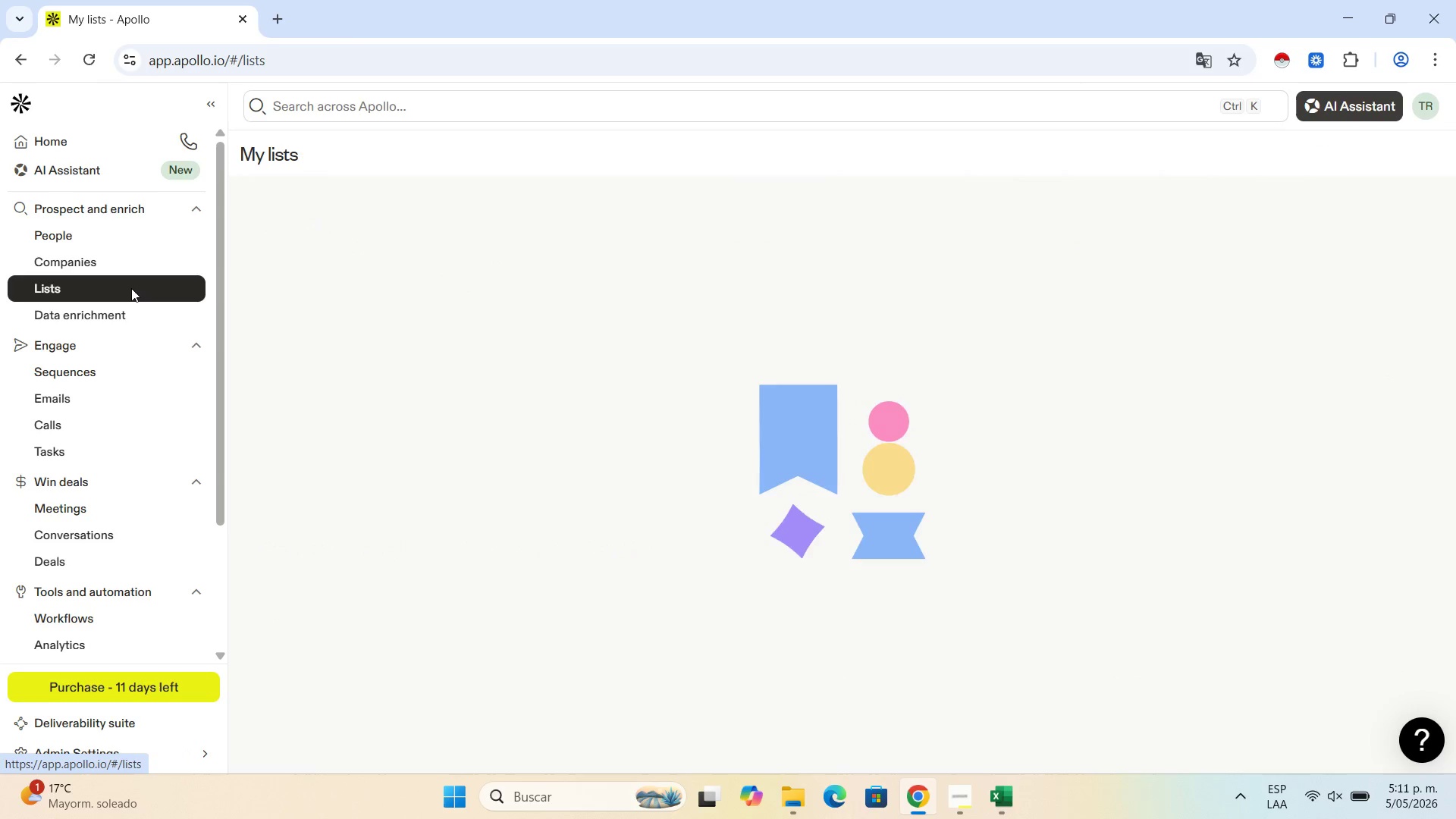 
left_click([760, 534])
 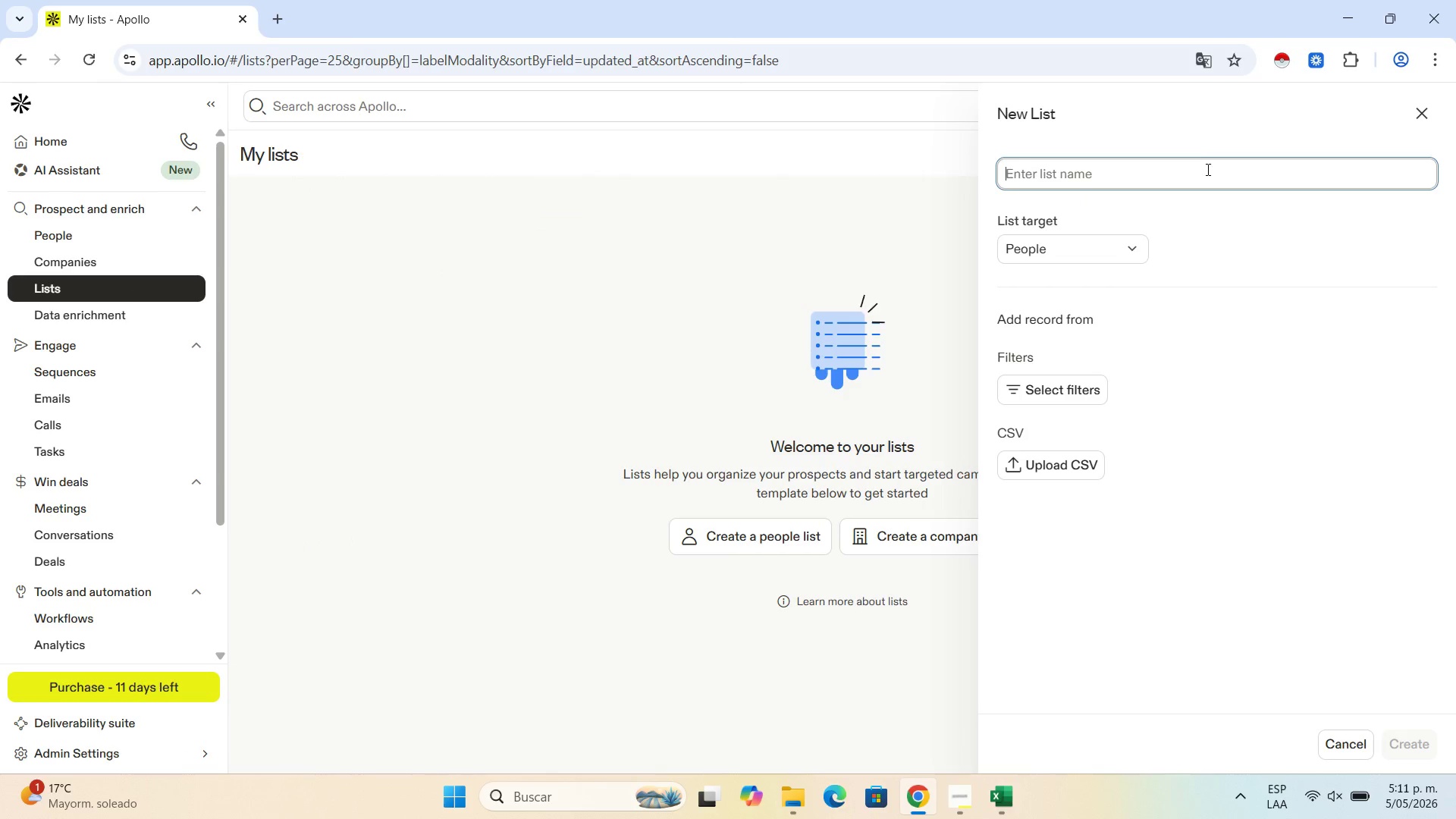 
left_click([1207, 169])
 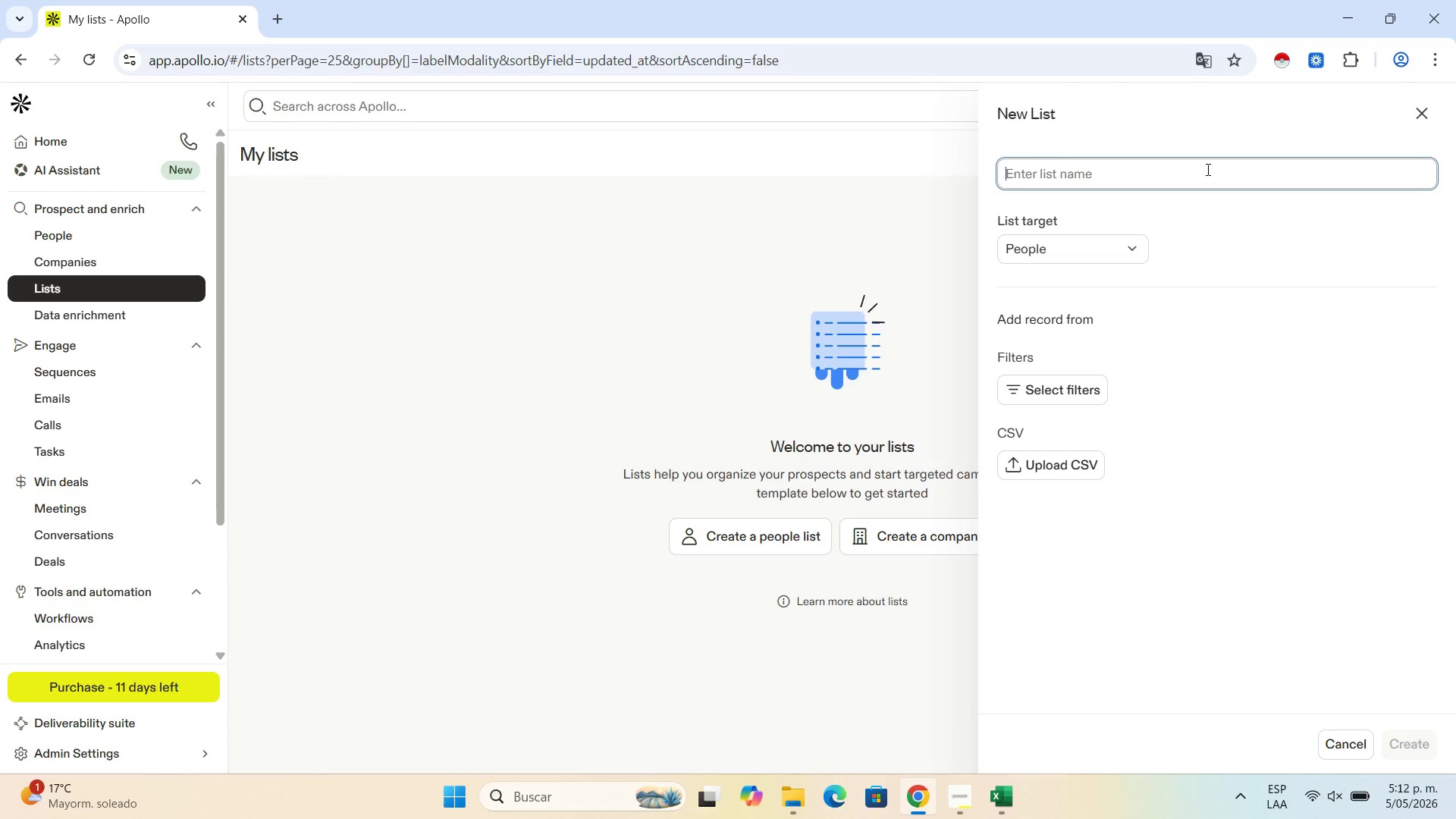 
wait(60.69)
 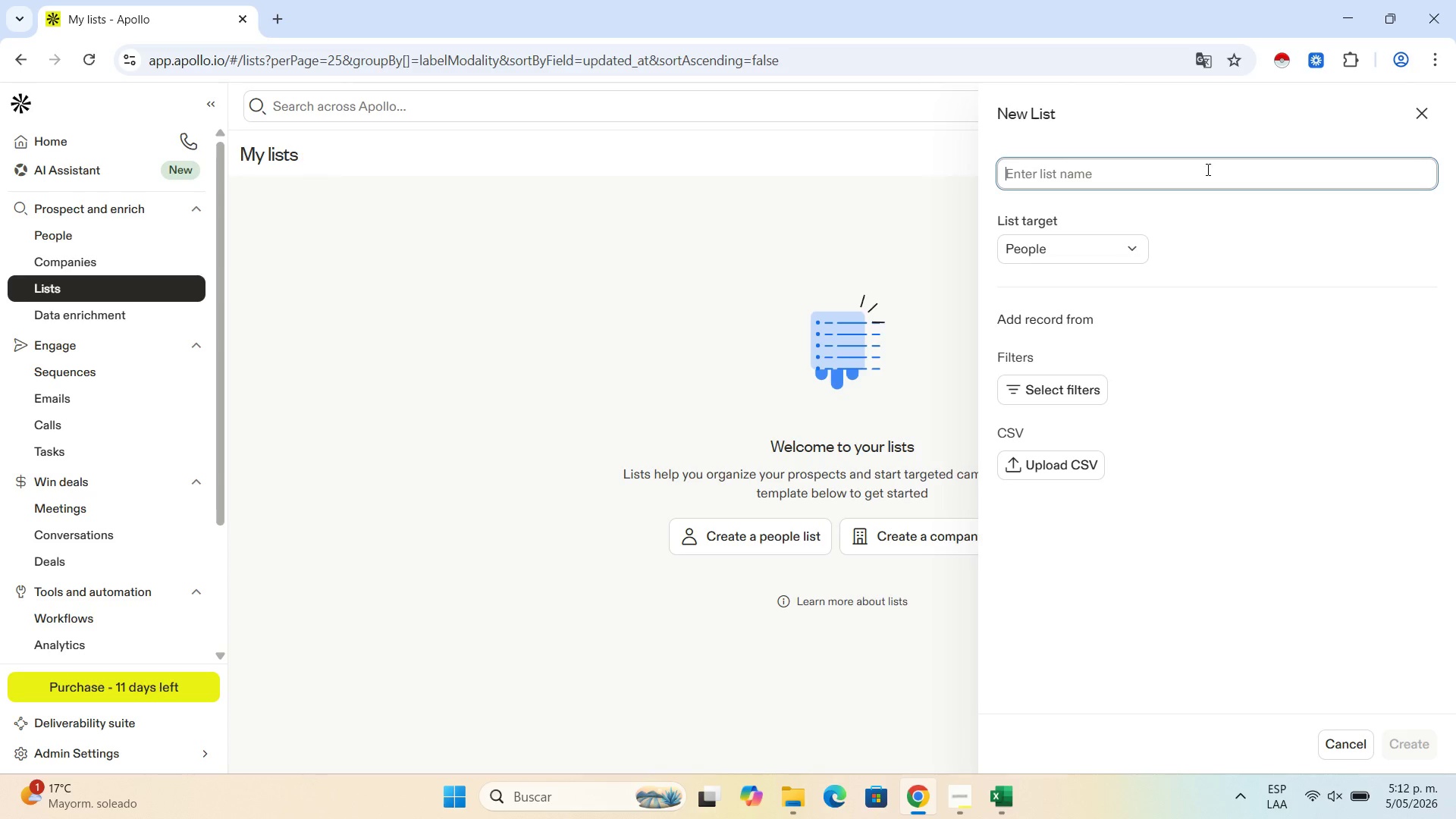 
left_click([1006, 807])
 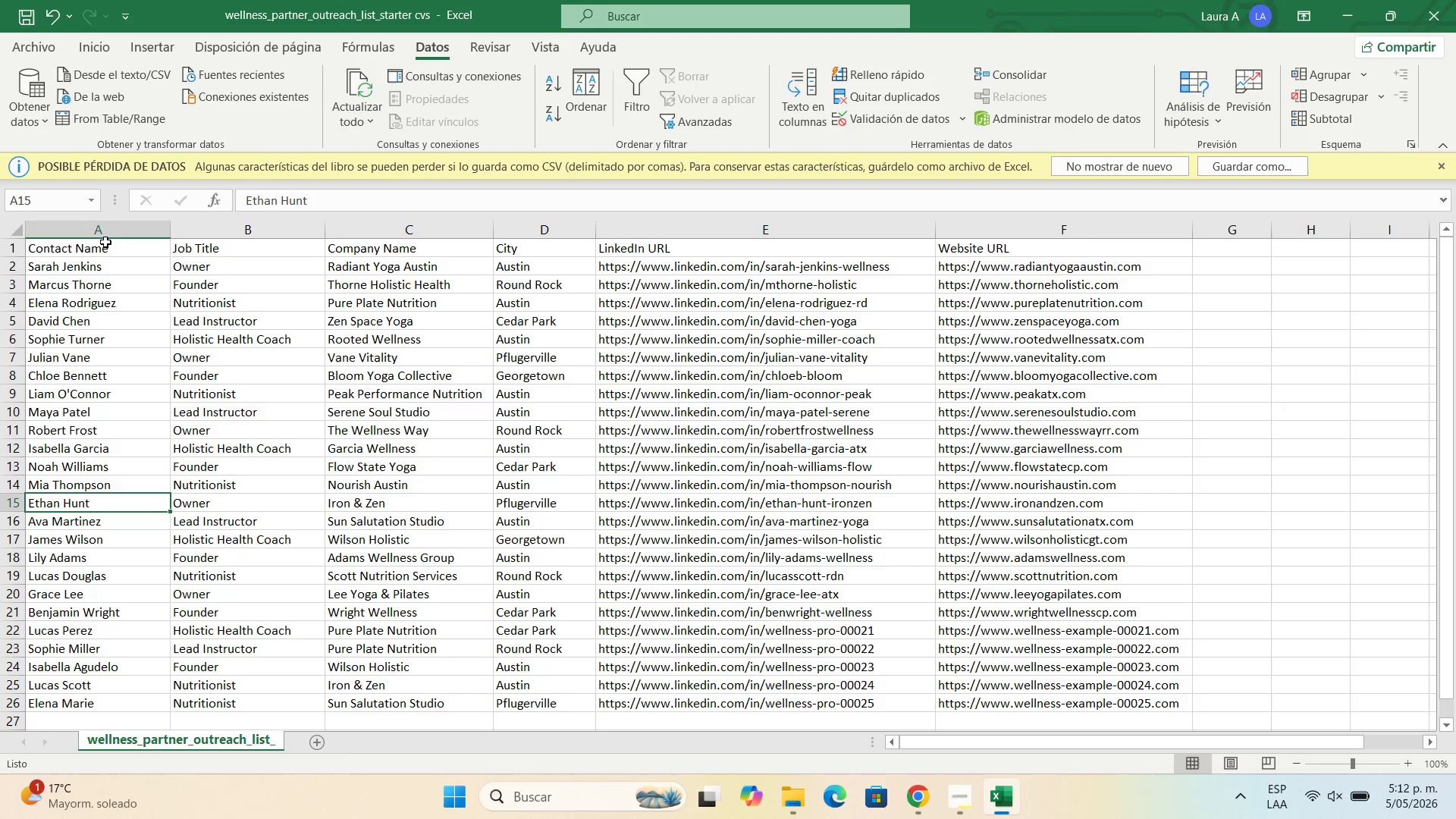 
left_click([104, 234])
 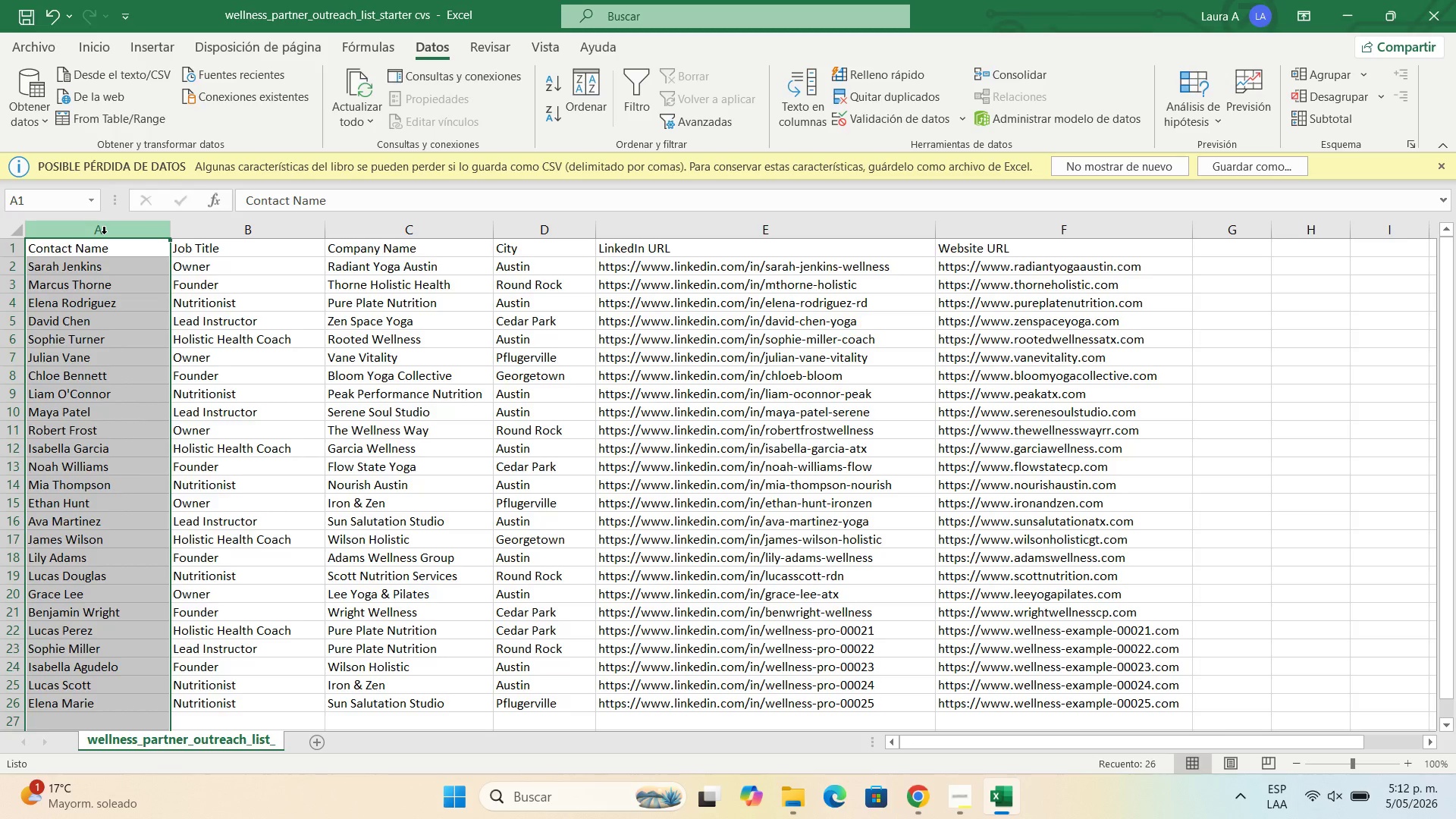 
wait(8.92)
 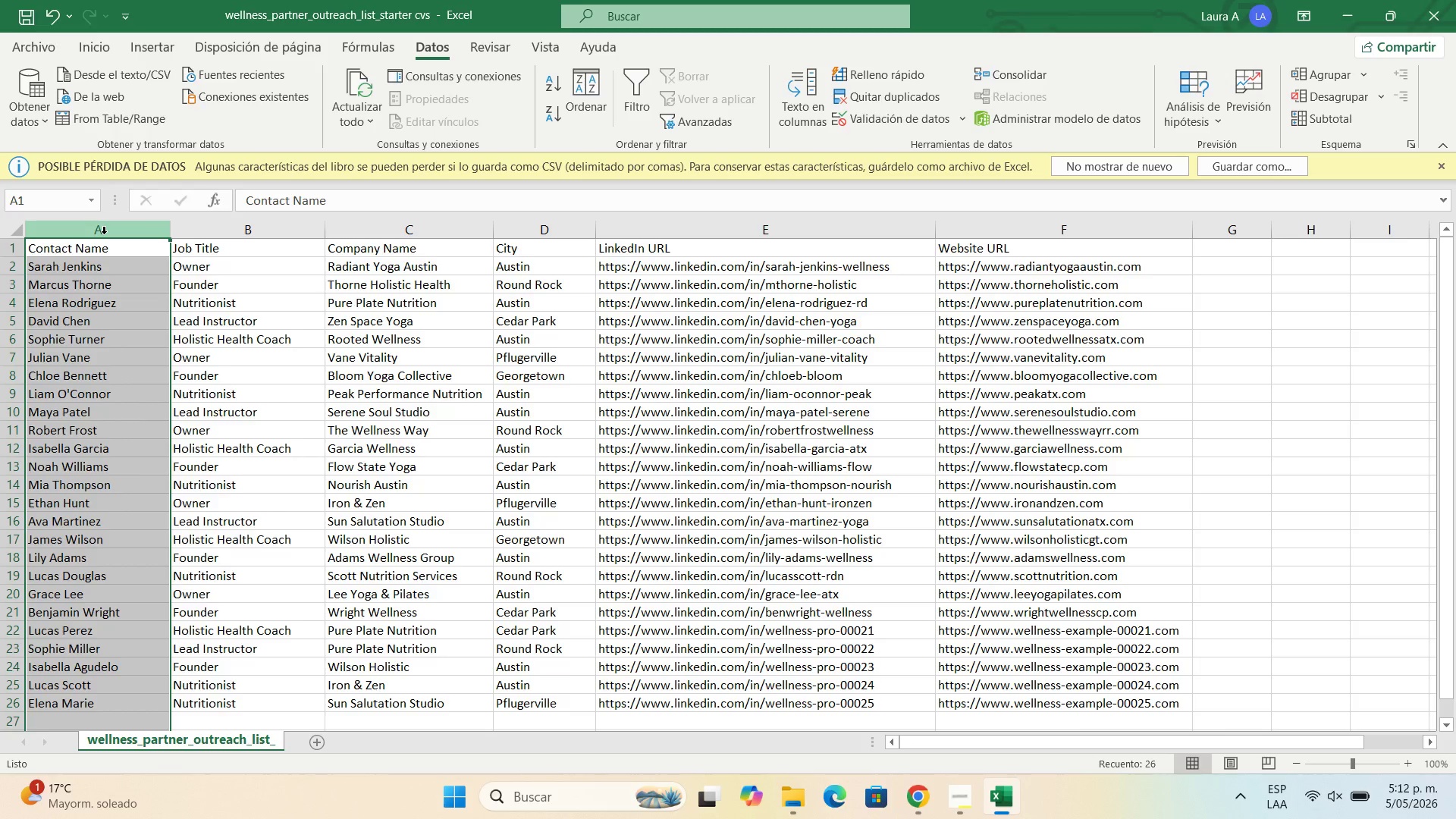 
right_click([226, 249])
 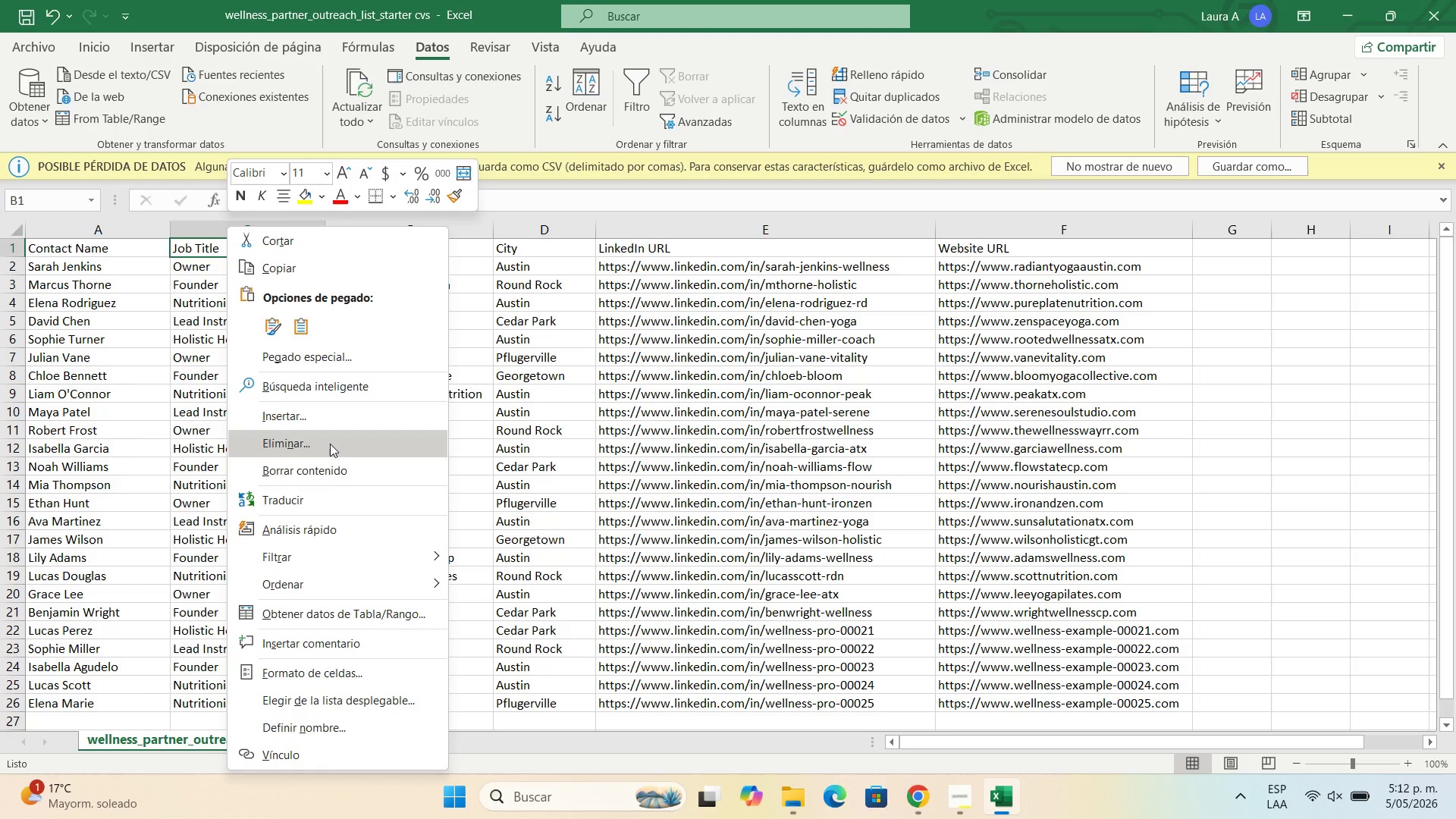 
left_click([332, 428])
 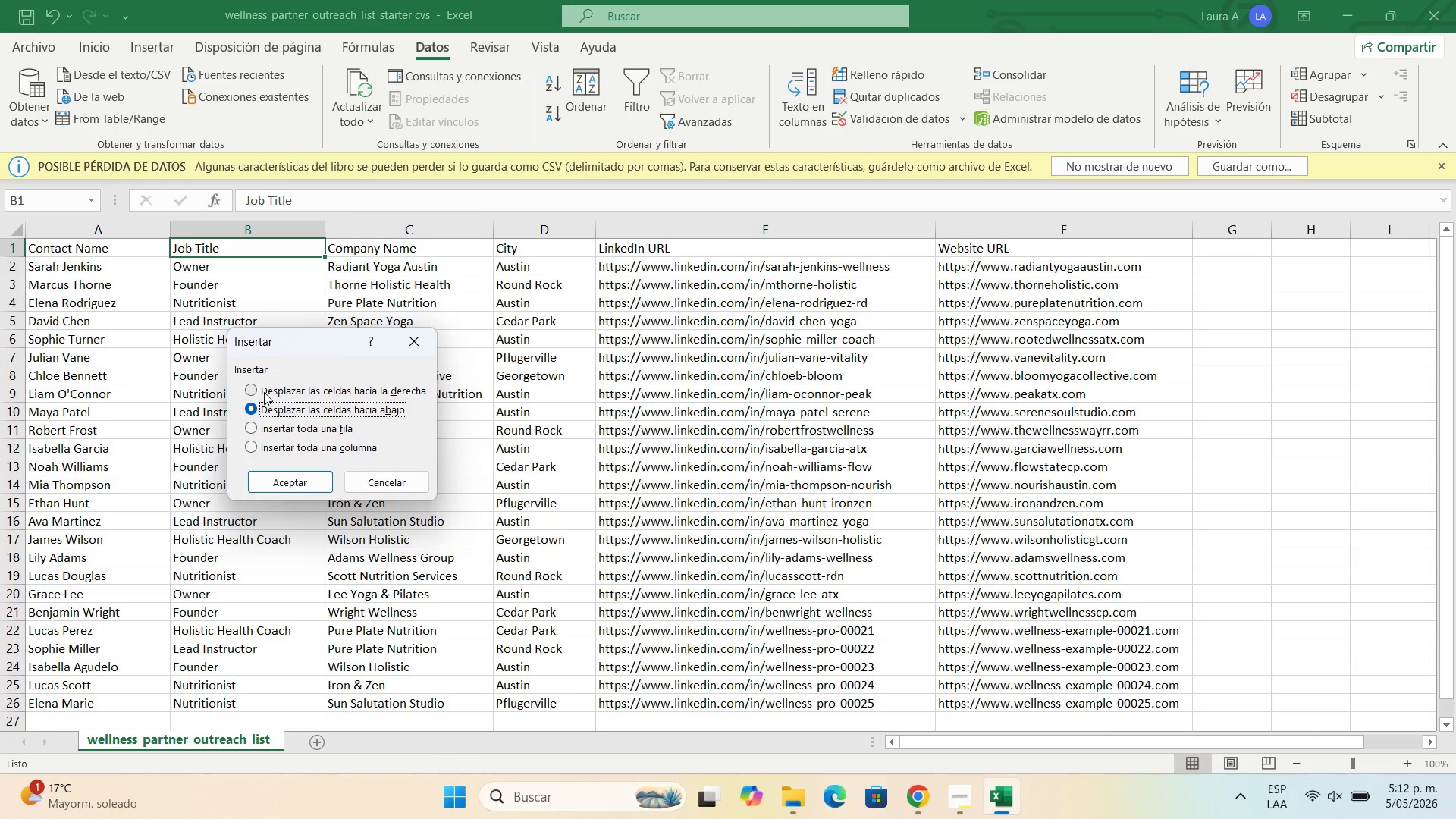 
left_click([254, 389])
 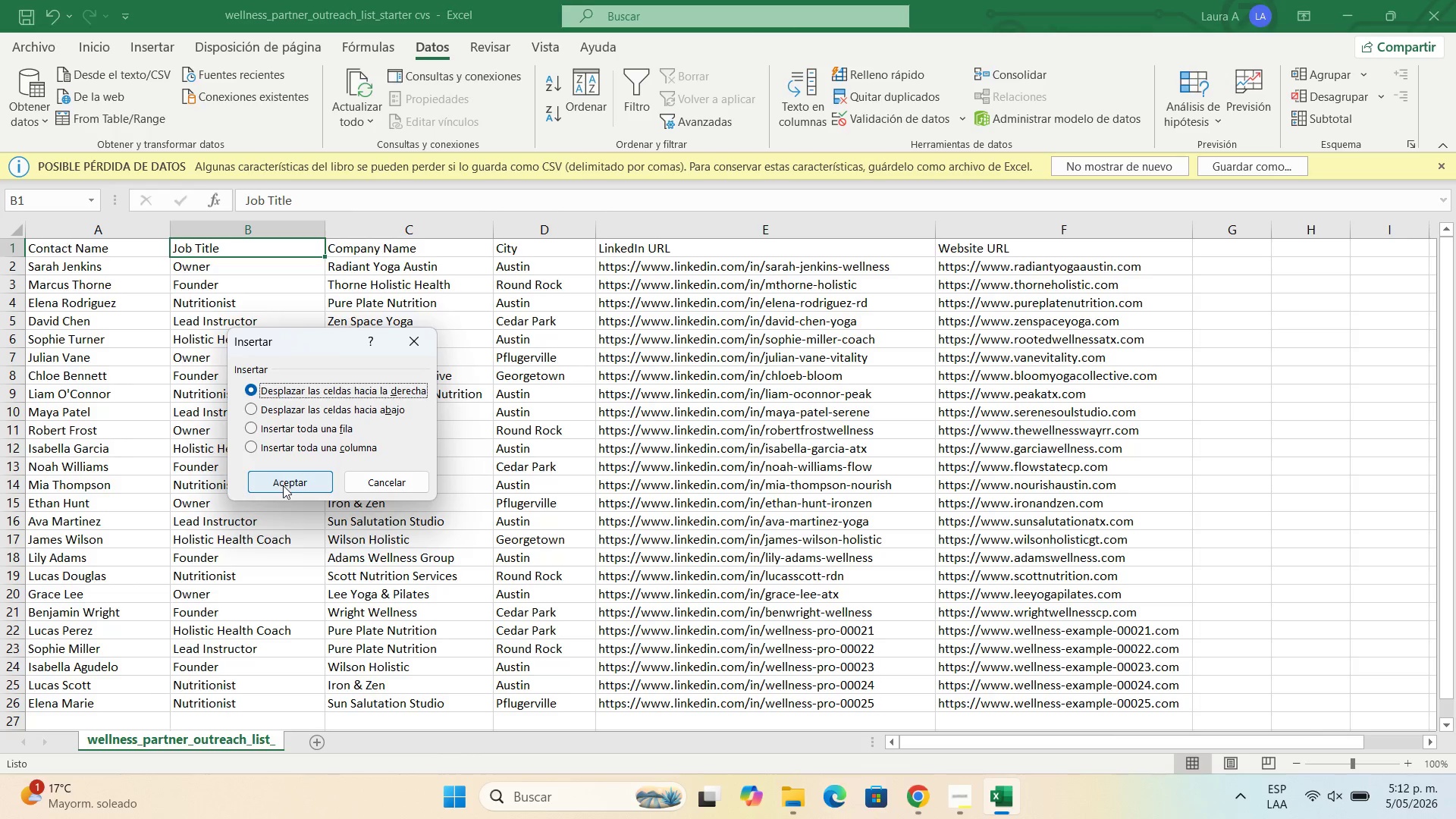 
left_click([285, 487])
 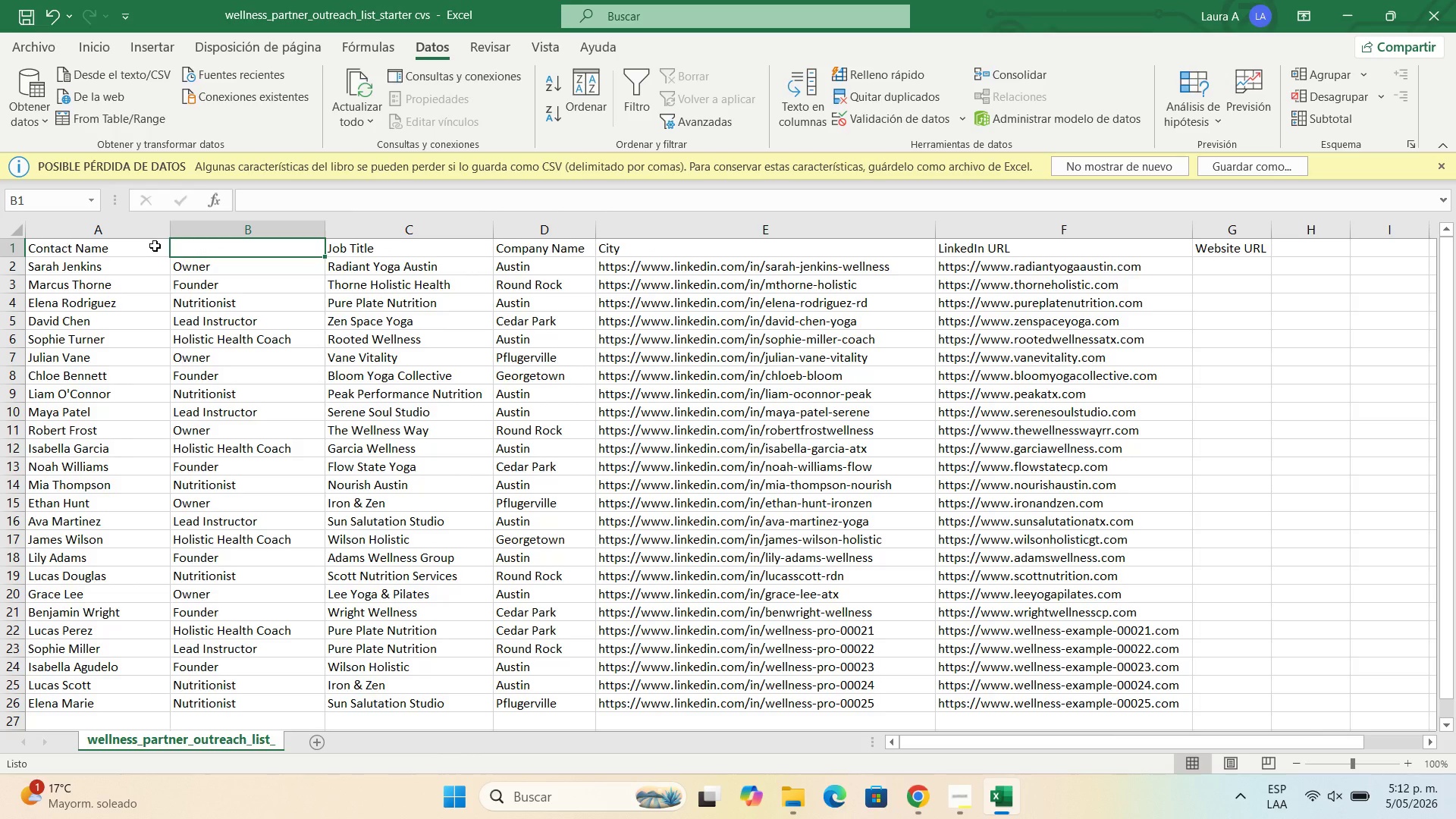 
key(Control+Z)
 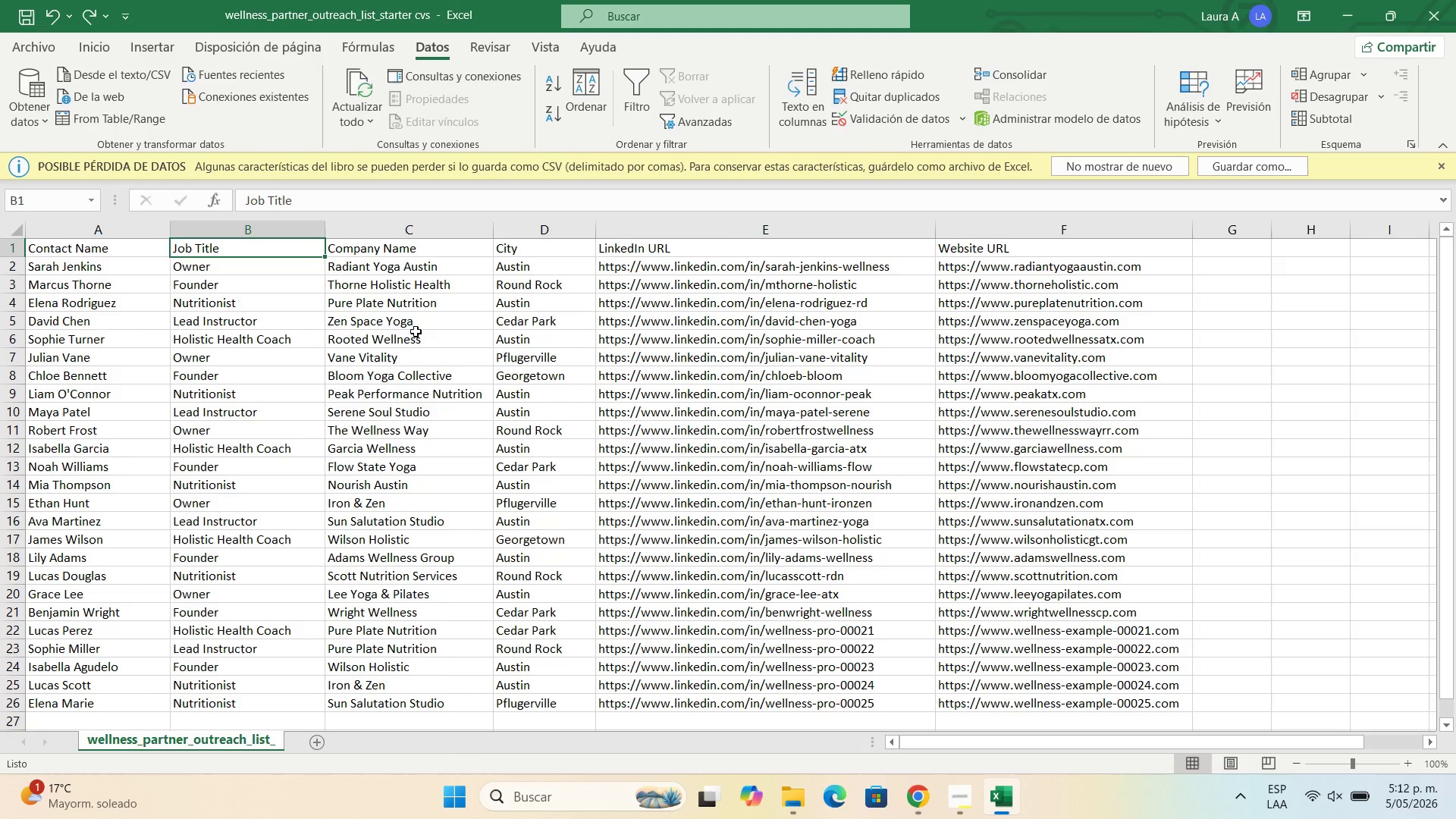 
left_click([416, 331])
 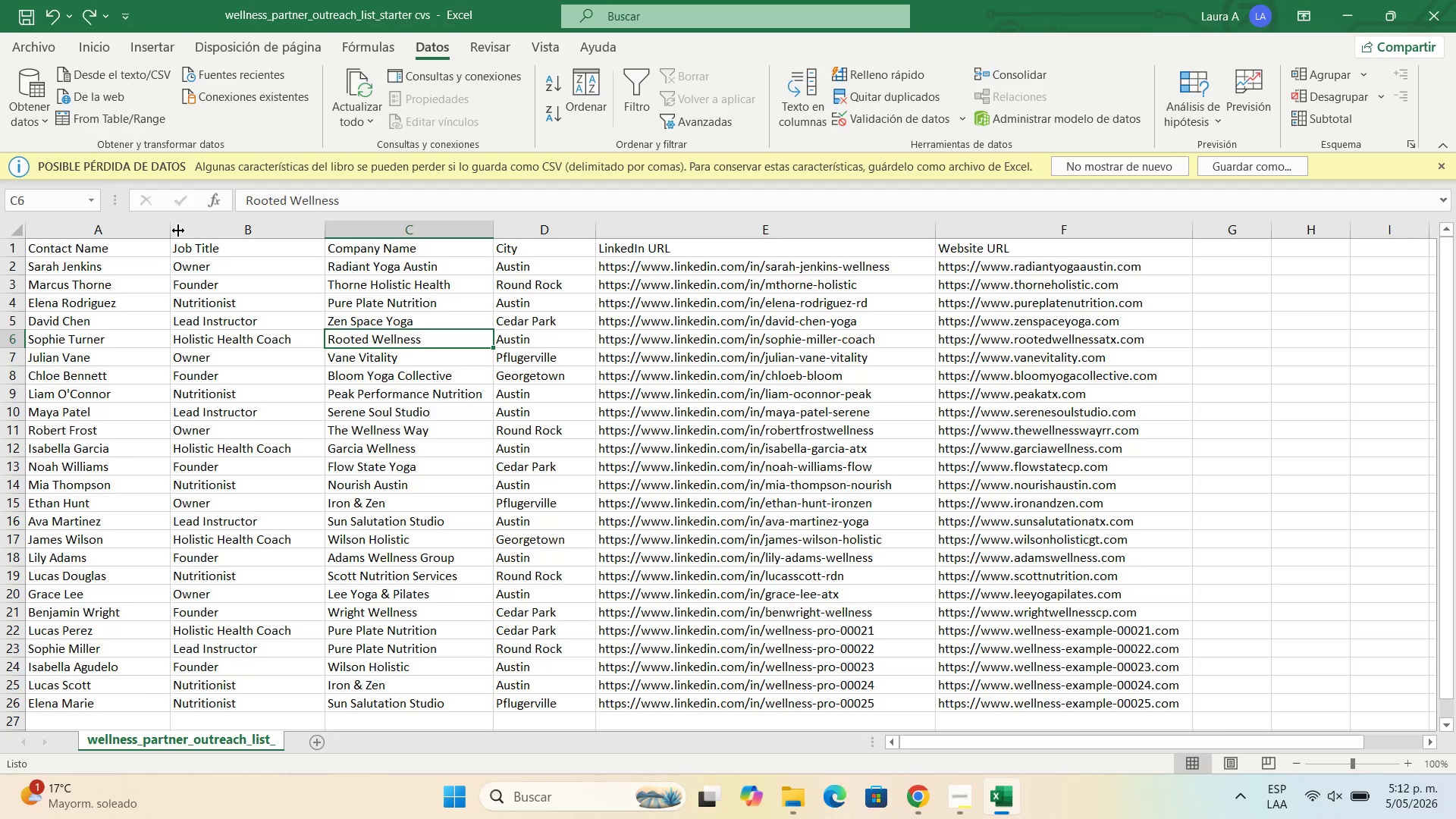 
left_click([176, 231])
 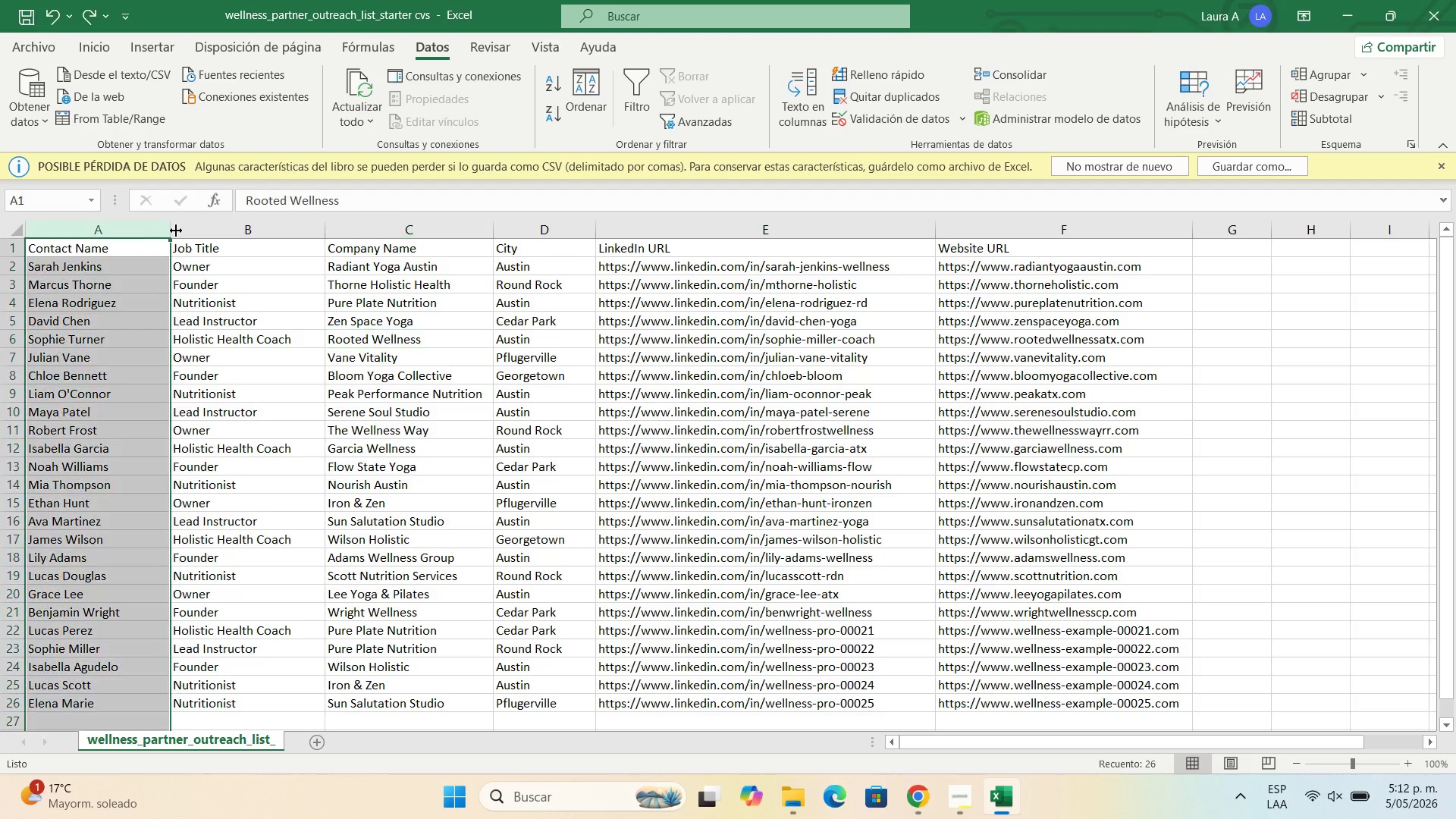 
right_click([176, 231])
 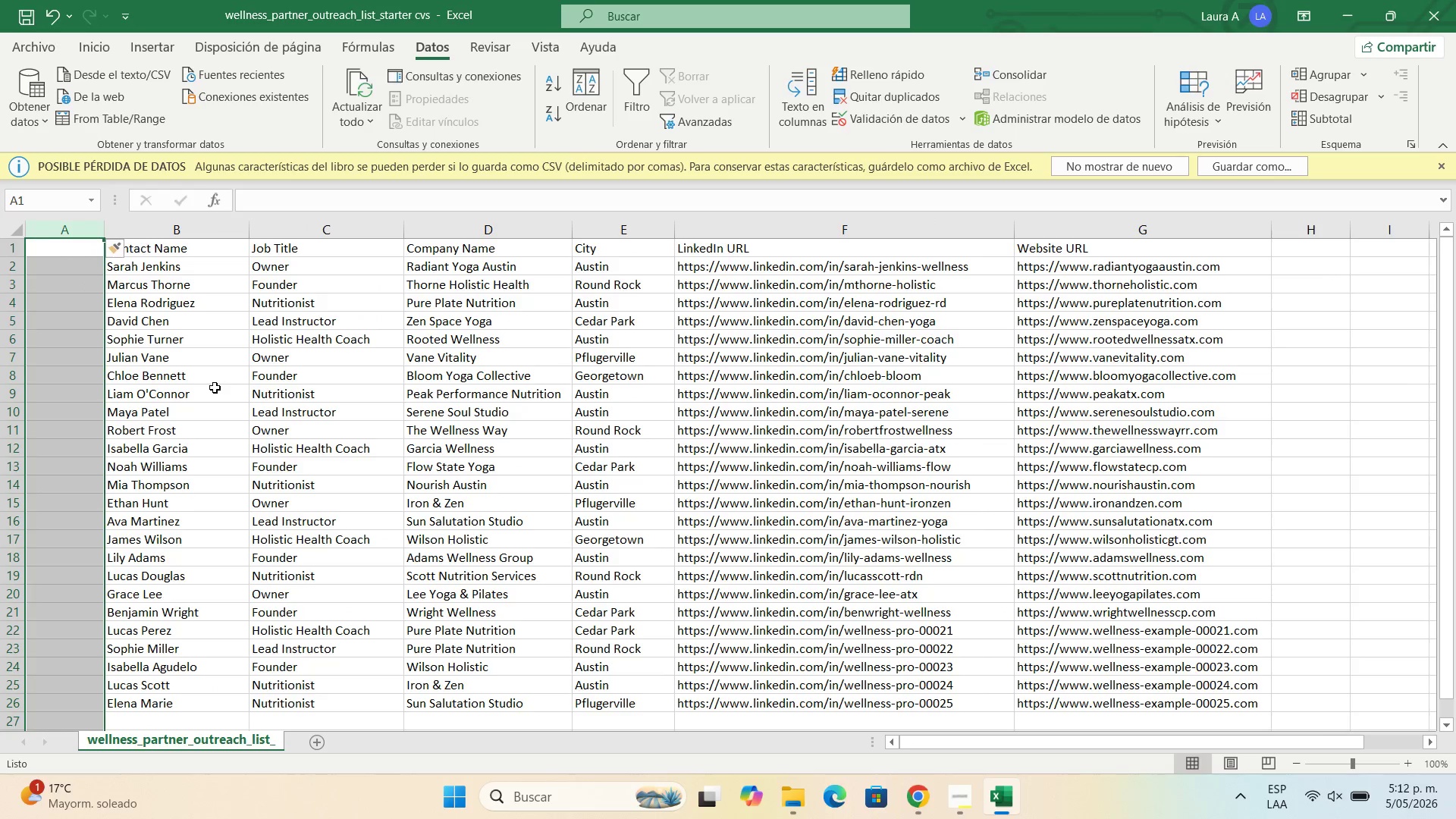 
key(Control+Z)
 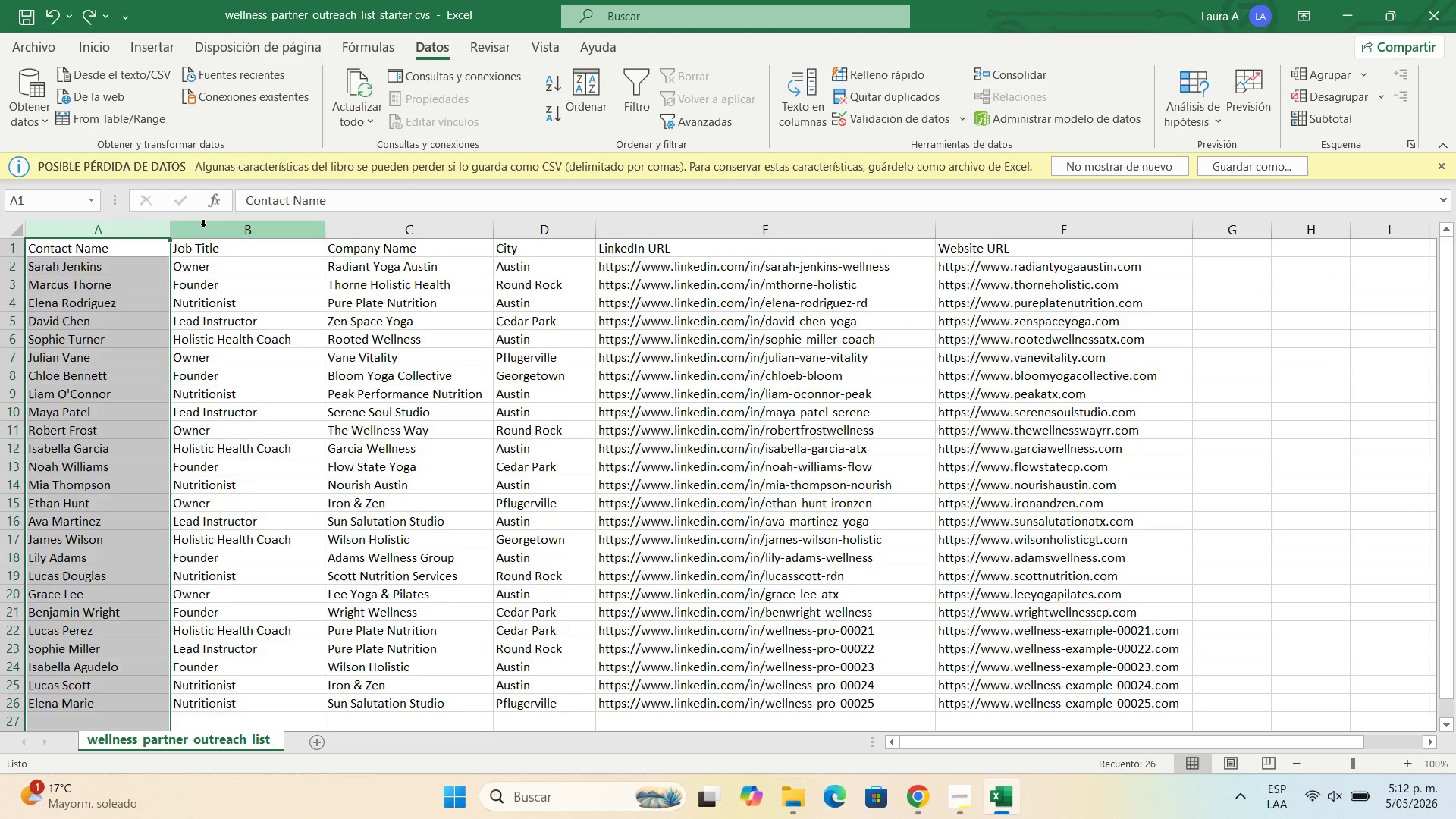 
right_click([203, 227])
 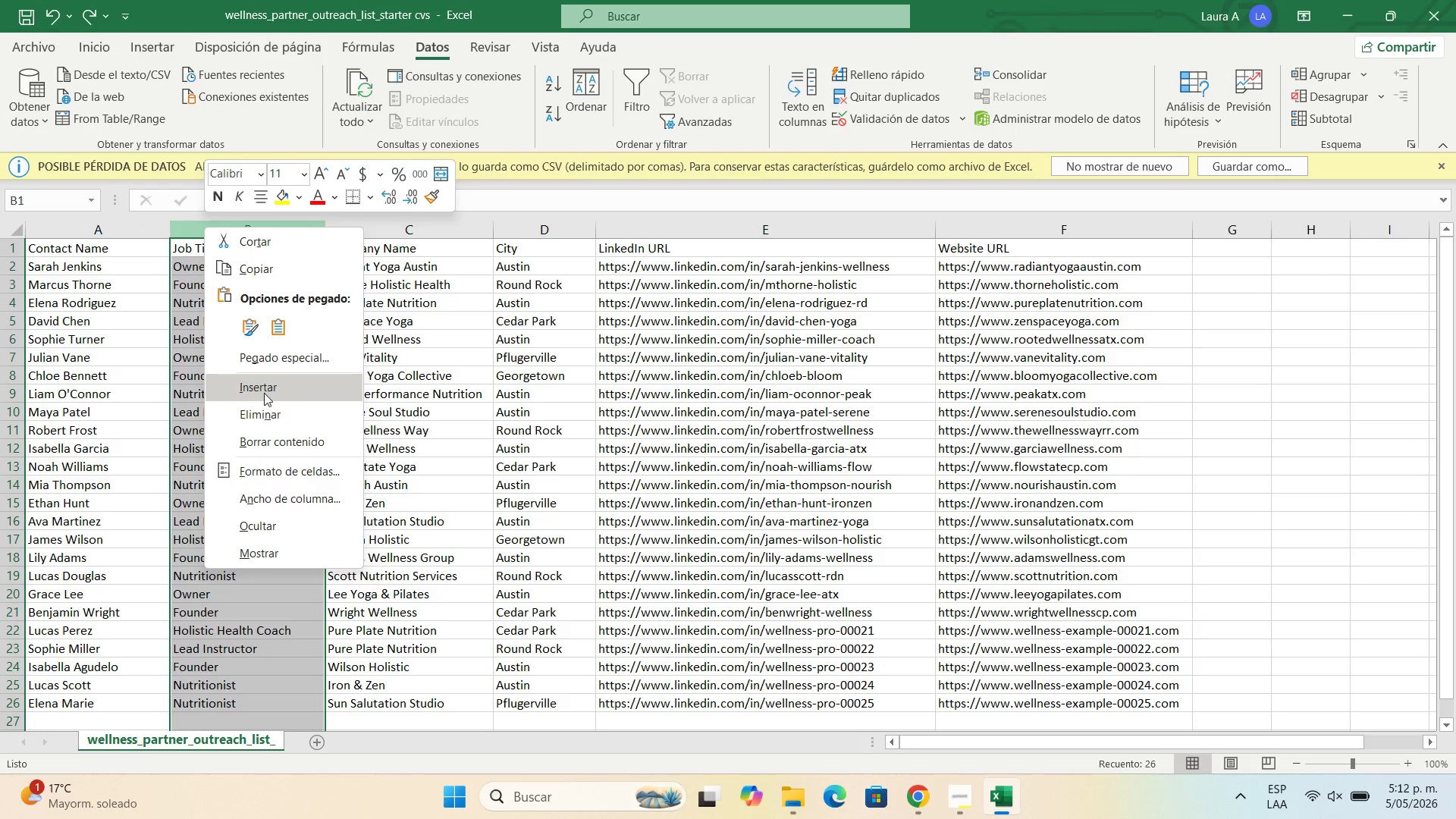 
left_click([263, 384])
 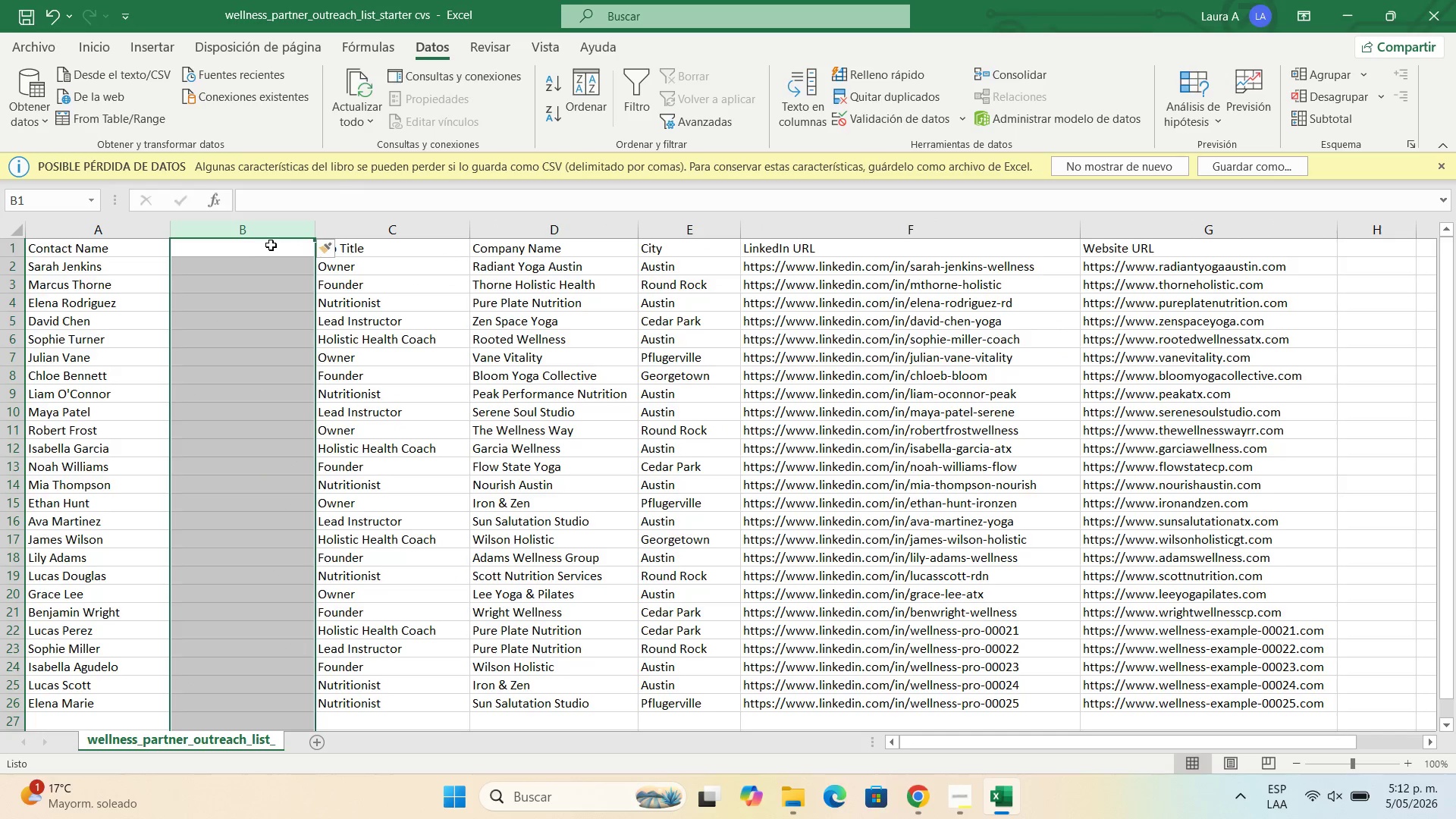 
left_click([271, 245])
 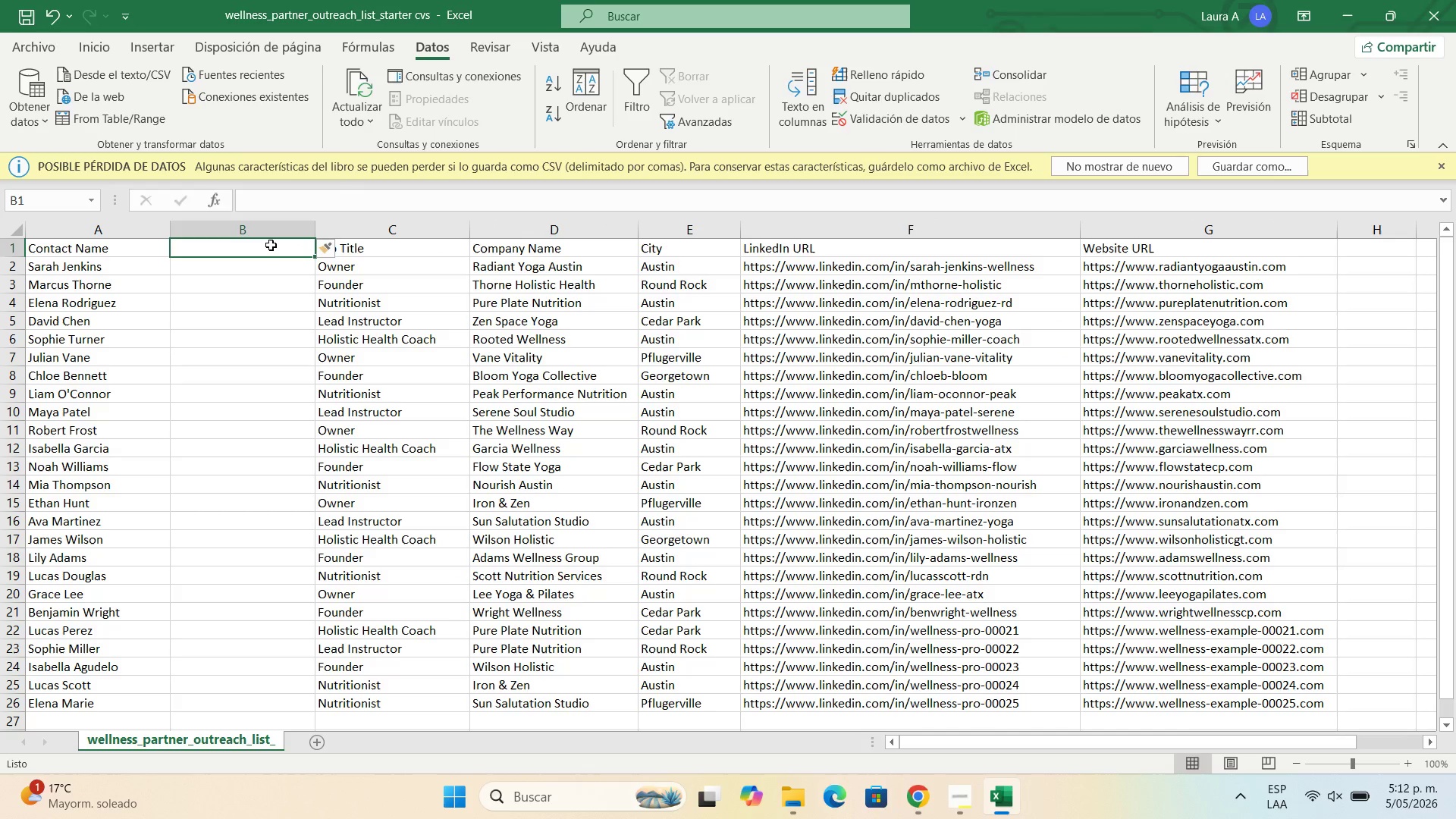 
double_click([271, 245])
 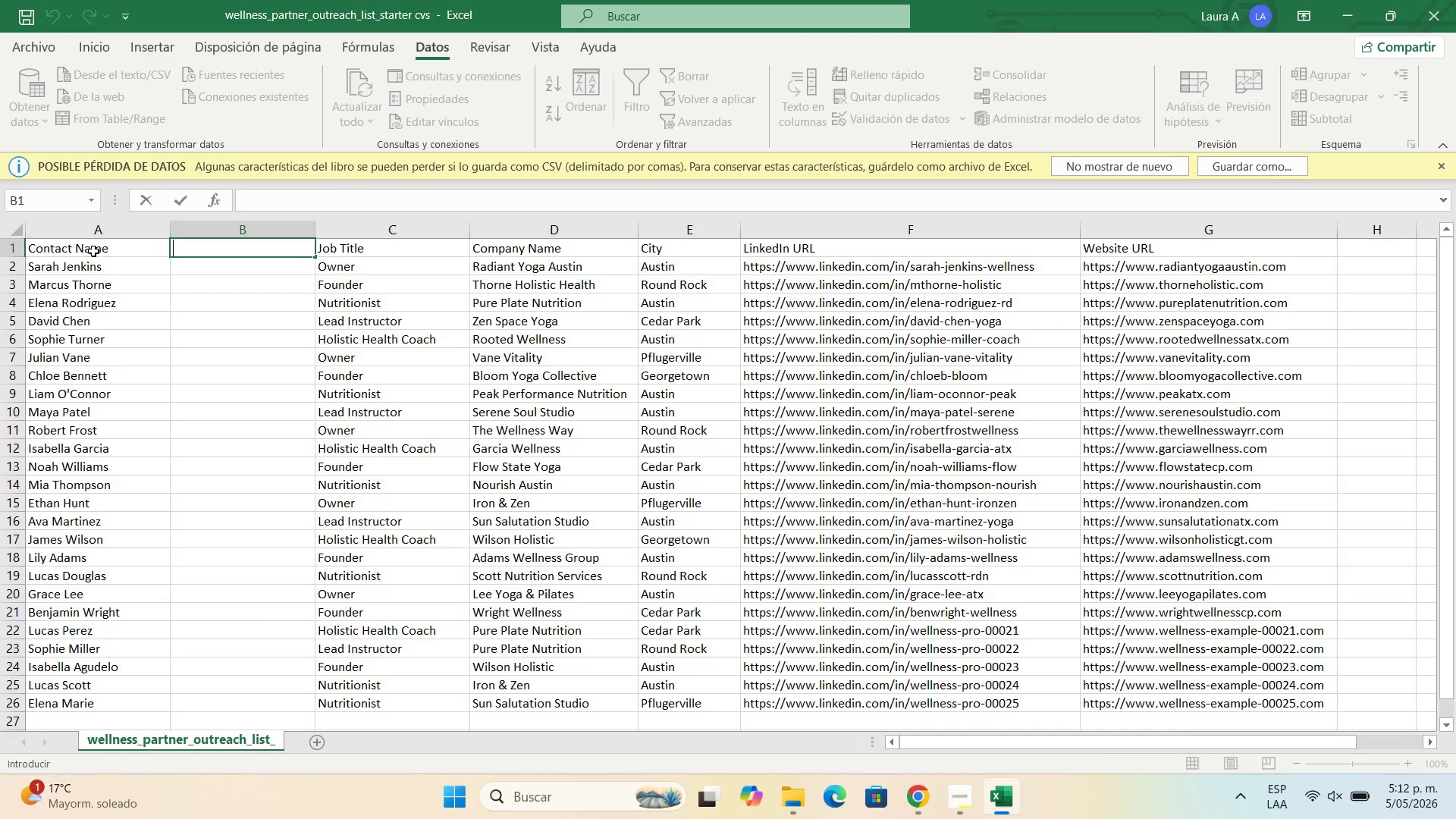 
double_click([93, 251])
 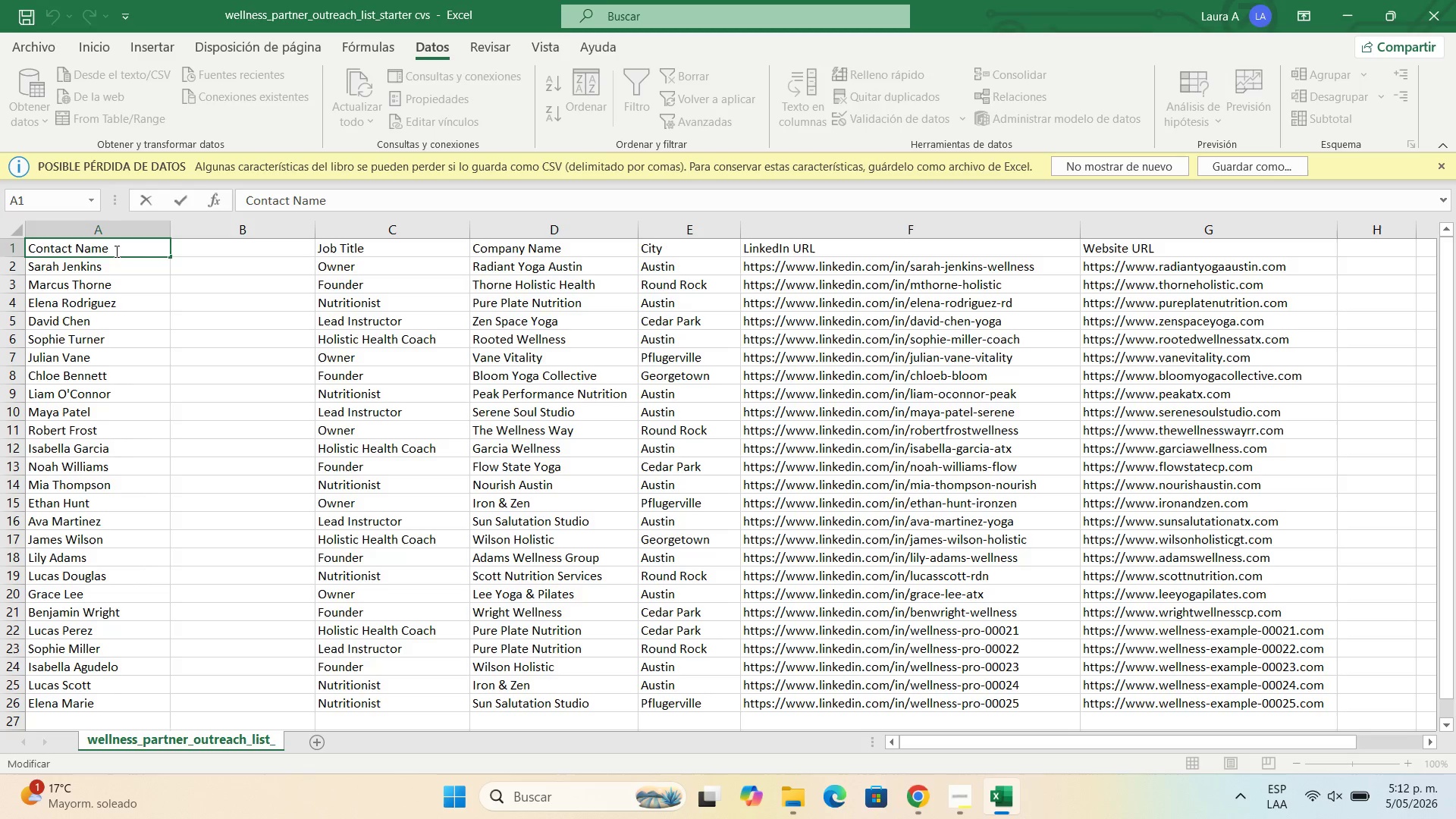 
left_click_drag(start_coordinate=[115, 251], to_coordinate=[10, 245])
 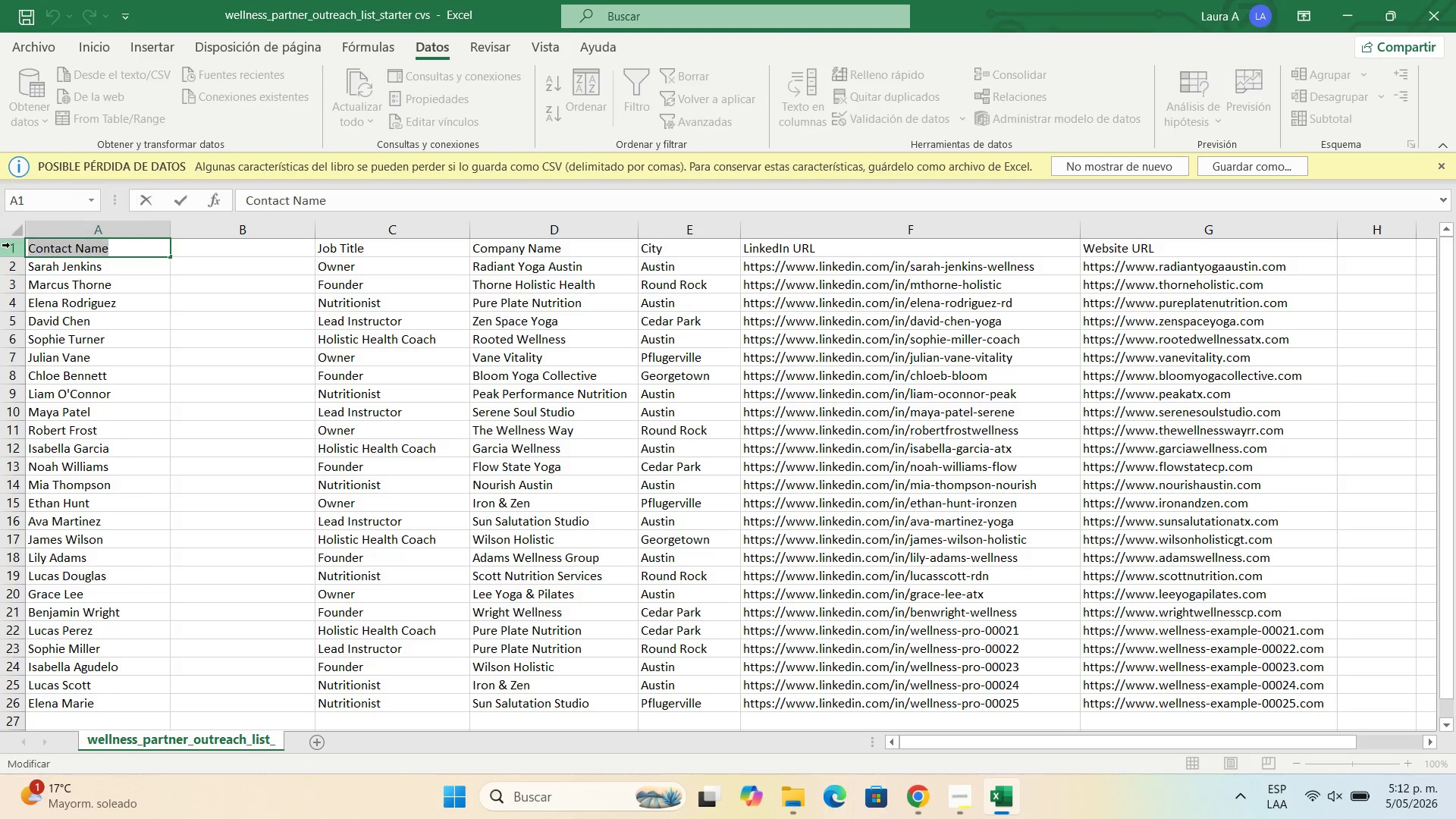 
type(Firts )
key(Backspace)
key(Backspace)
key(Backspace)
type(st NamelAST)
key(Backspace)
key(Backspace)
key(Backspace)
key(Backspace)
key(Tab)
type(Last Name )
key(Backspace)
 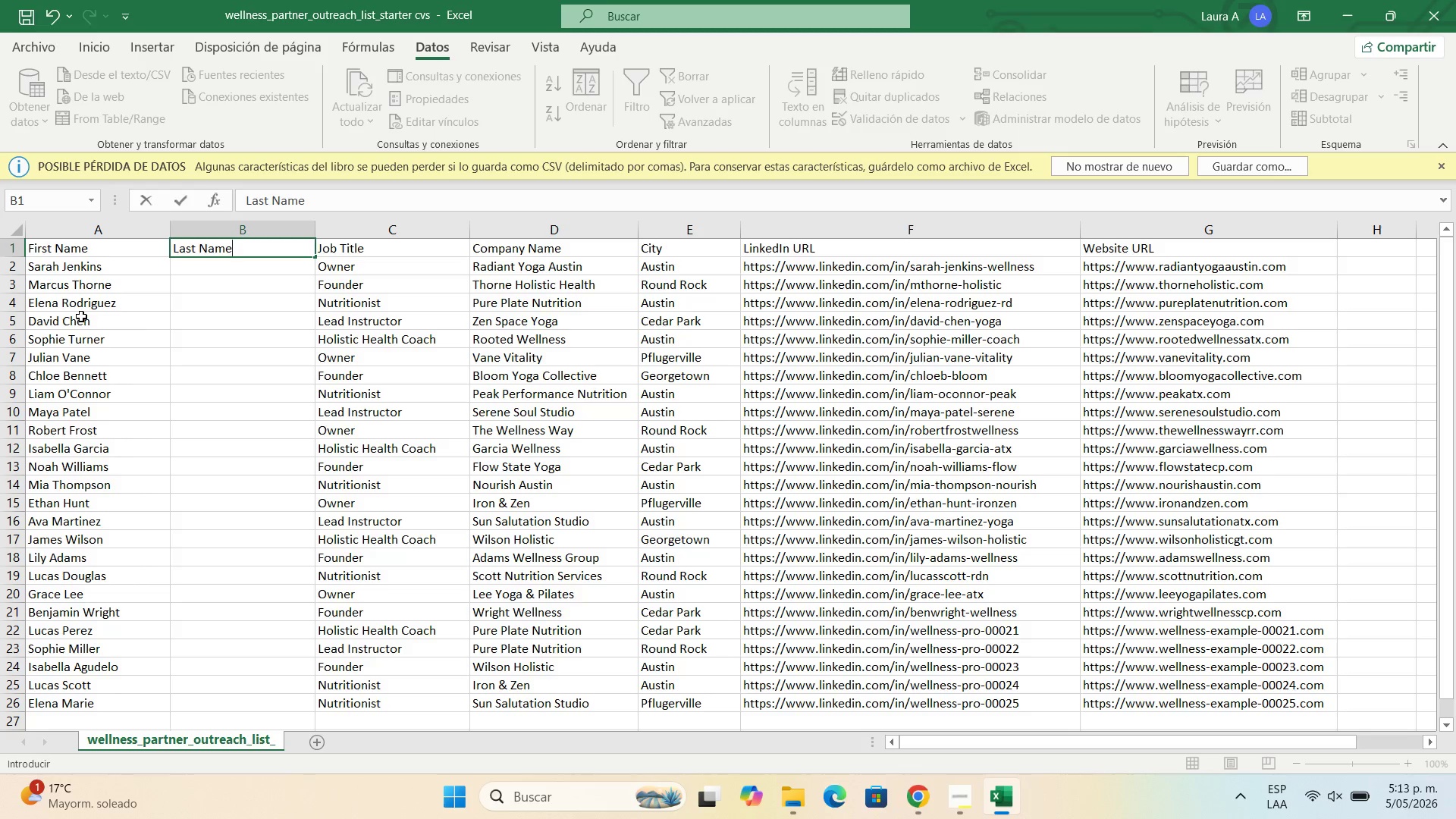 
wait(11.23)
 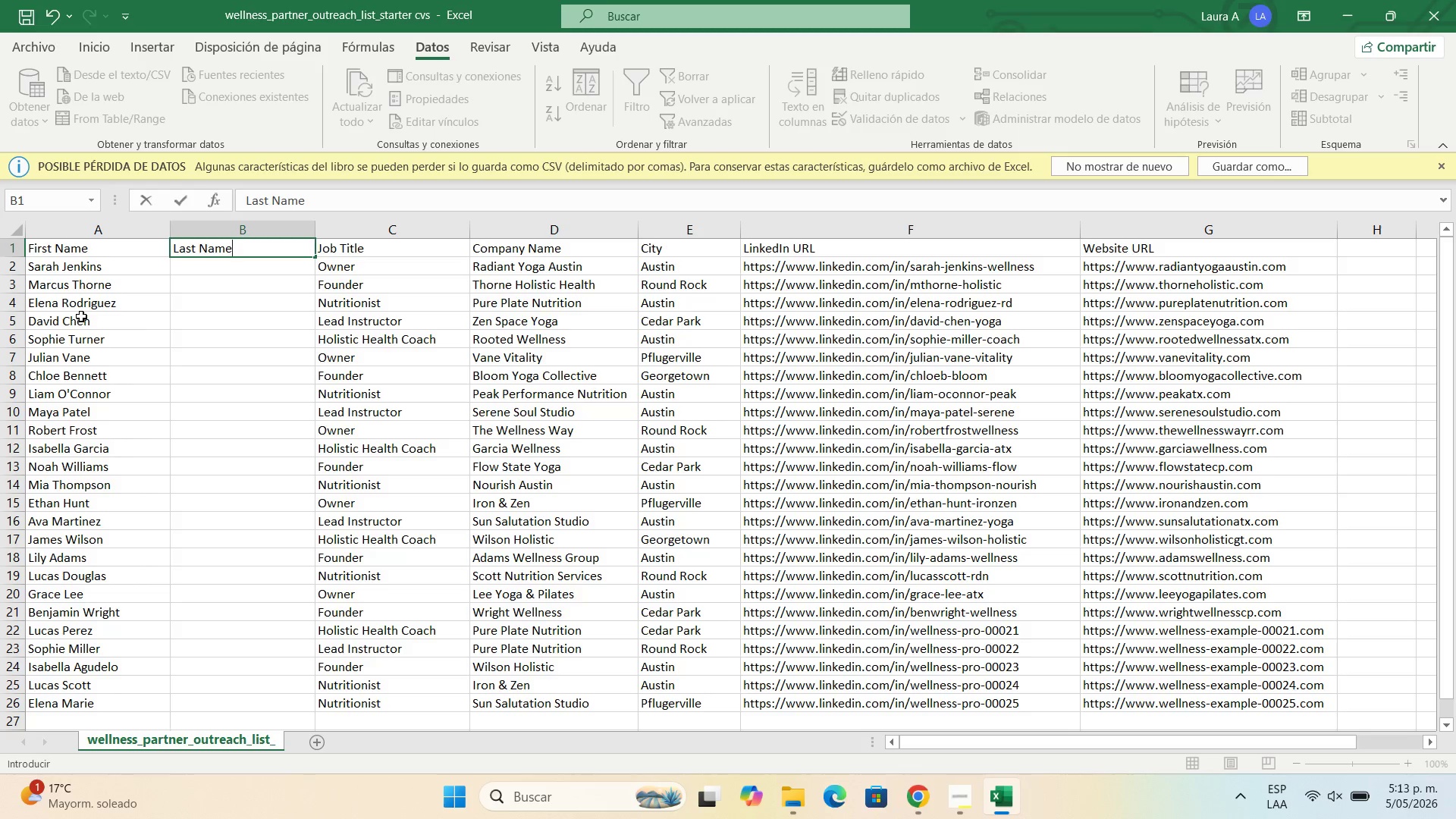 
left_click([221, 267])
 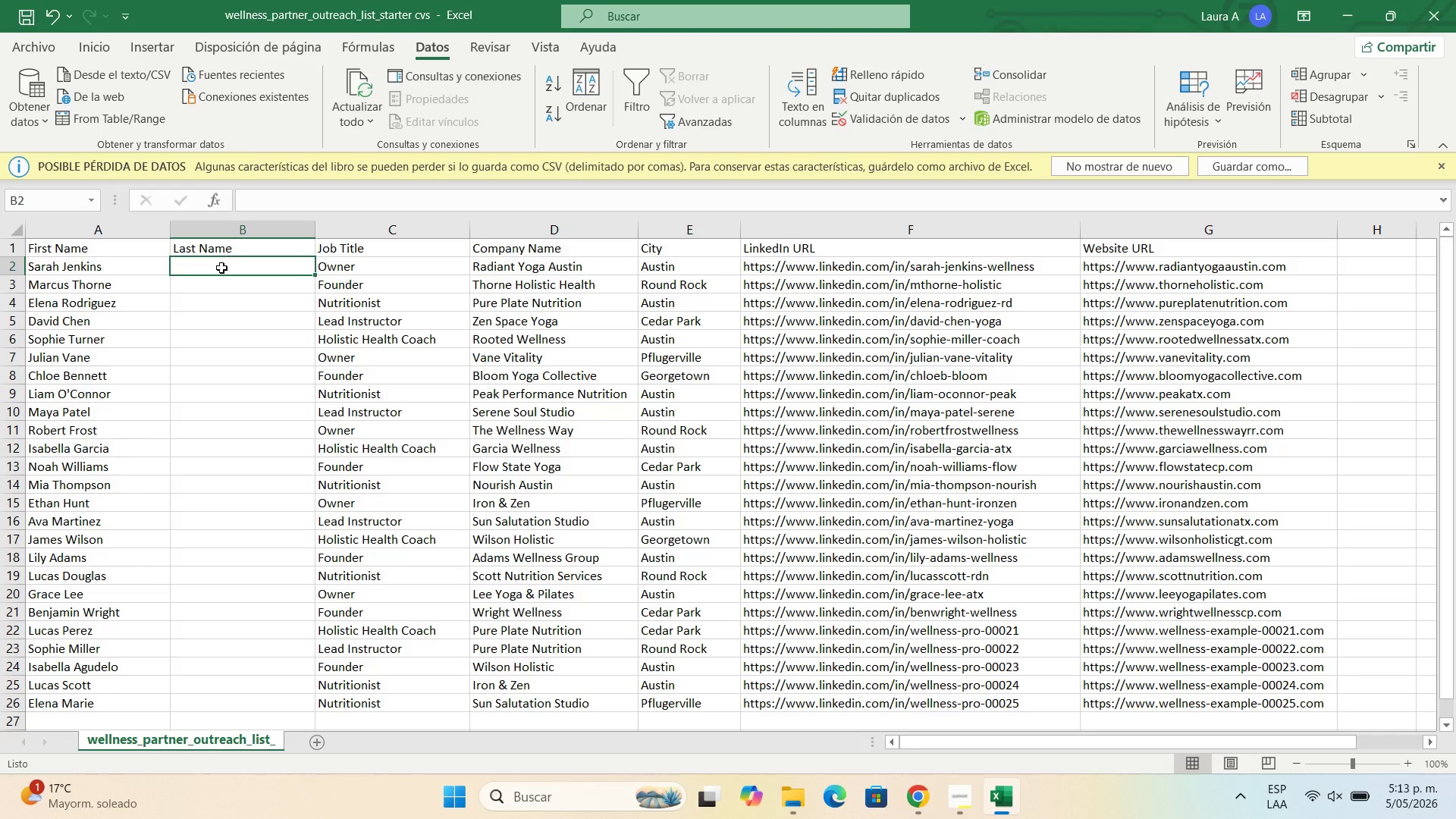 
type()INDICE*DIVIDIR.TEXTO)
 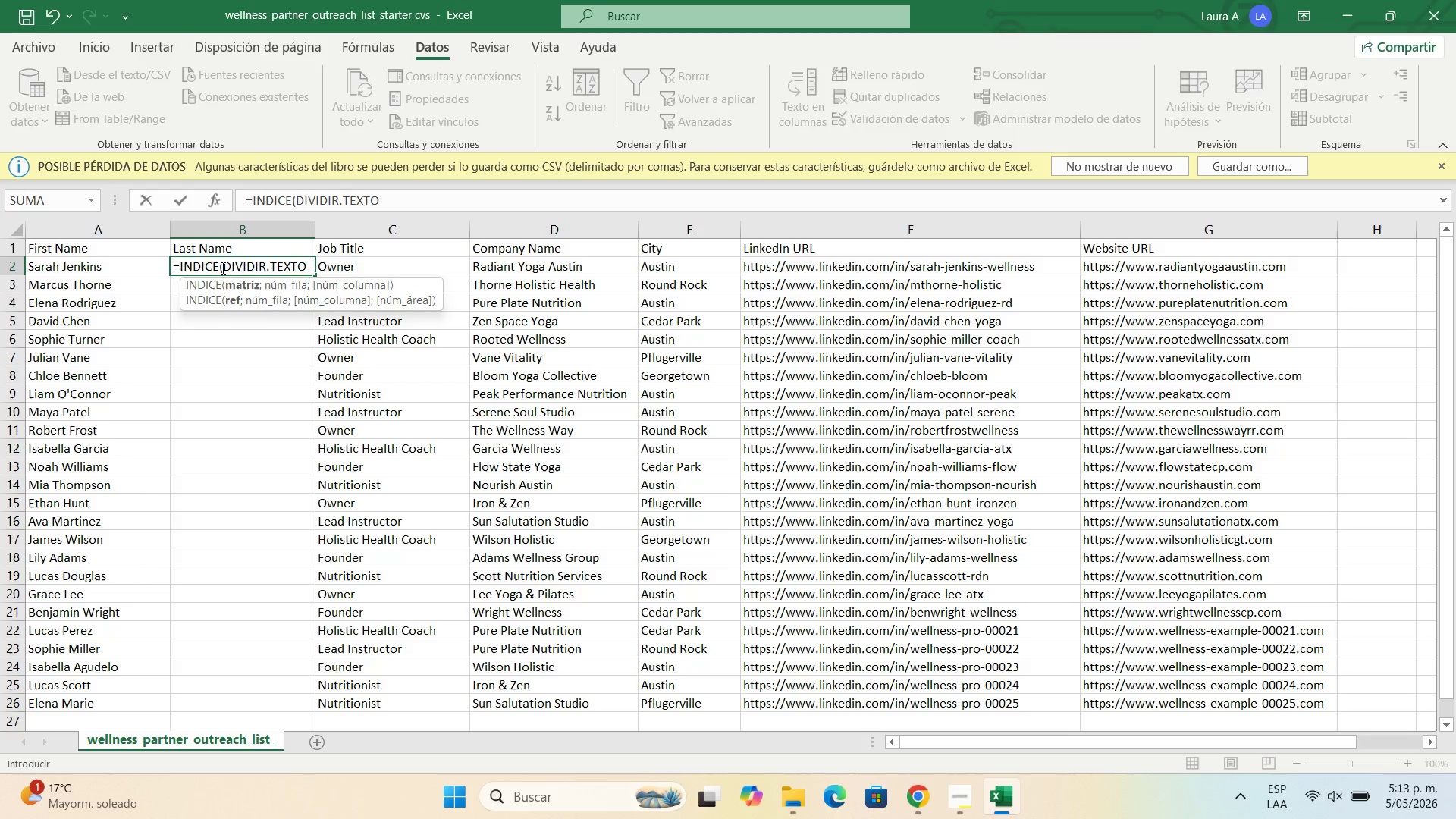 
type(*A2)
 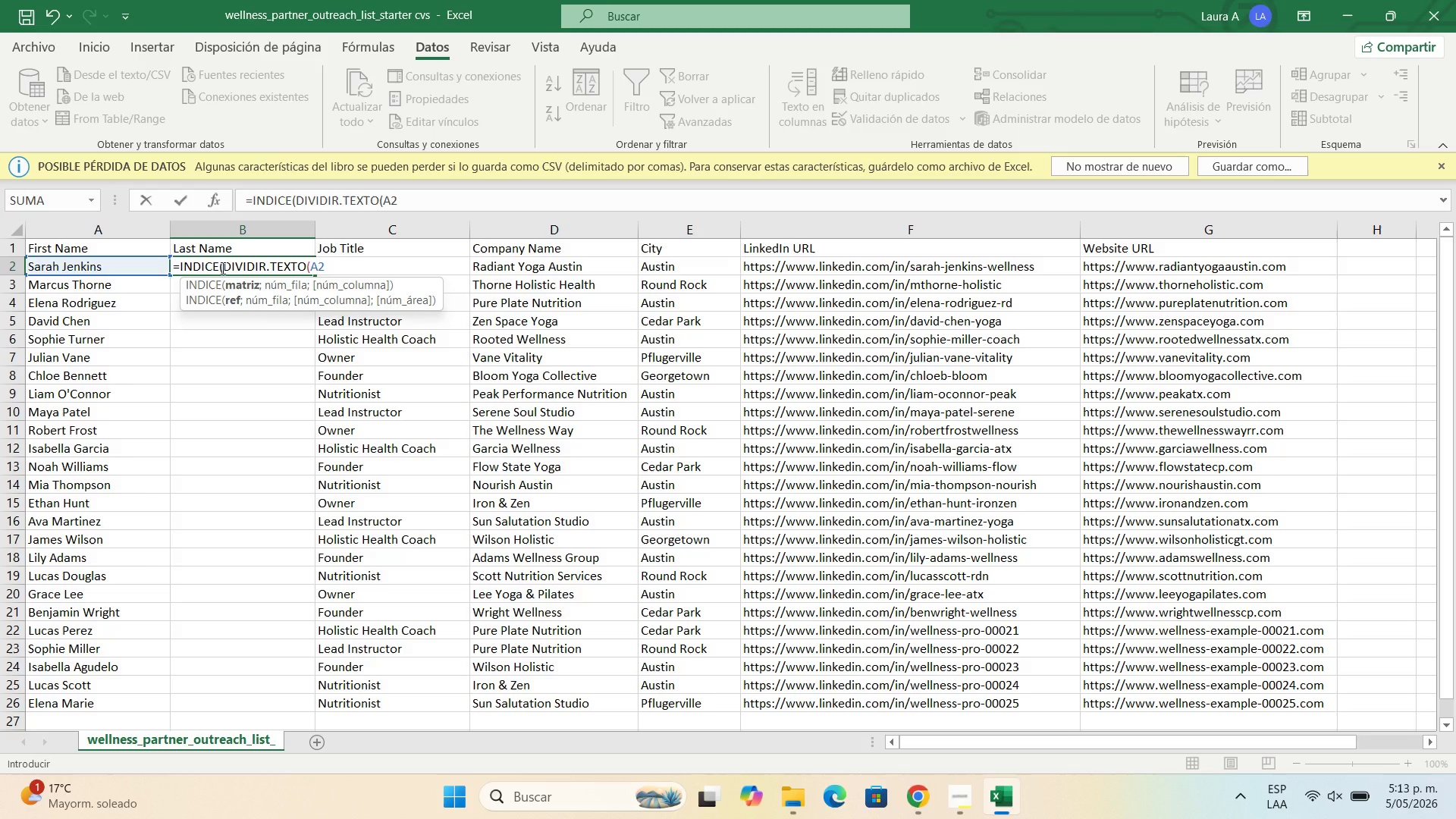 
wait(5.7)
 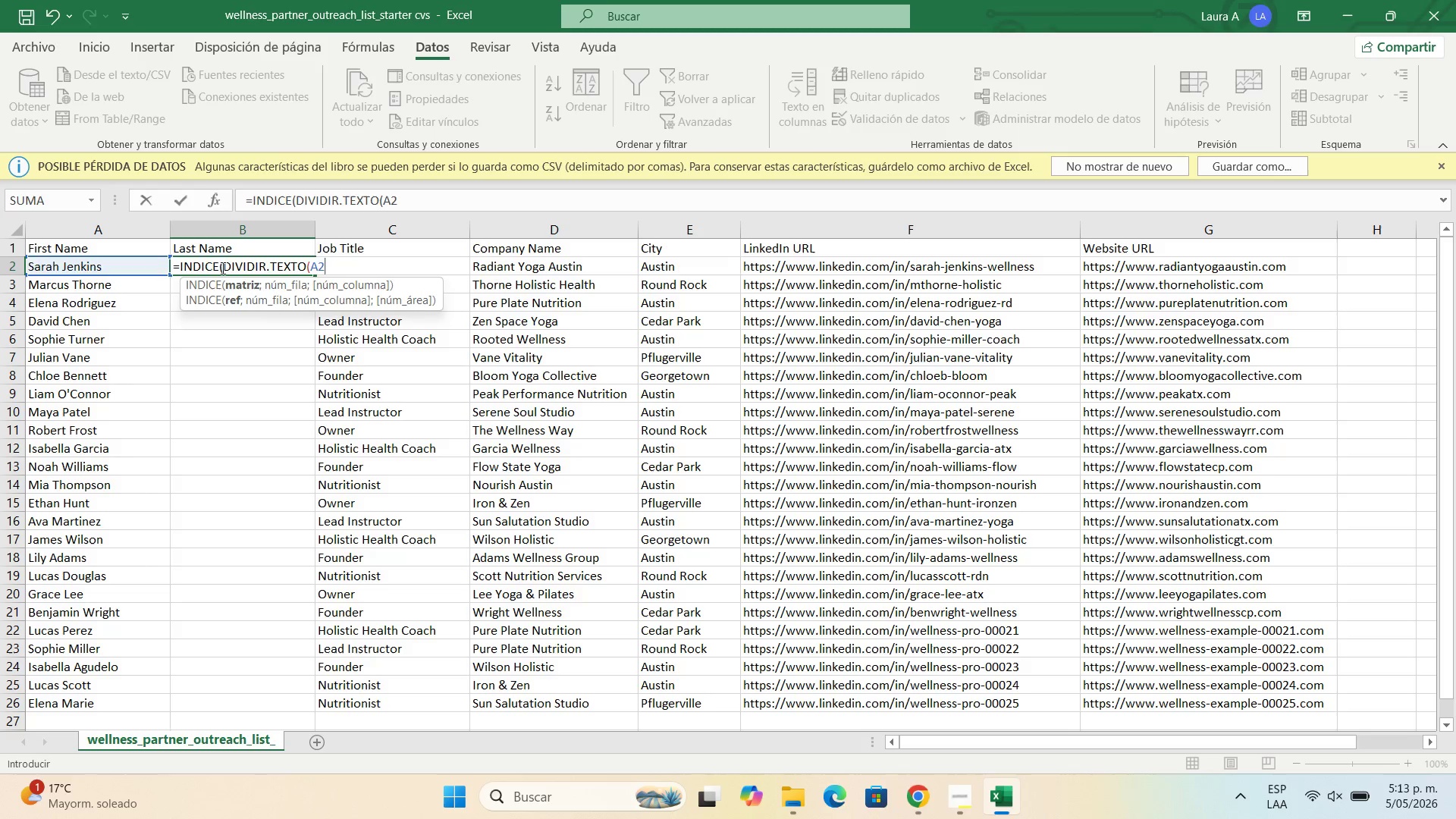 
key(Shift+Comma)
 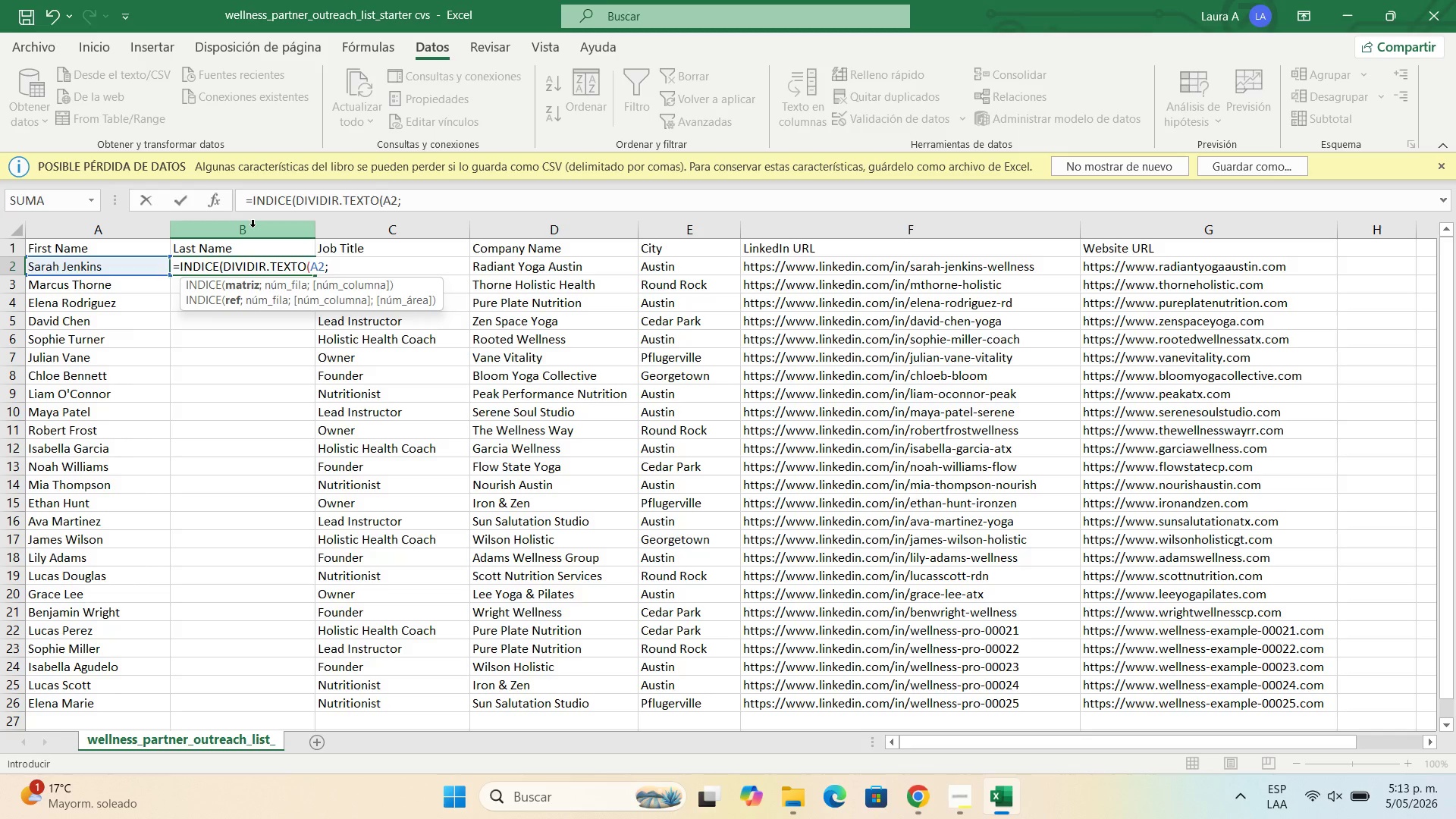 
wait(5.08)
 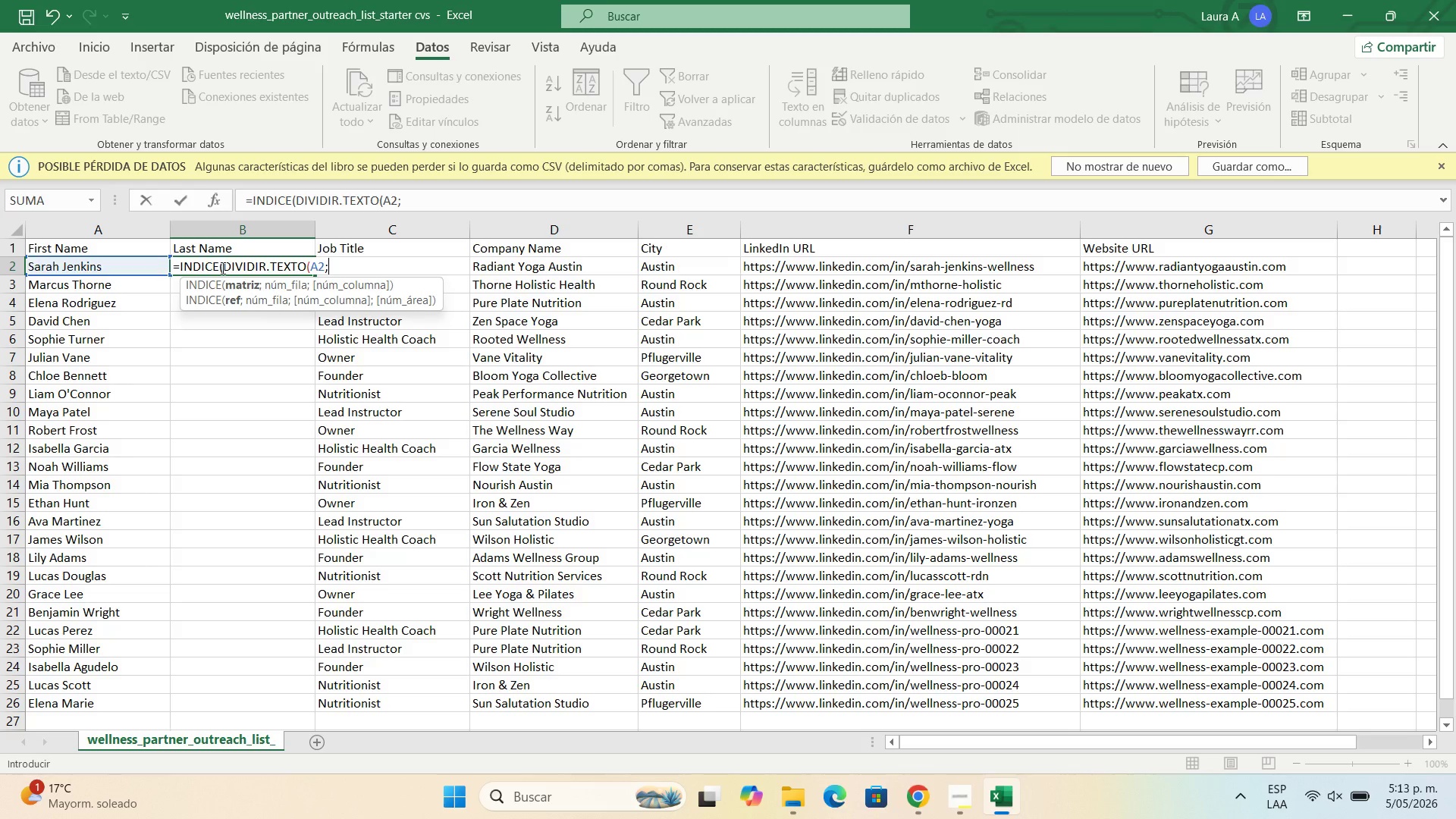 
type(A26)
 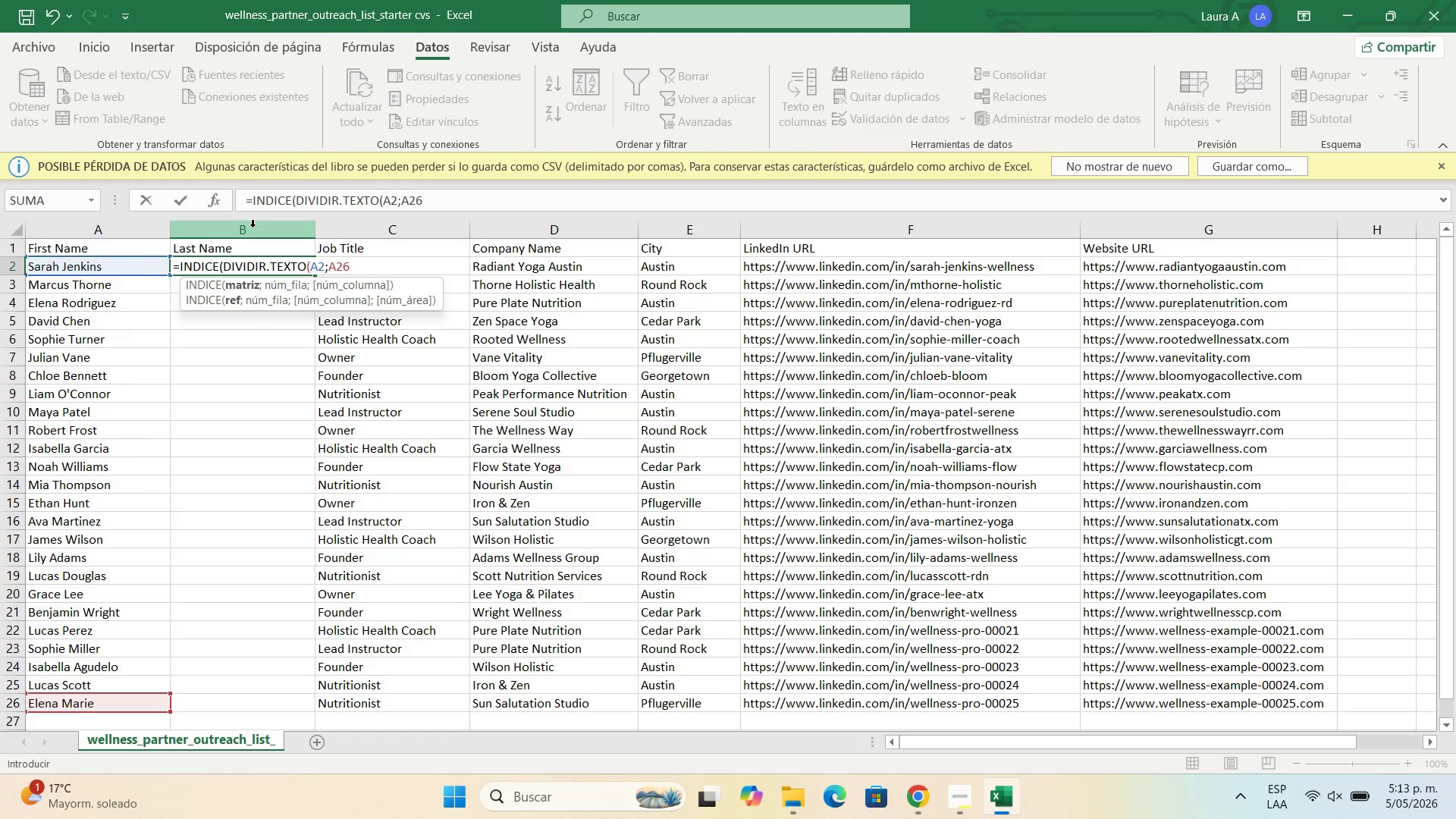 
key(Shift+9)
 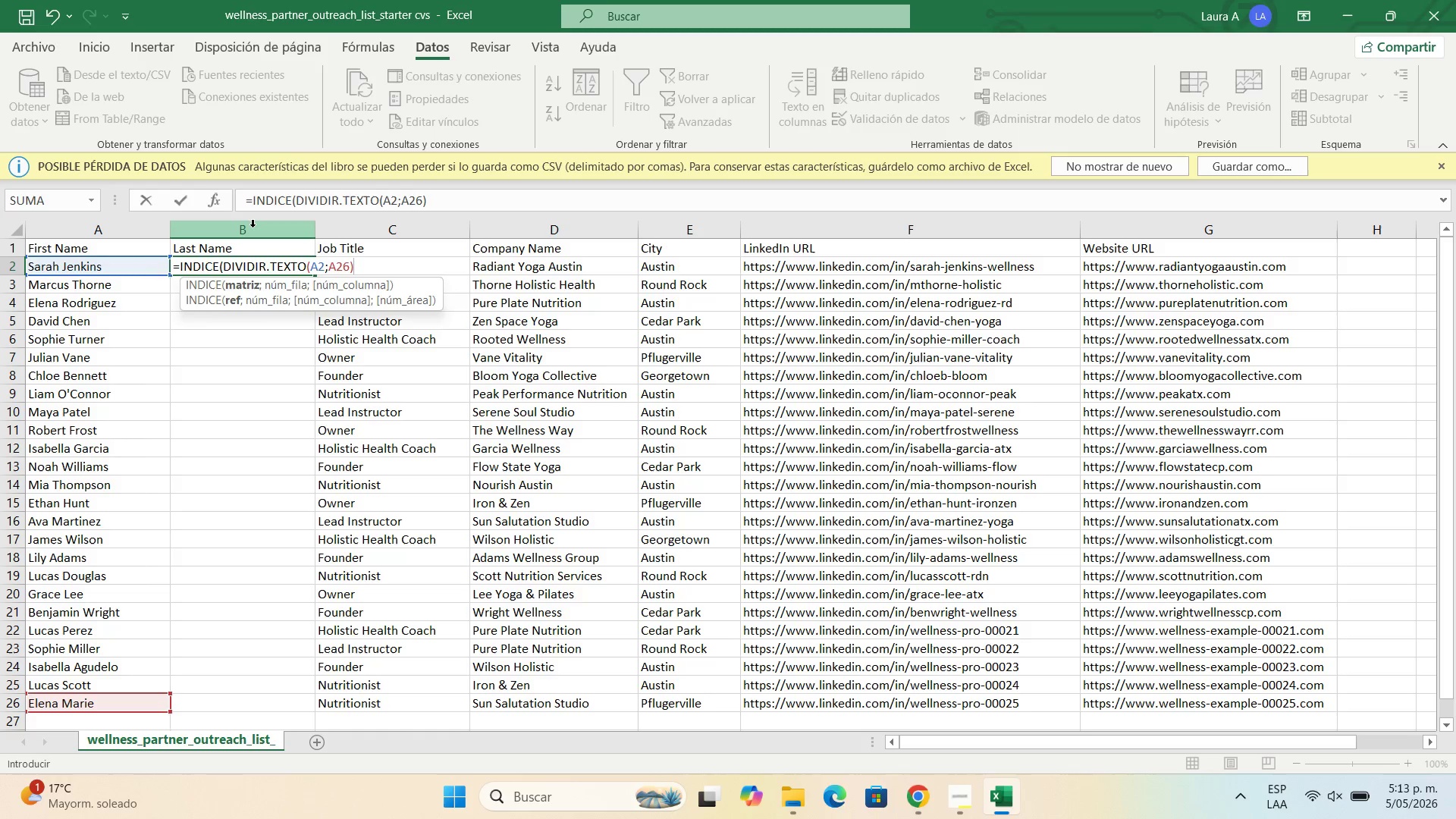 
key(Shift+Comma)
 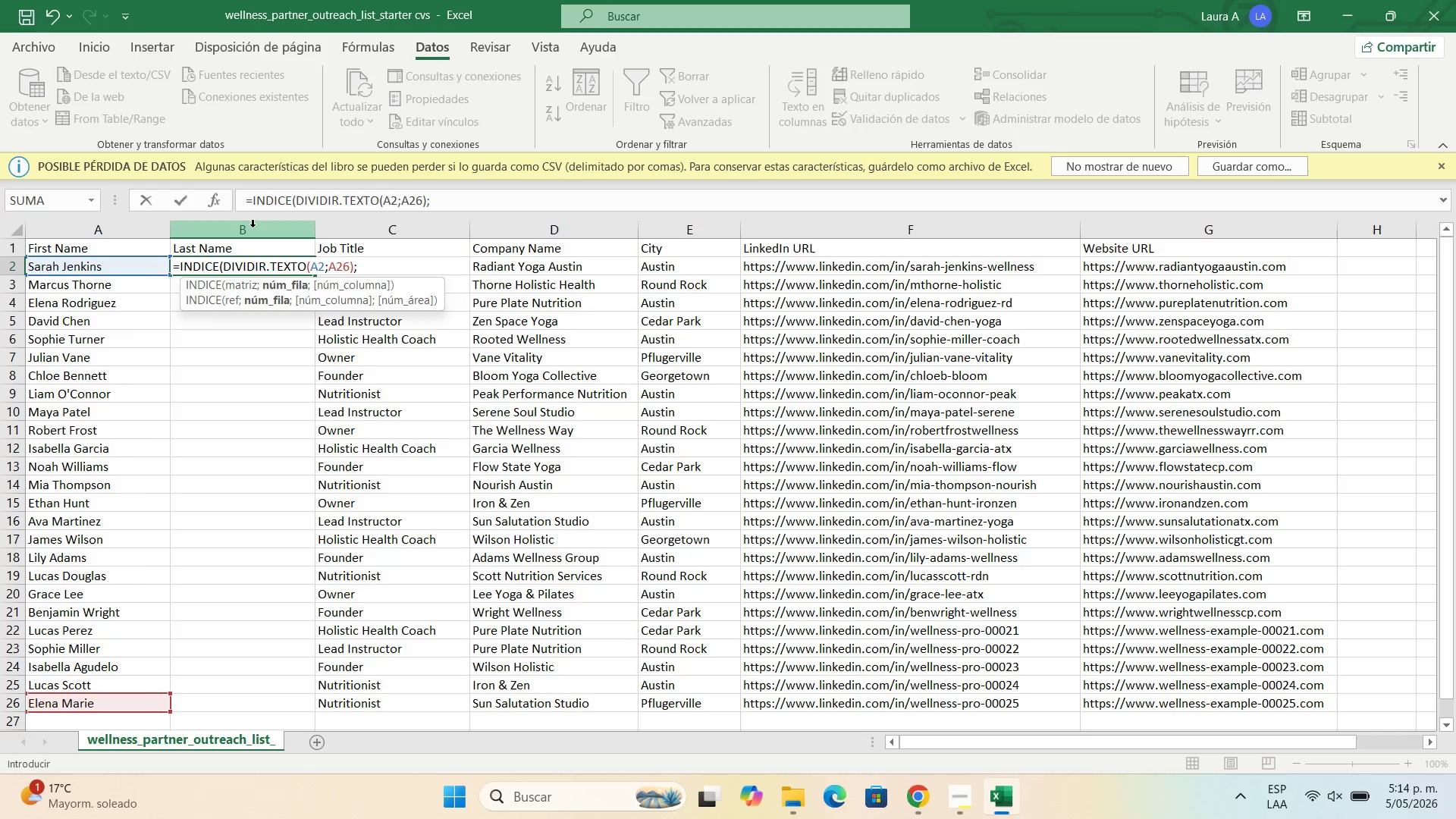 
key(Space)
 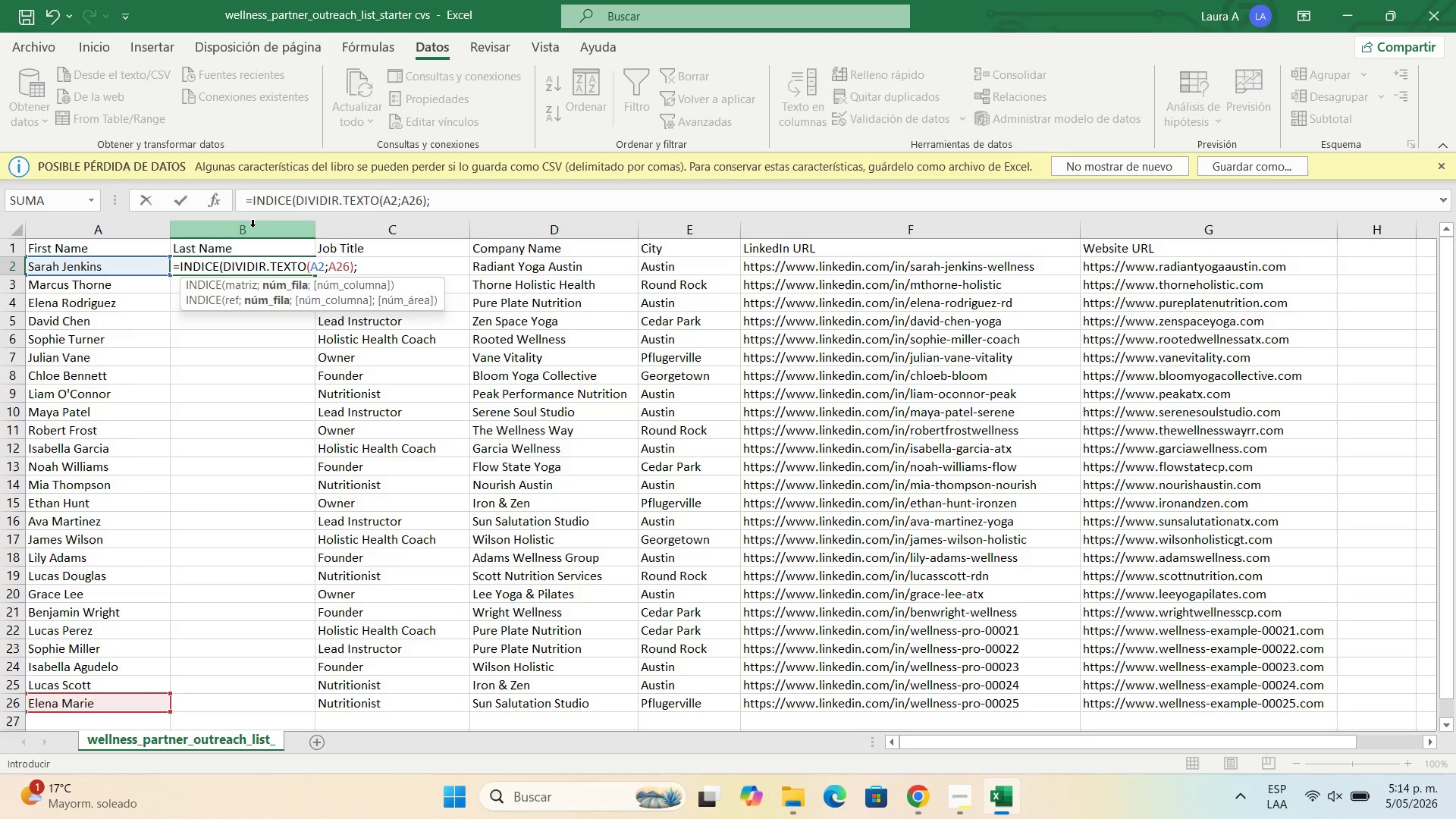 
key(1)
 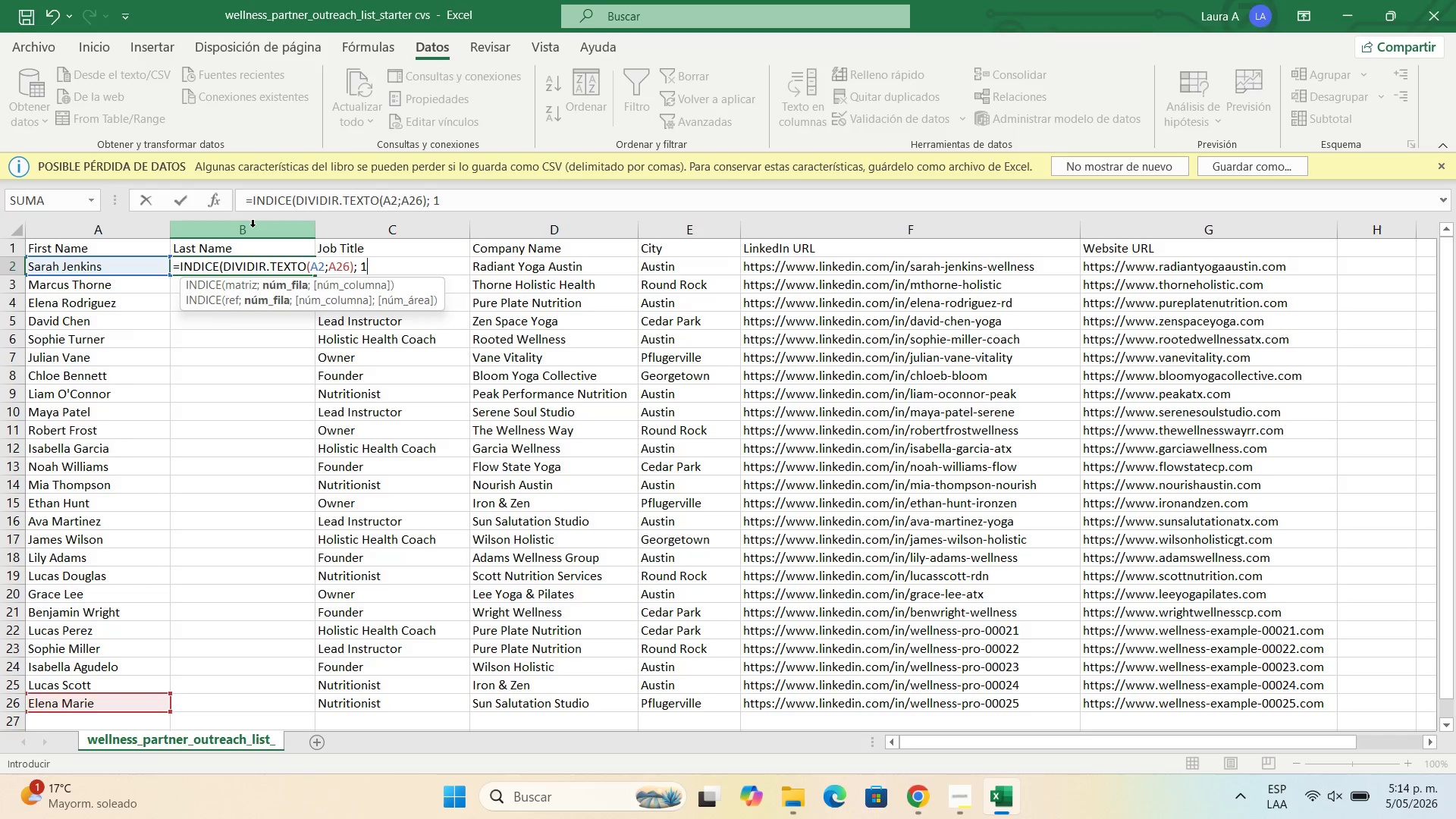 
key(Enter)
 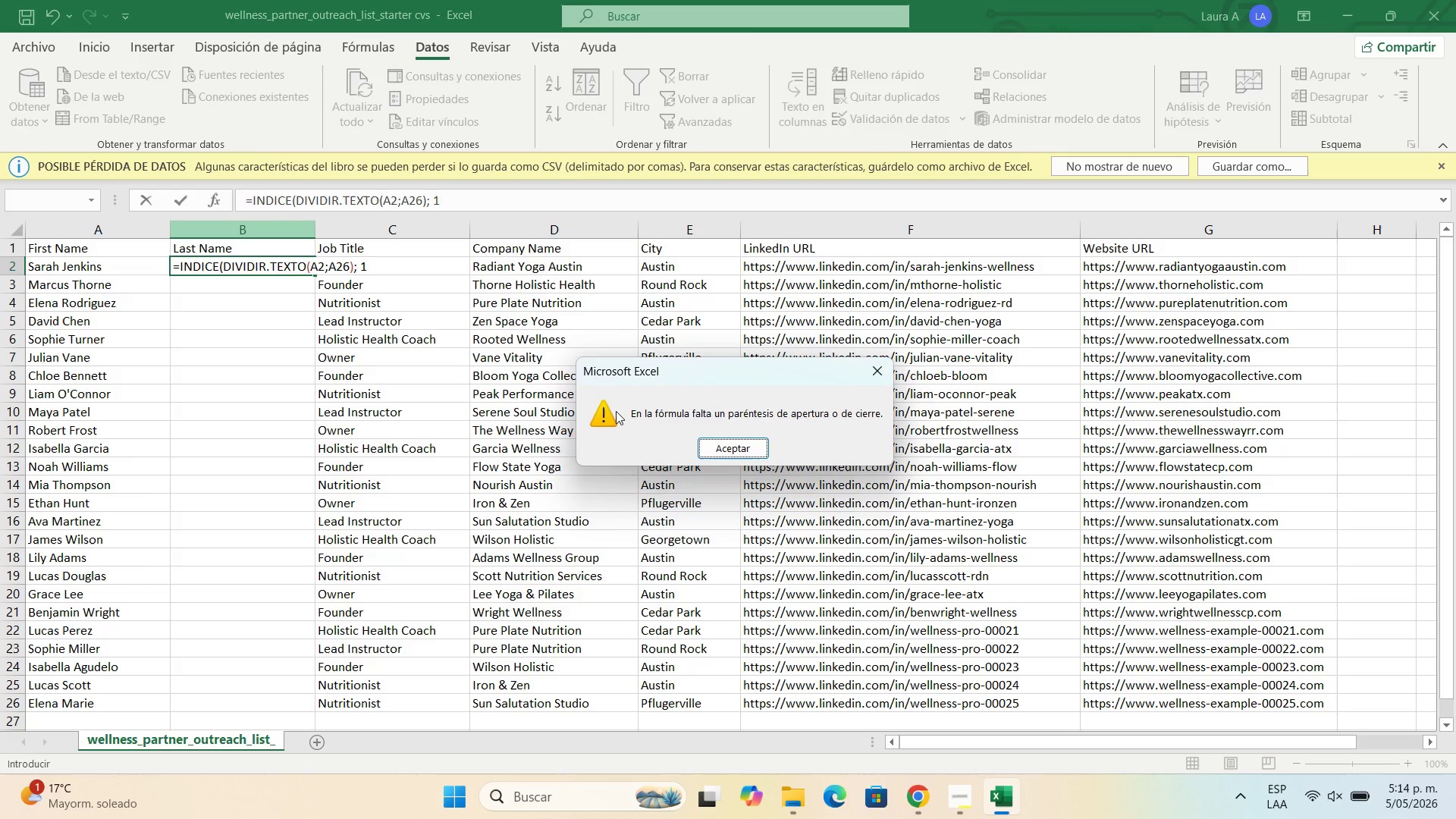 
left_click([726, 451])
 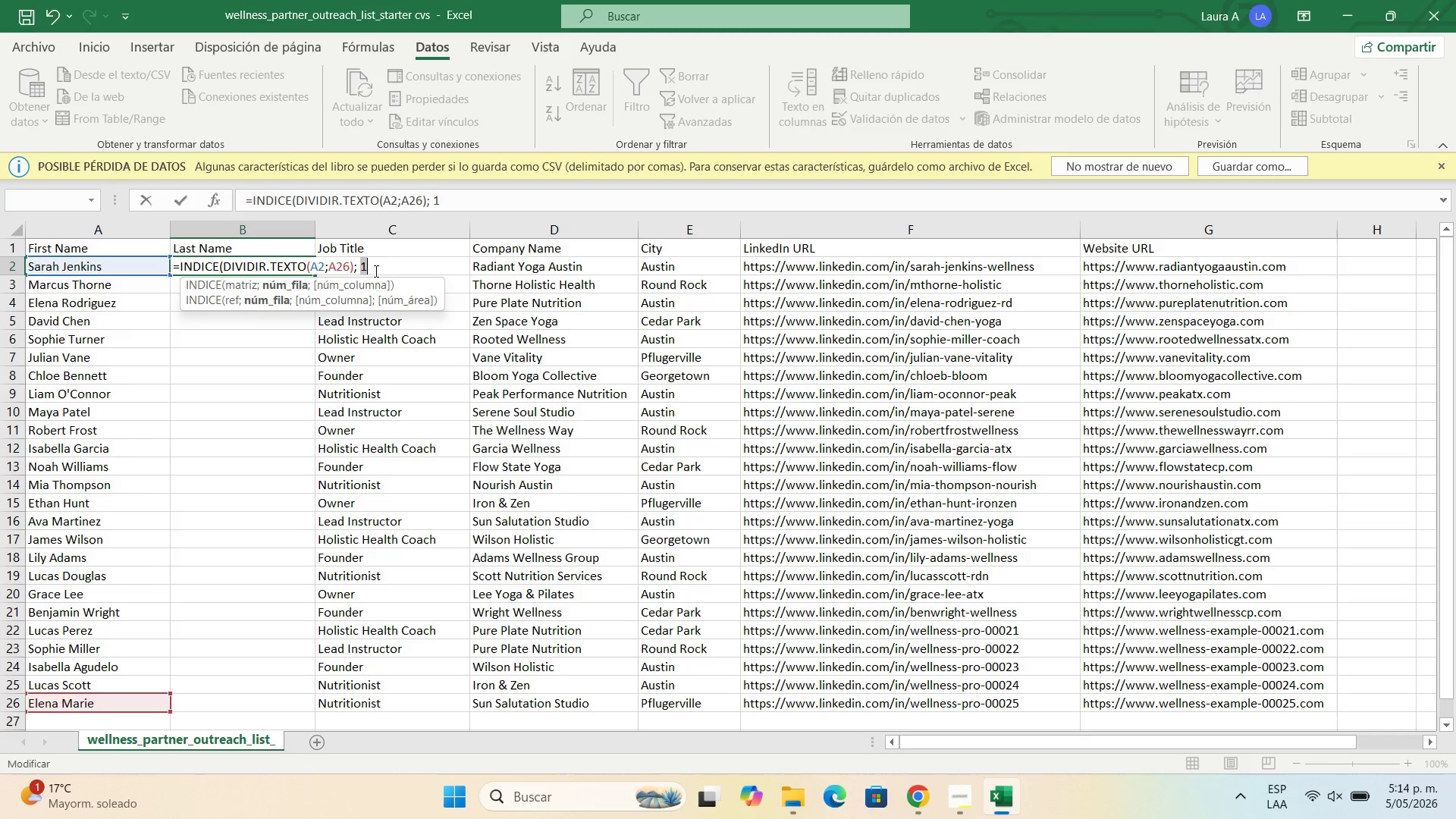 
left_click([375, 265])
 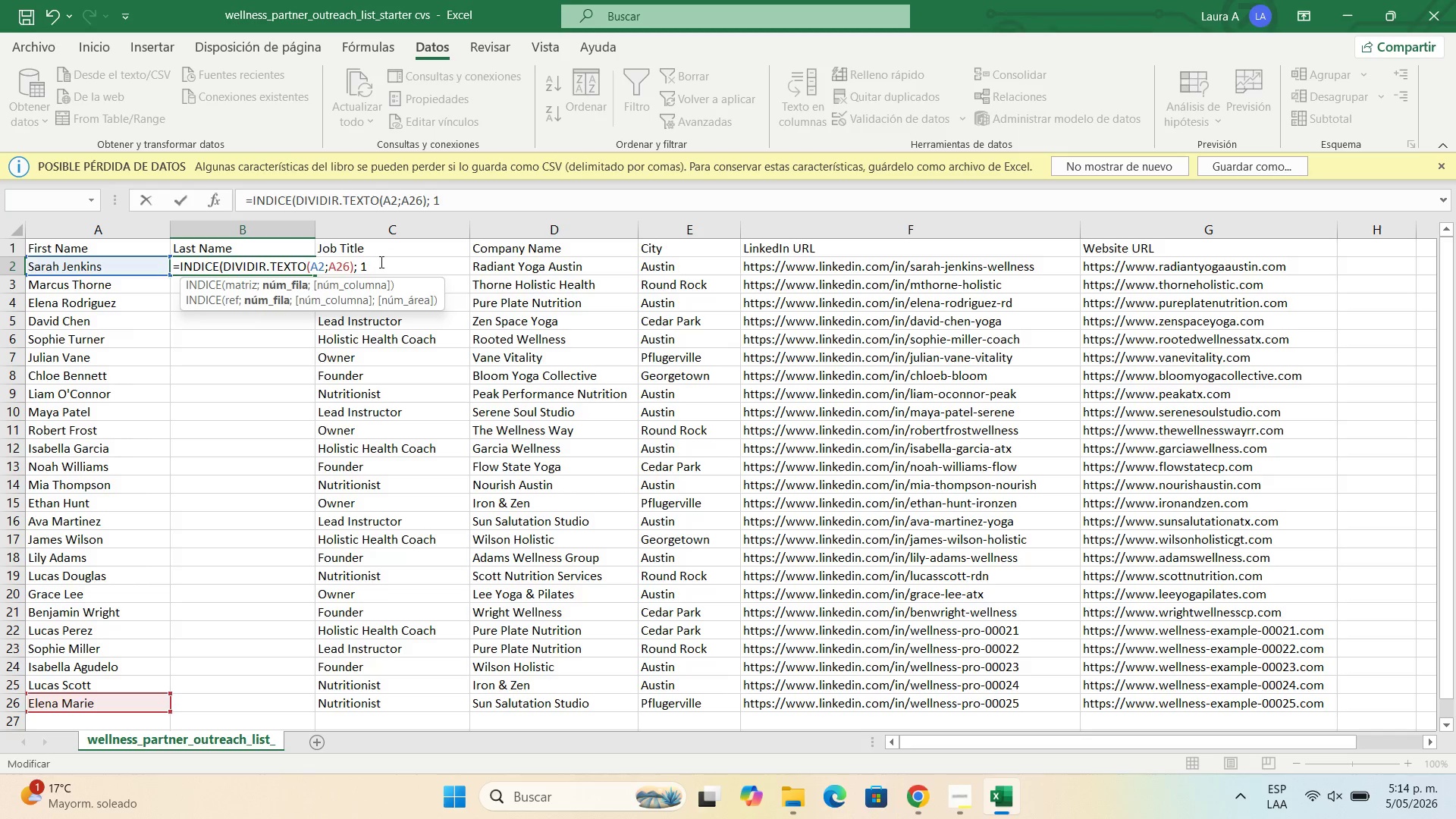 
key(Shift+9)
 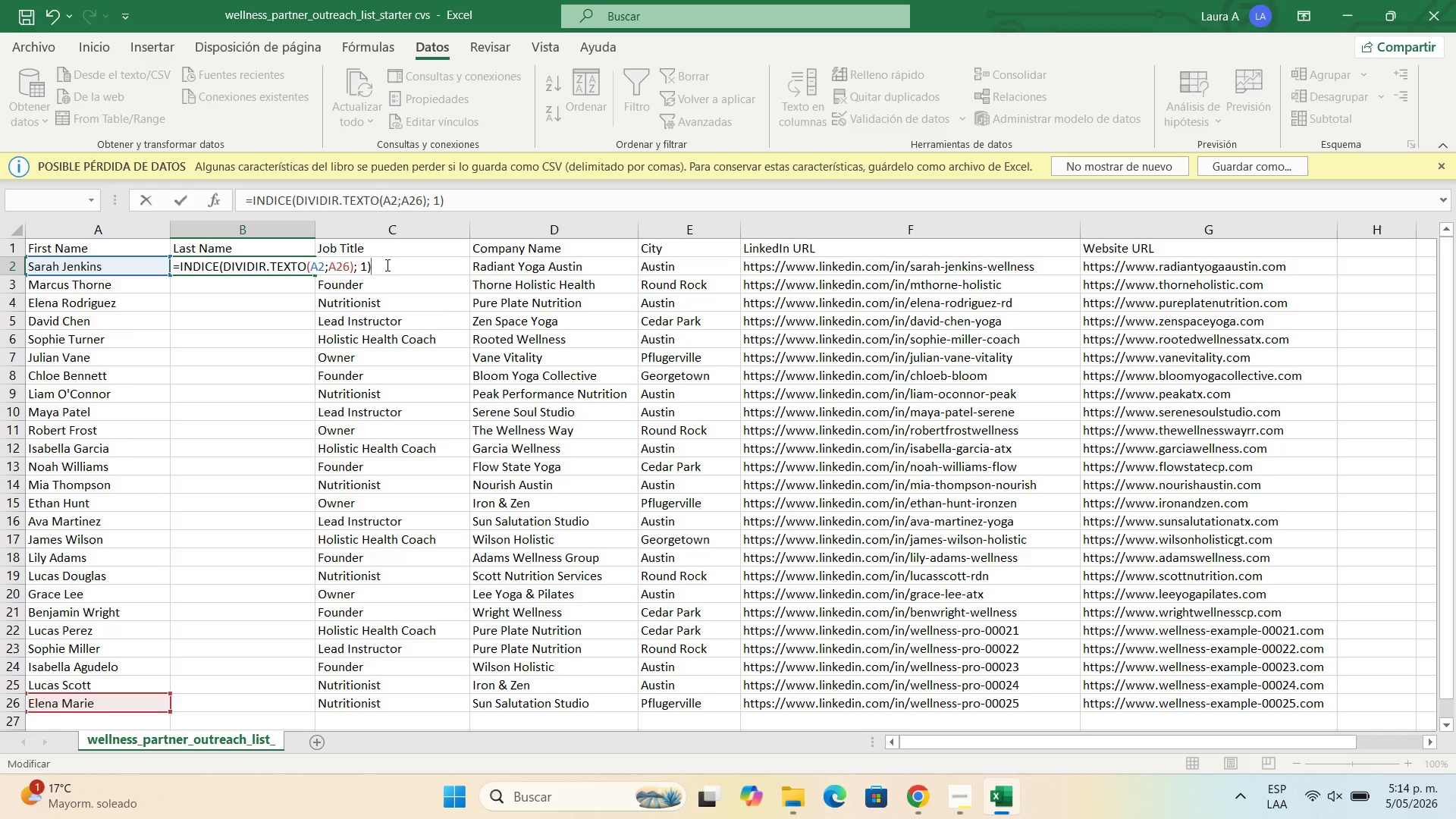 
key(Enter)
 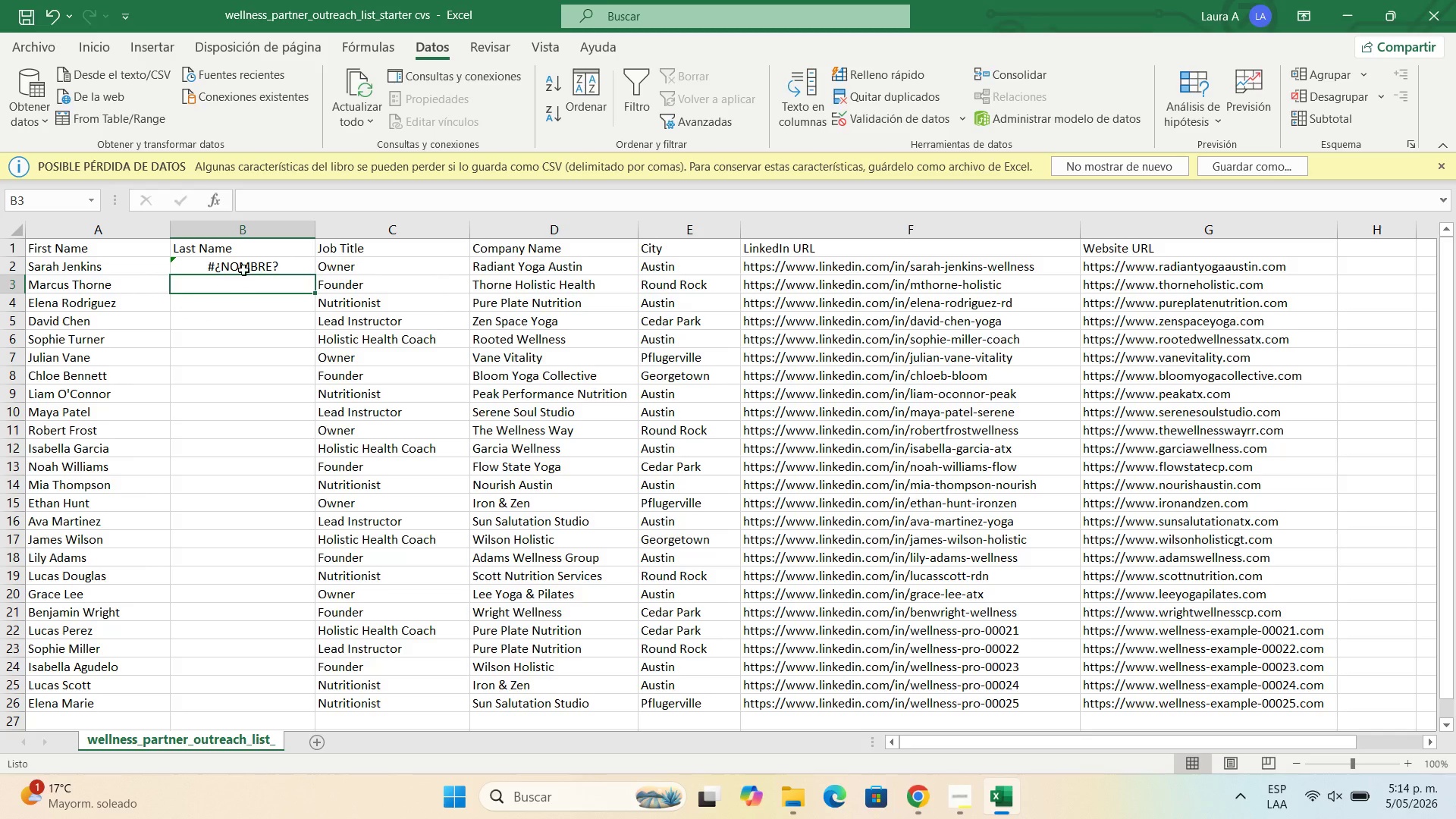 
double_click([243, 269])
 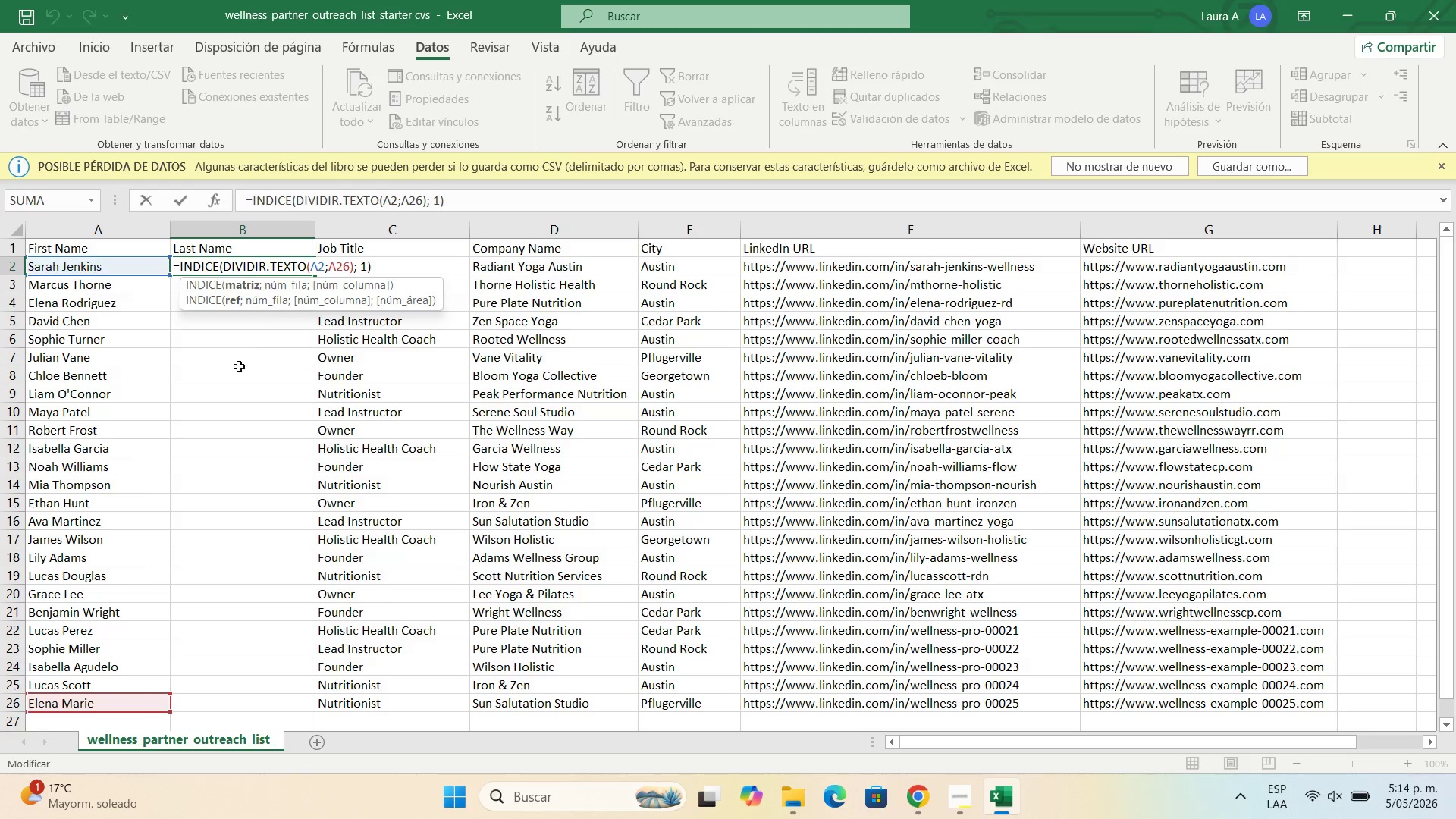 
left_click([239, 366])
 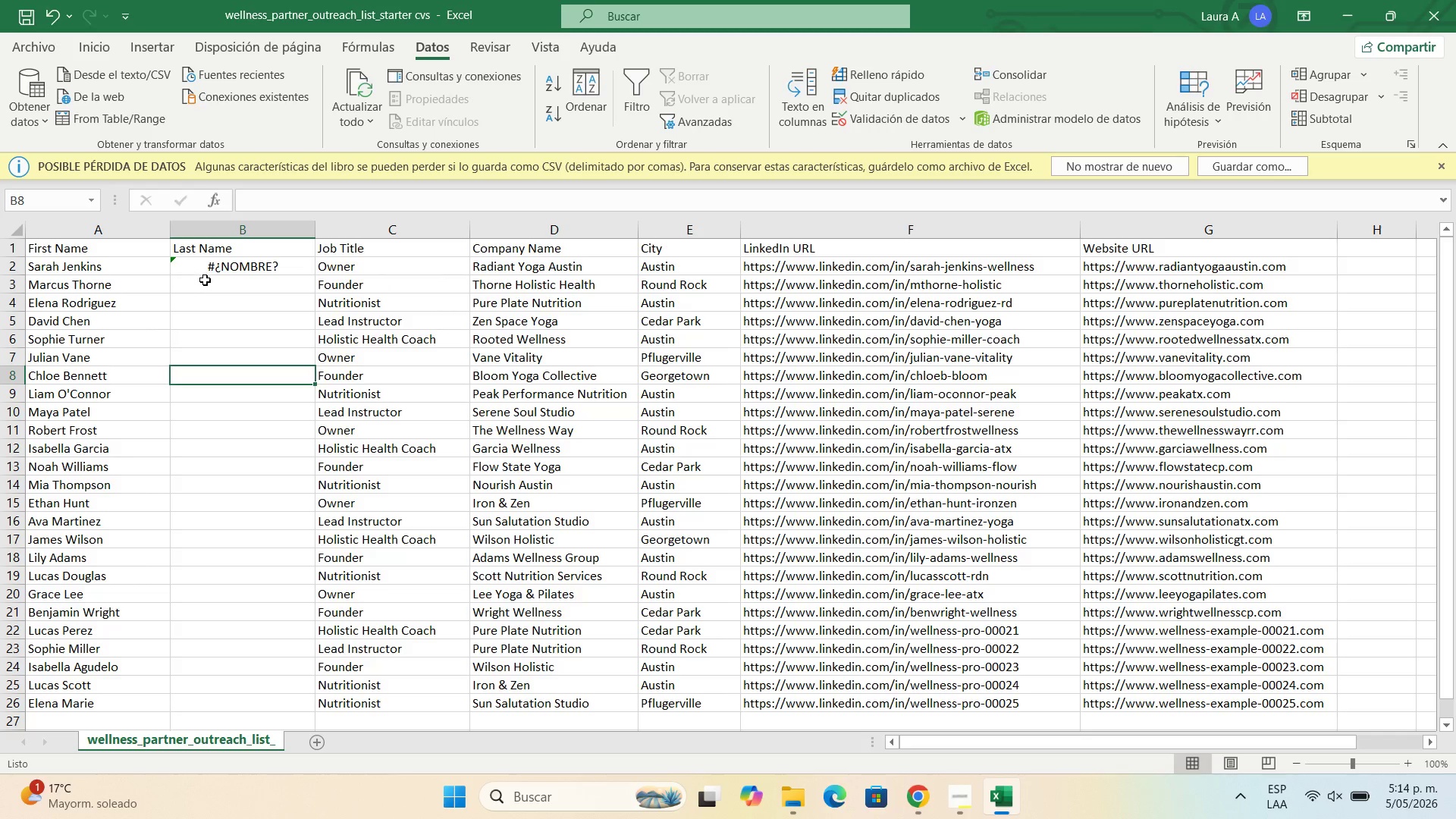 
left_click_drag(start_coordinate=[205, 280], to_coordinate=[133, 601])
 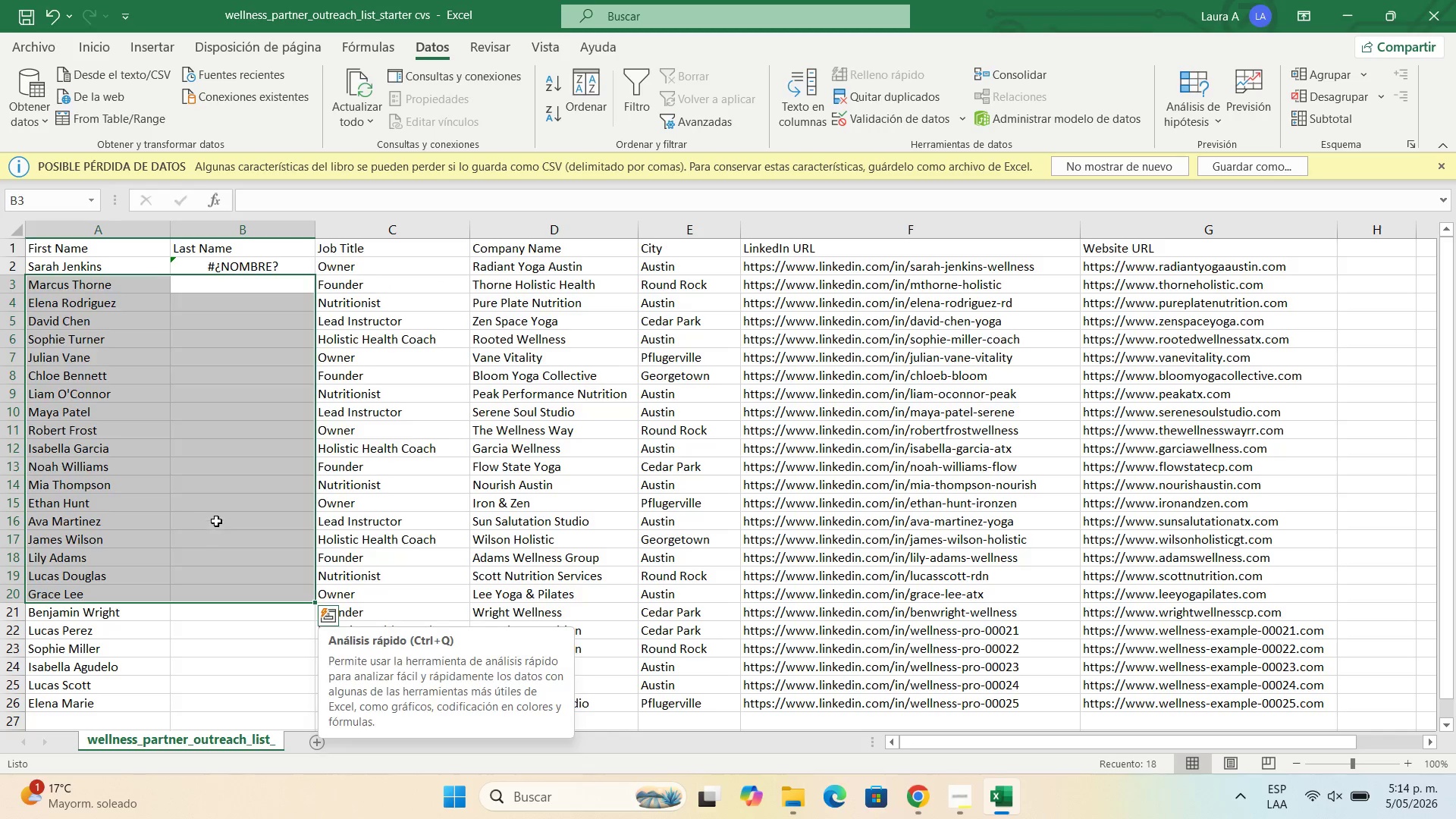 
left_click([216, 521])
 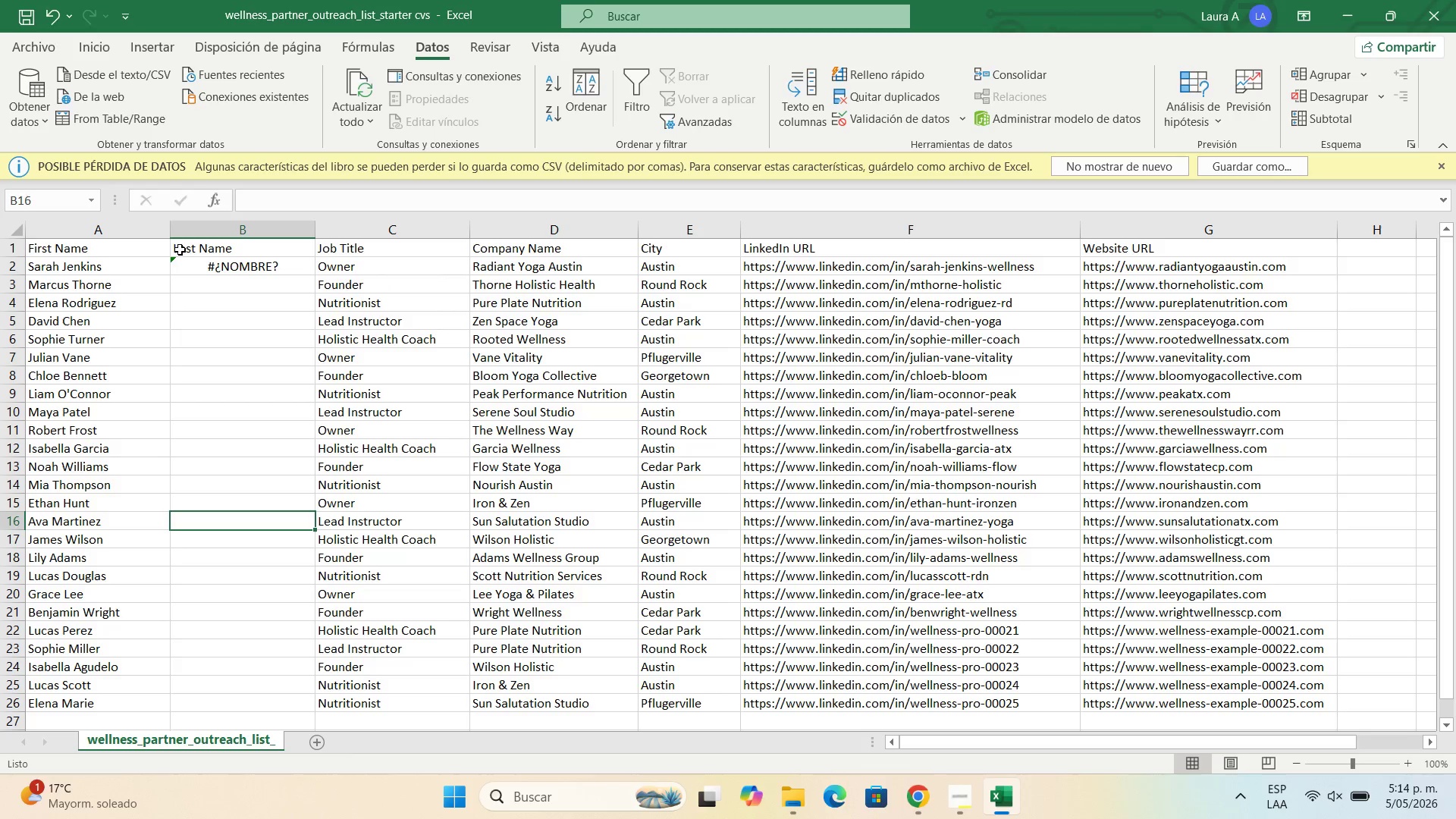 
left_click([193, 269])
 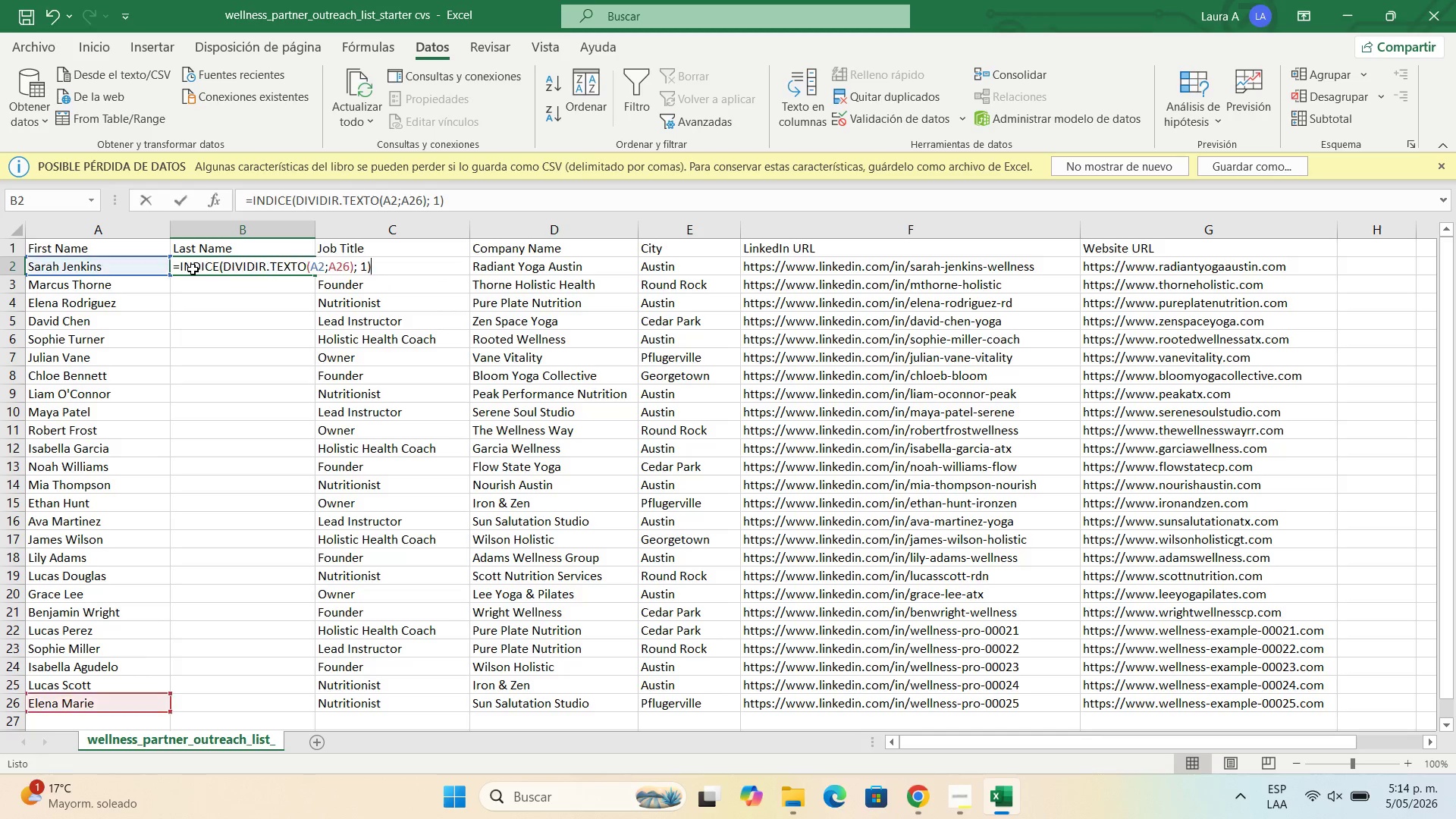 
key(Backspace)
 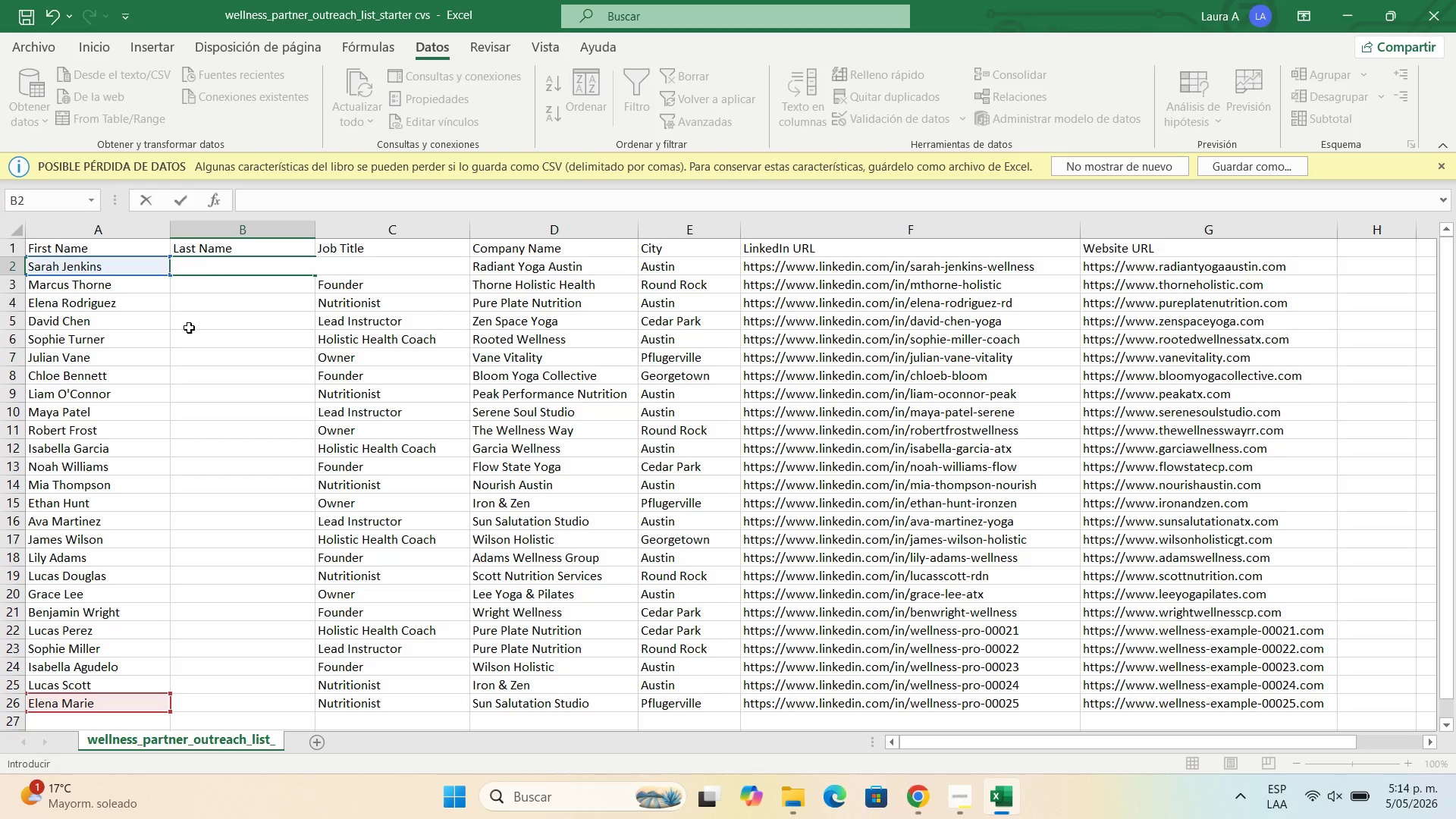 
left_click([189, 337])
 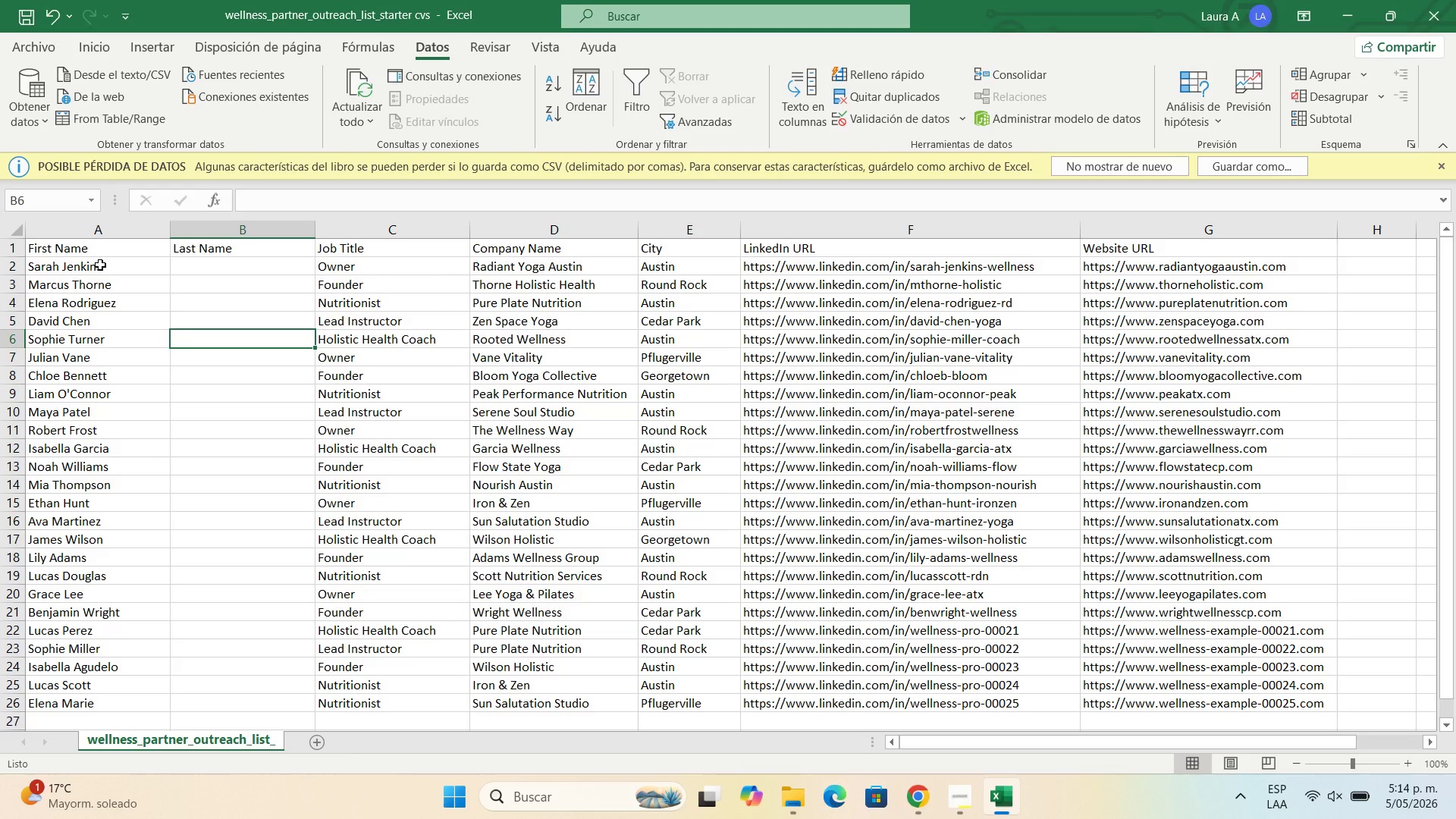 
double_click([100, 265])
 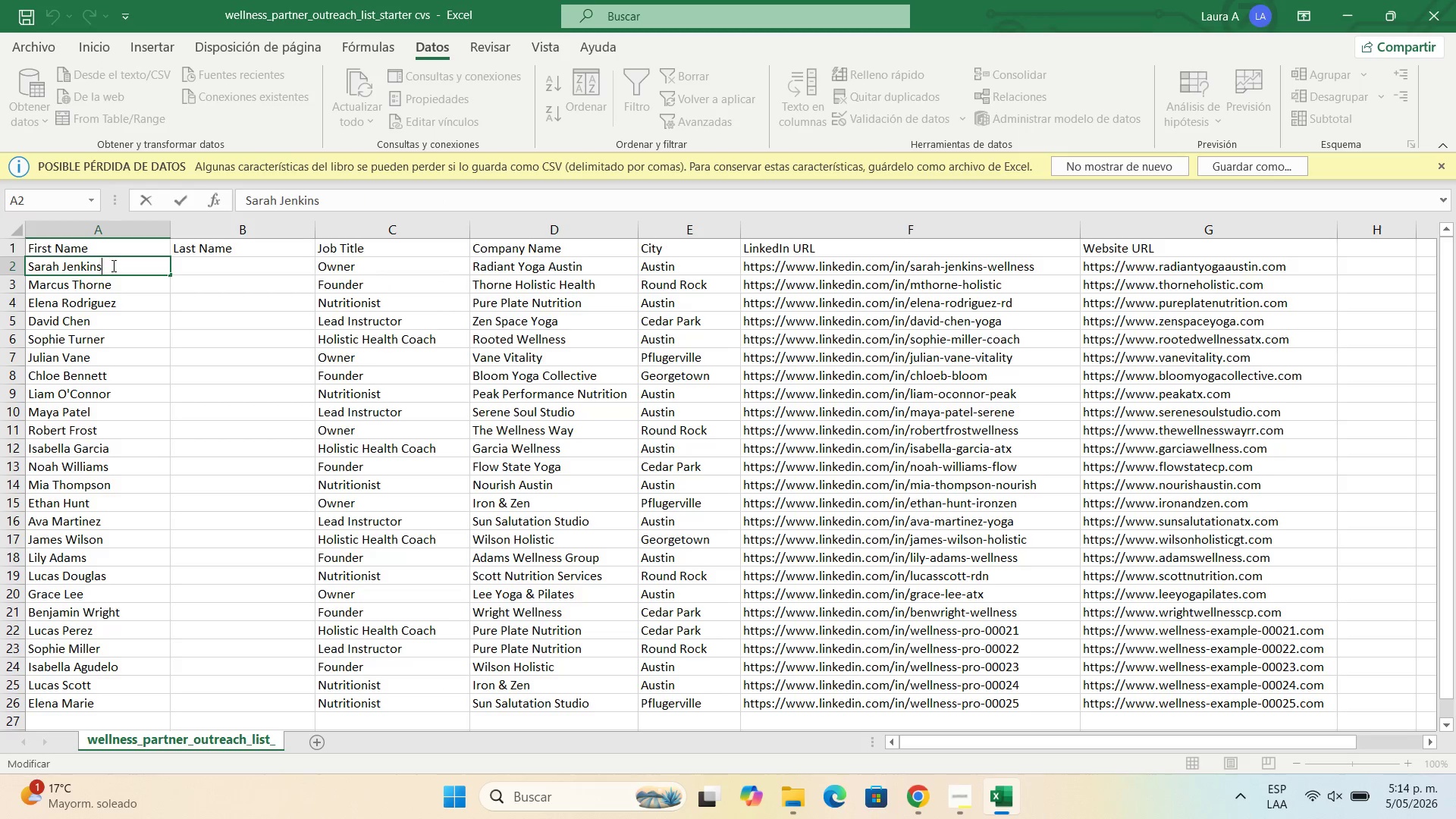 
left_click_drag(start_coordinate=[114, 265], to_coordinate=[64, 268])
 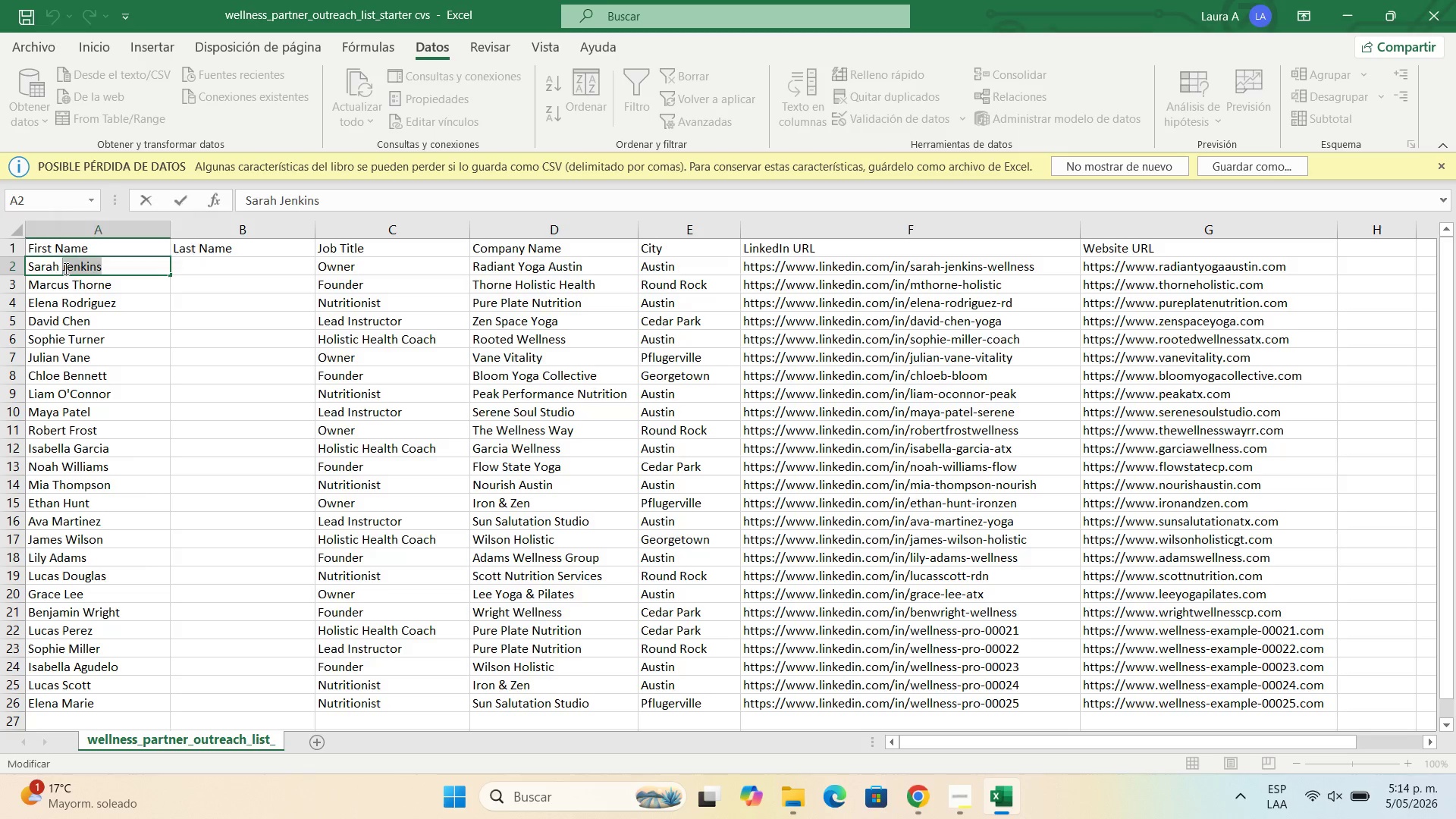 
key(Control+X)
 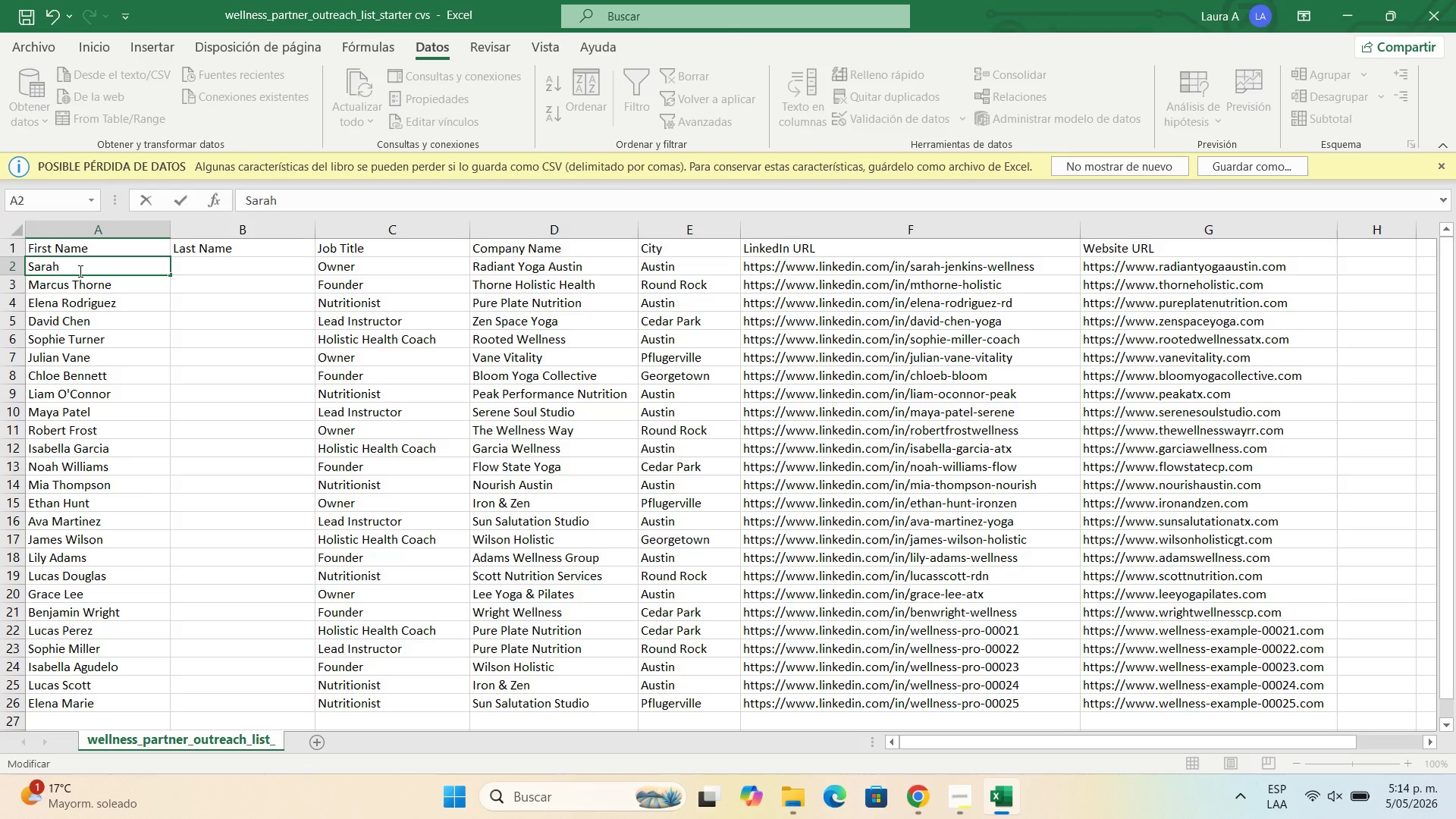 
key(Backspace)
 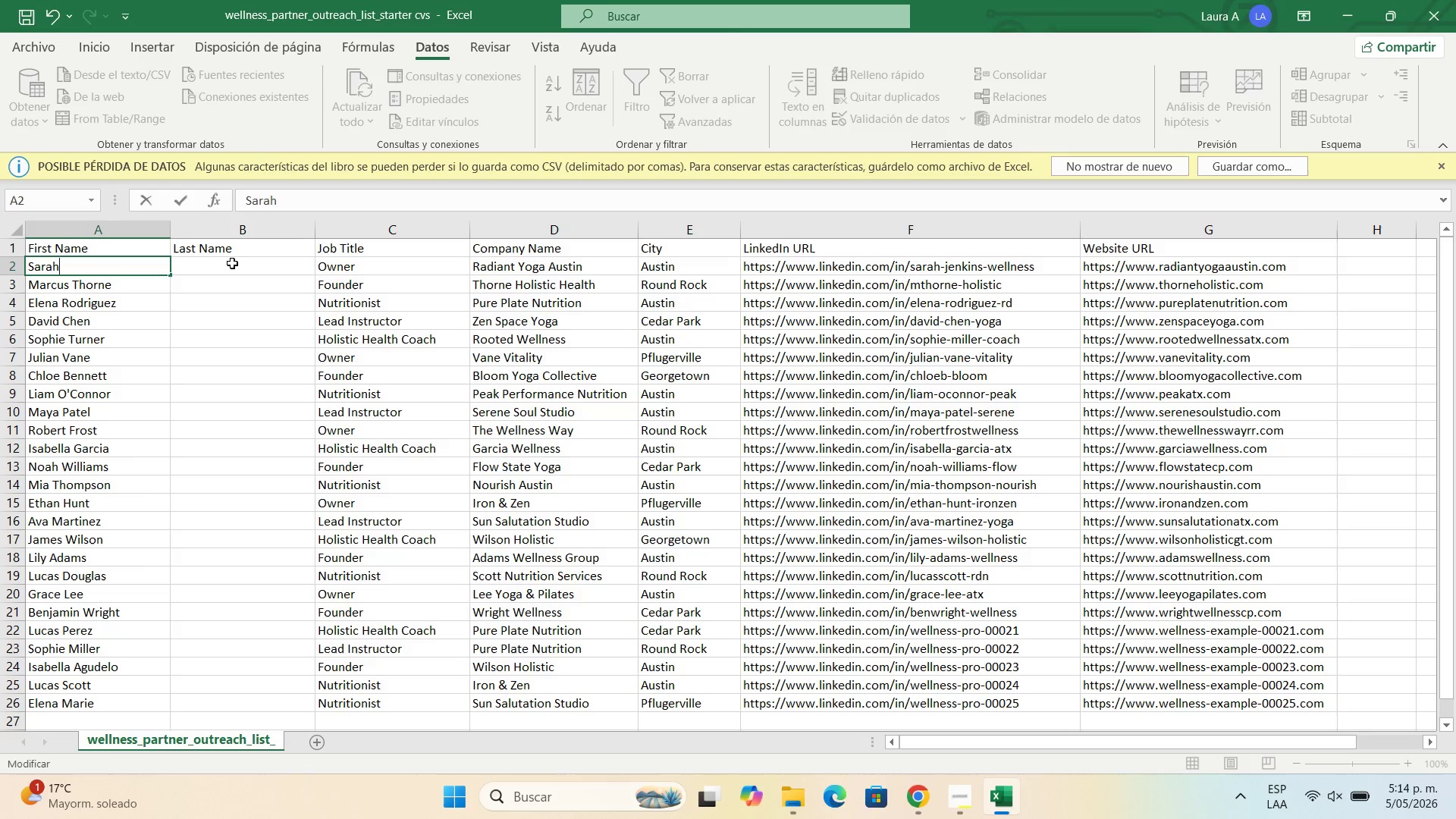 
left_click([232, 263])
 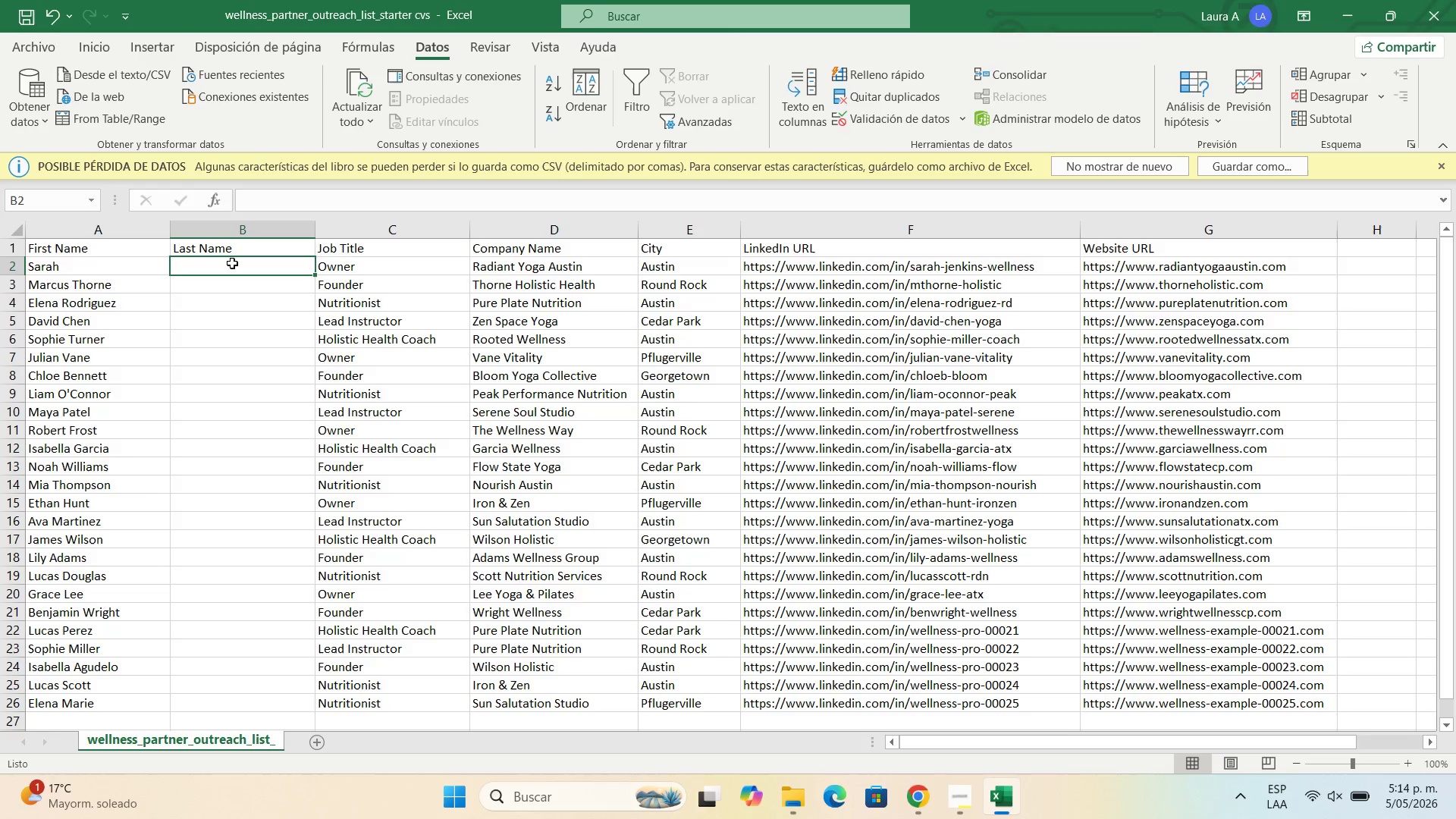 
key(Control+C)
 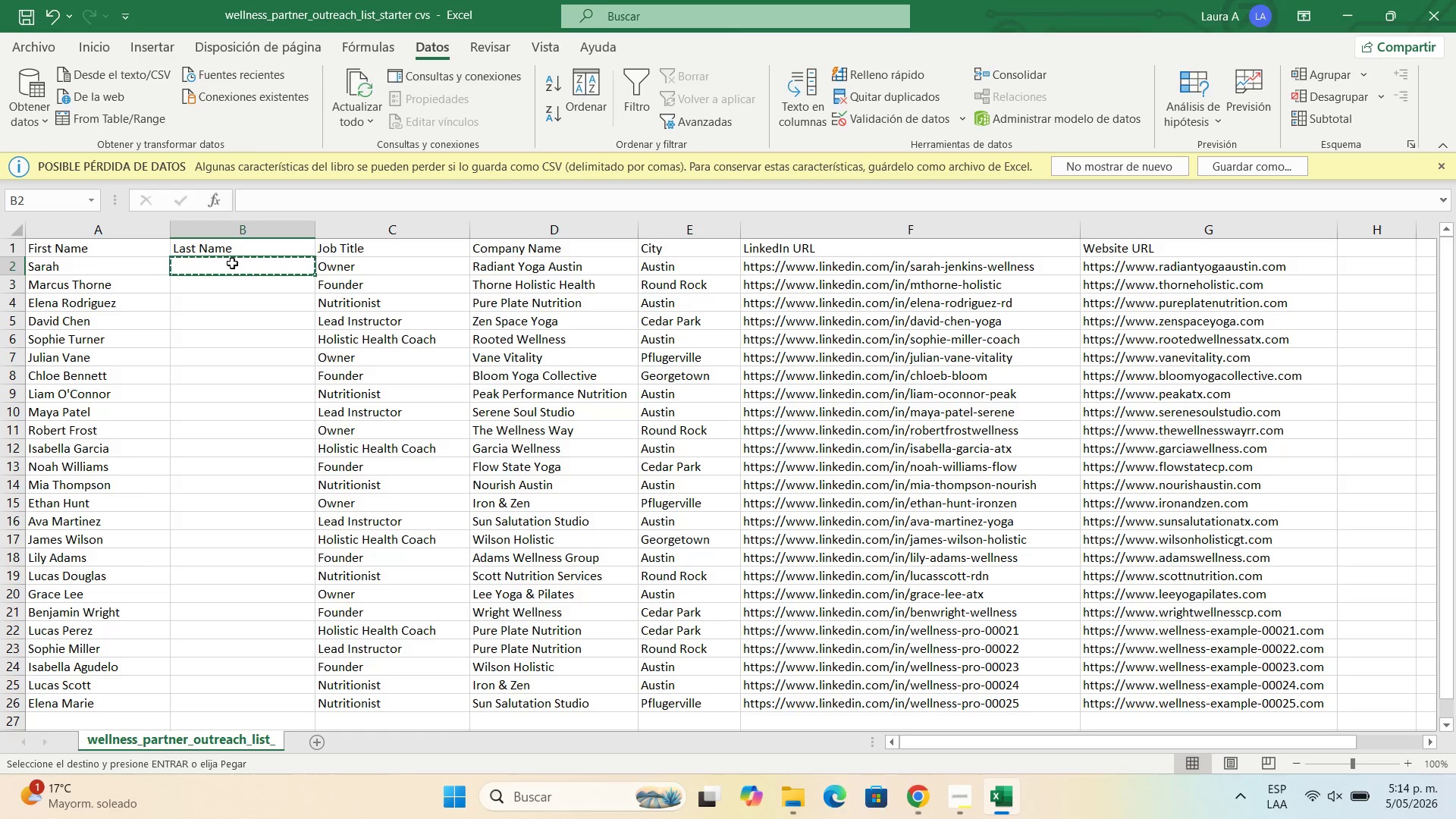 
key(Control+V)
 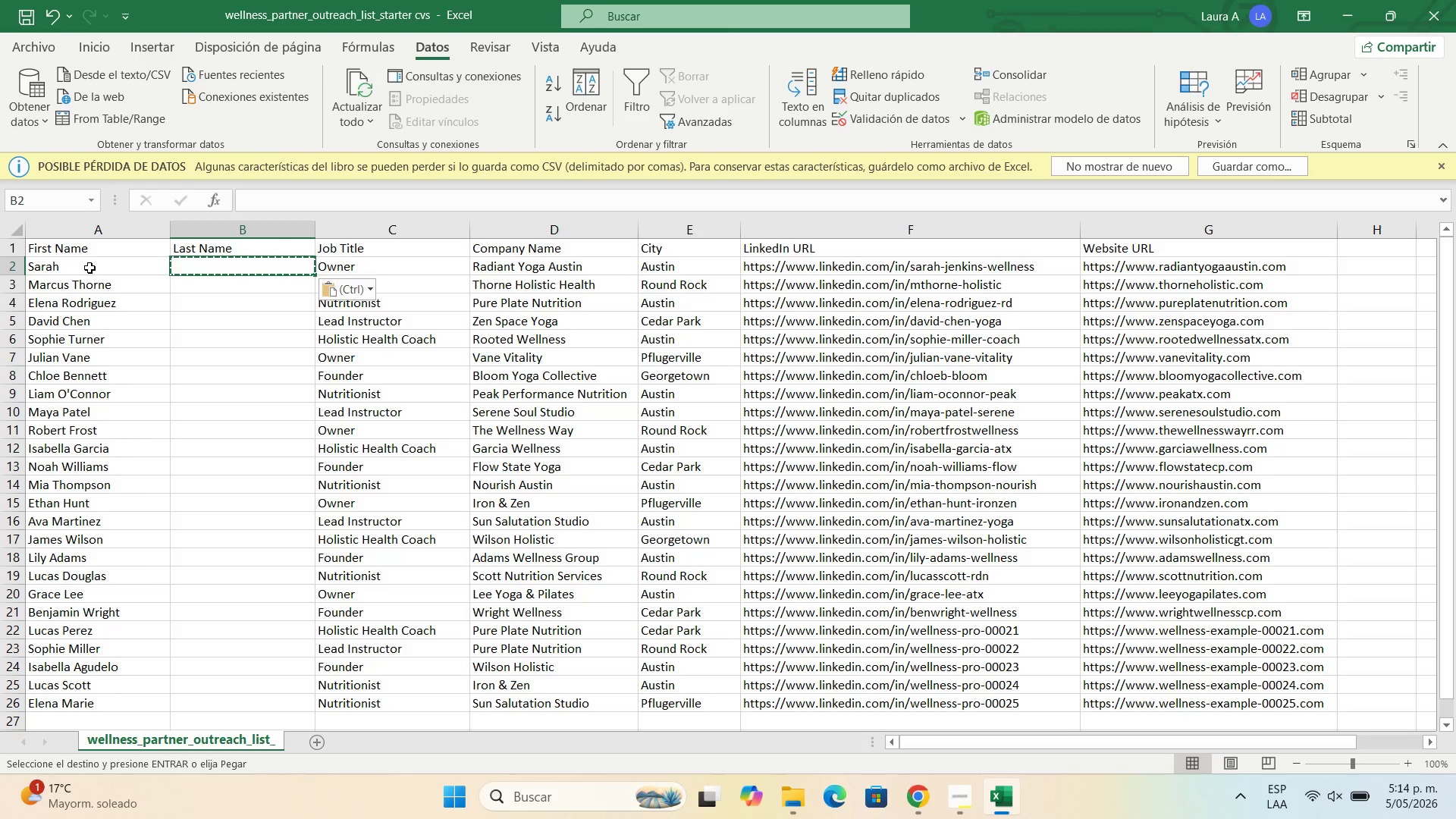 
double_click([92, 266])
 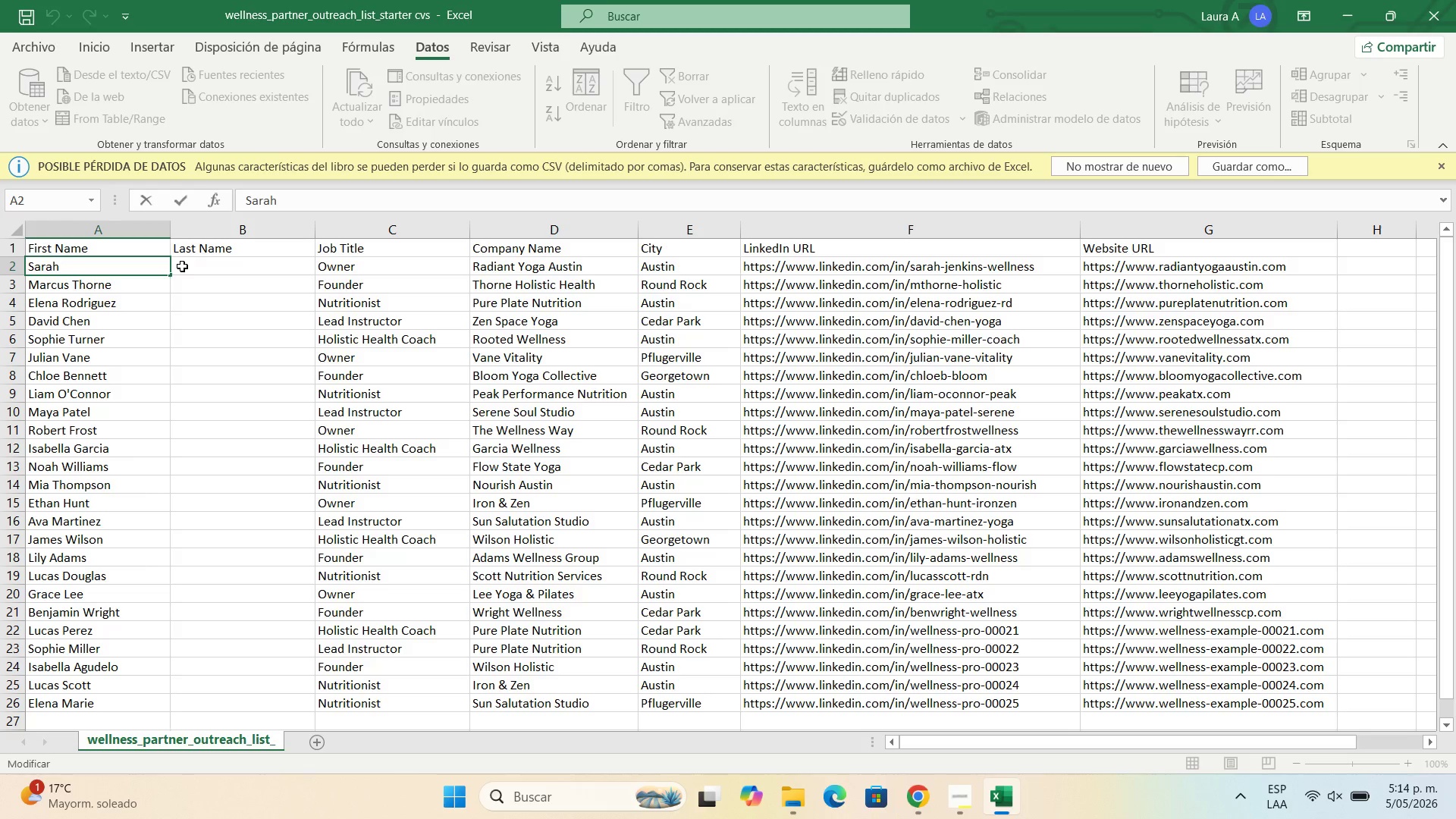 
key(Control+Z)
 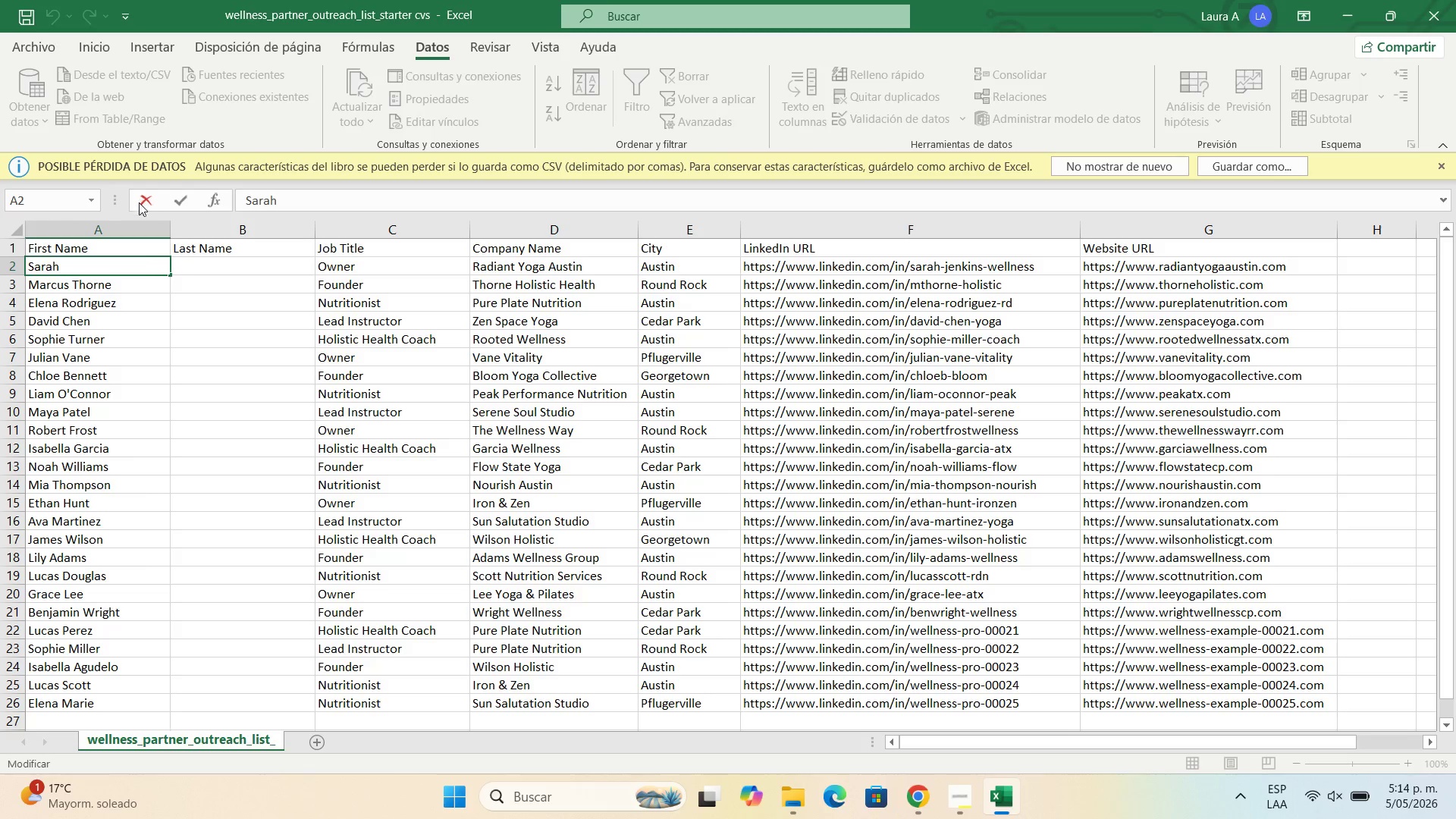 
key(Control+Z)
 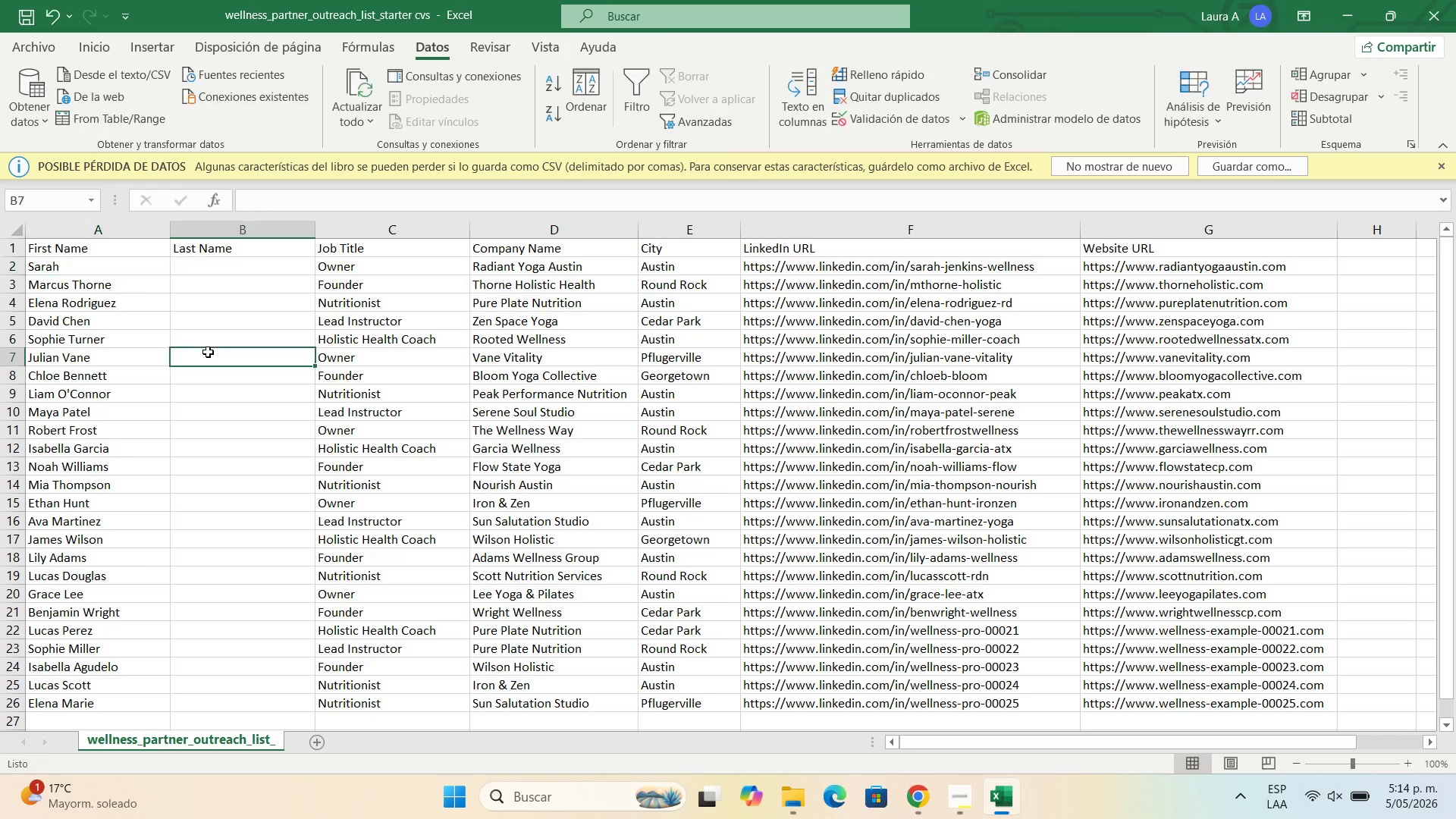 
key(Control+Z)
 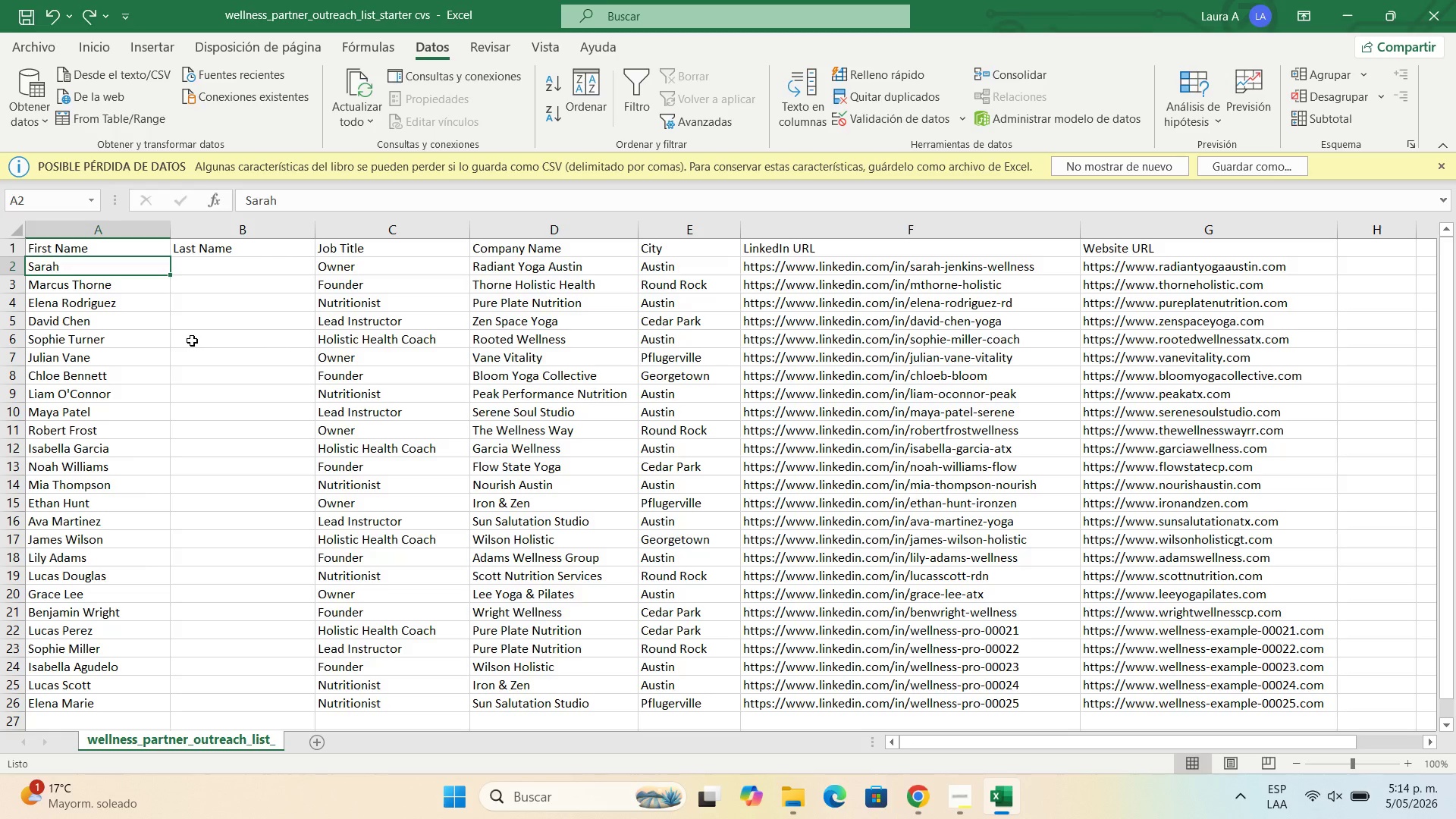 
key(Control+Z)
 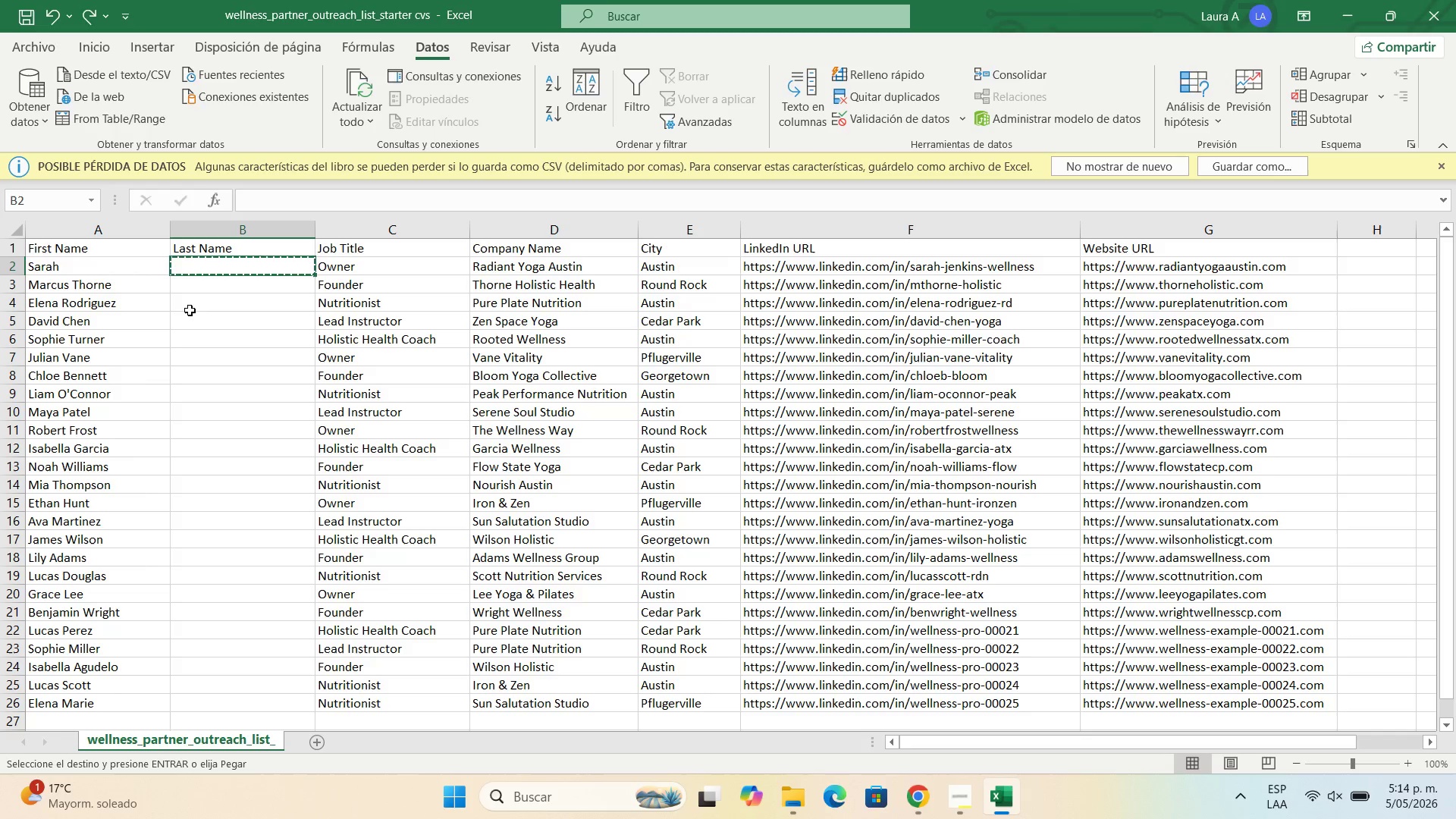 
key(Control+Z)
 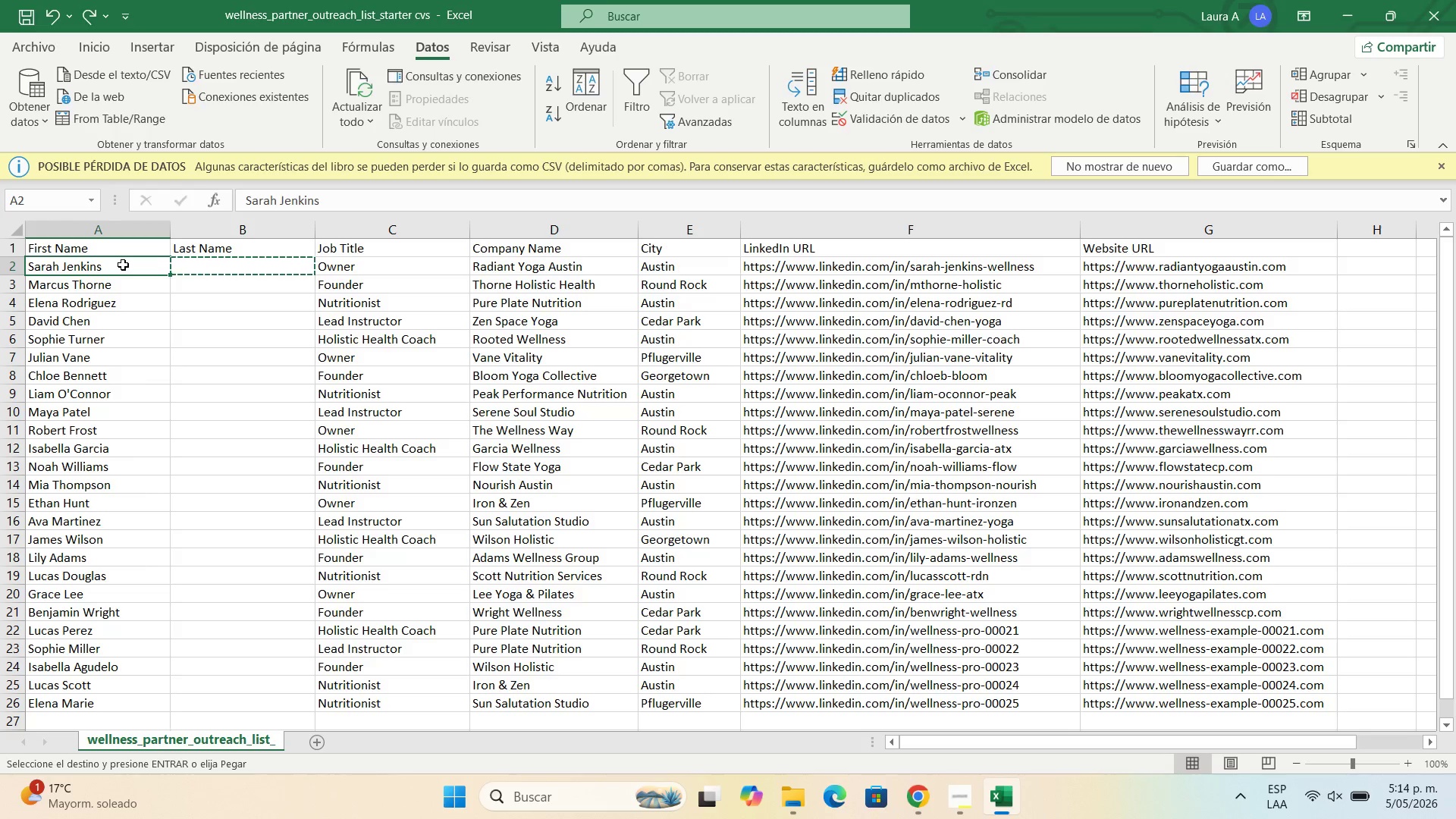 
double_click([123, 265])
 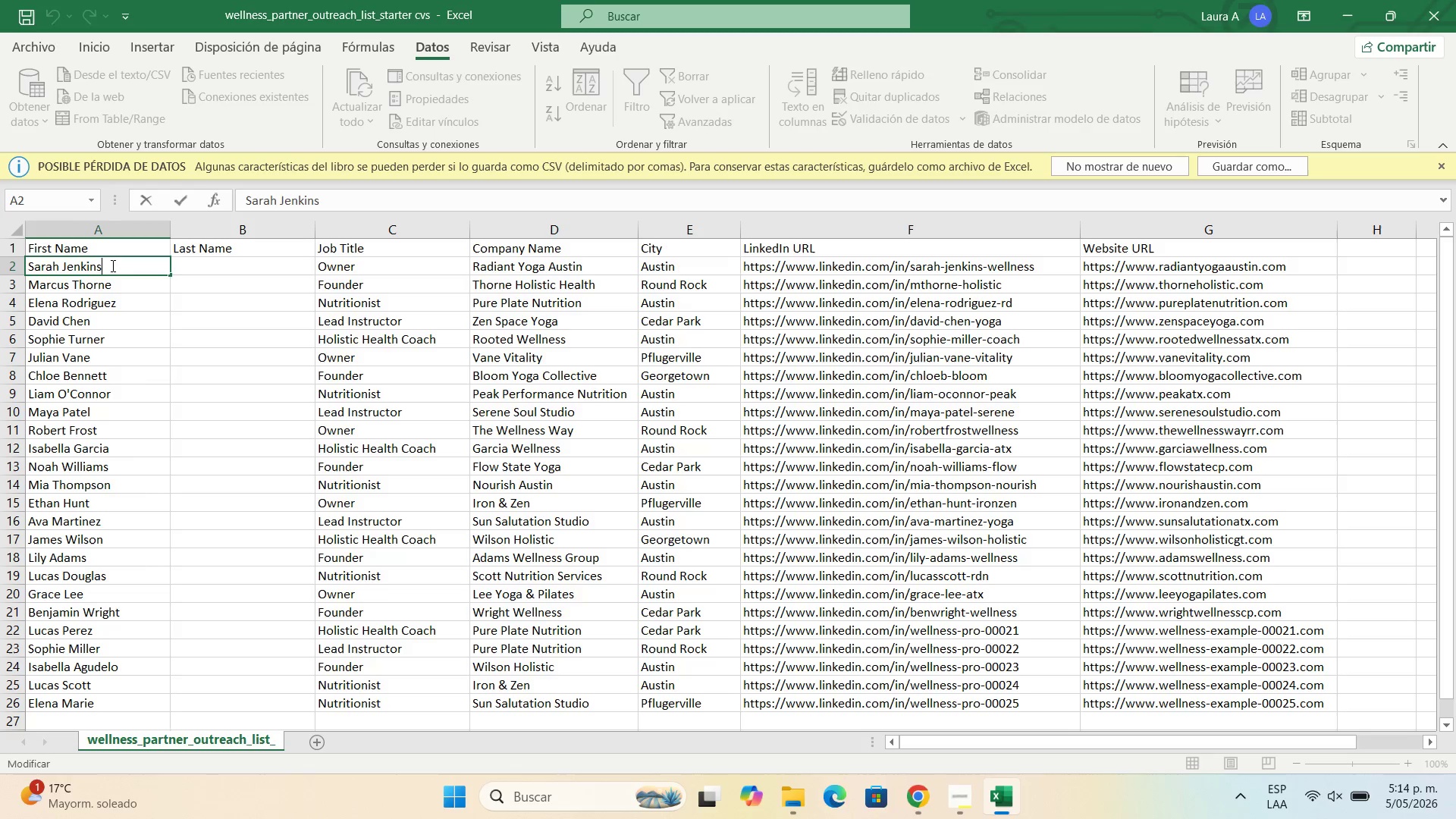 
left_click_drag(start_coordinate=[111, 265], to_coordinate=[61, 264])
 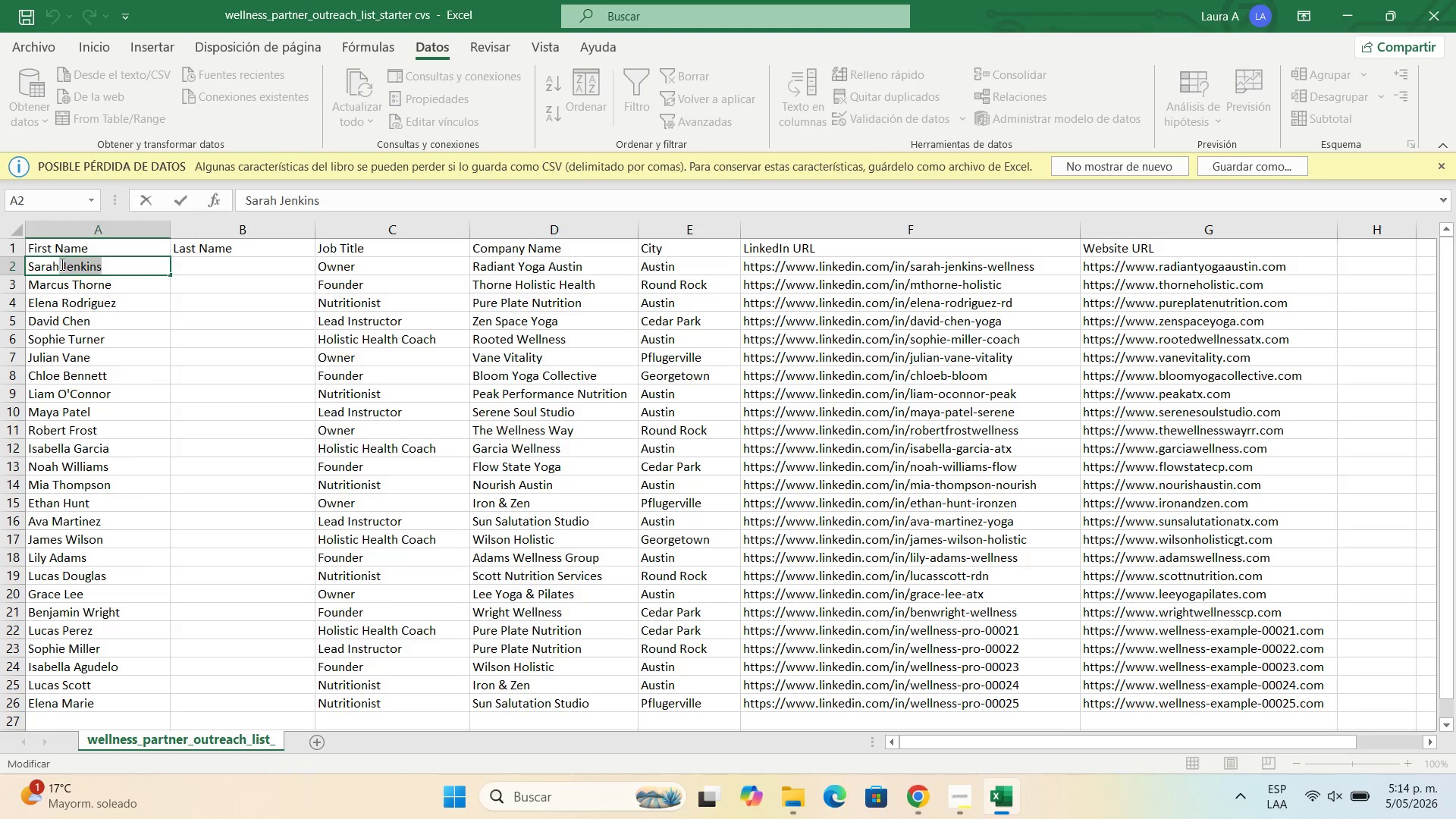 
key(Control+X)
 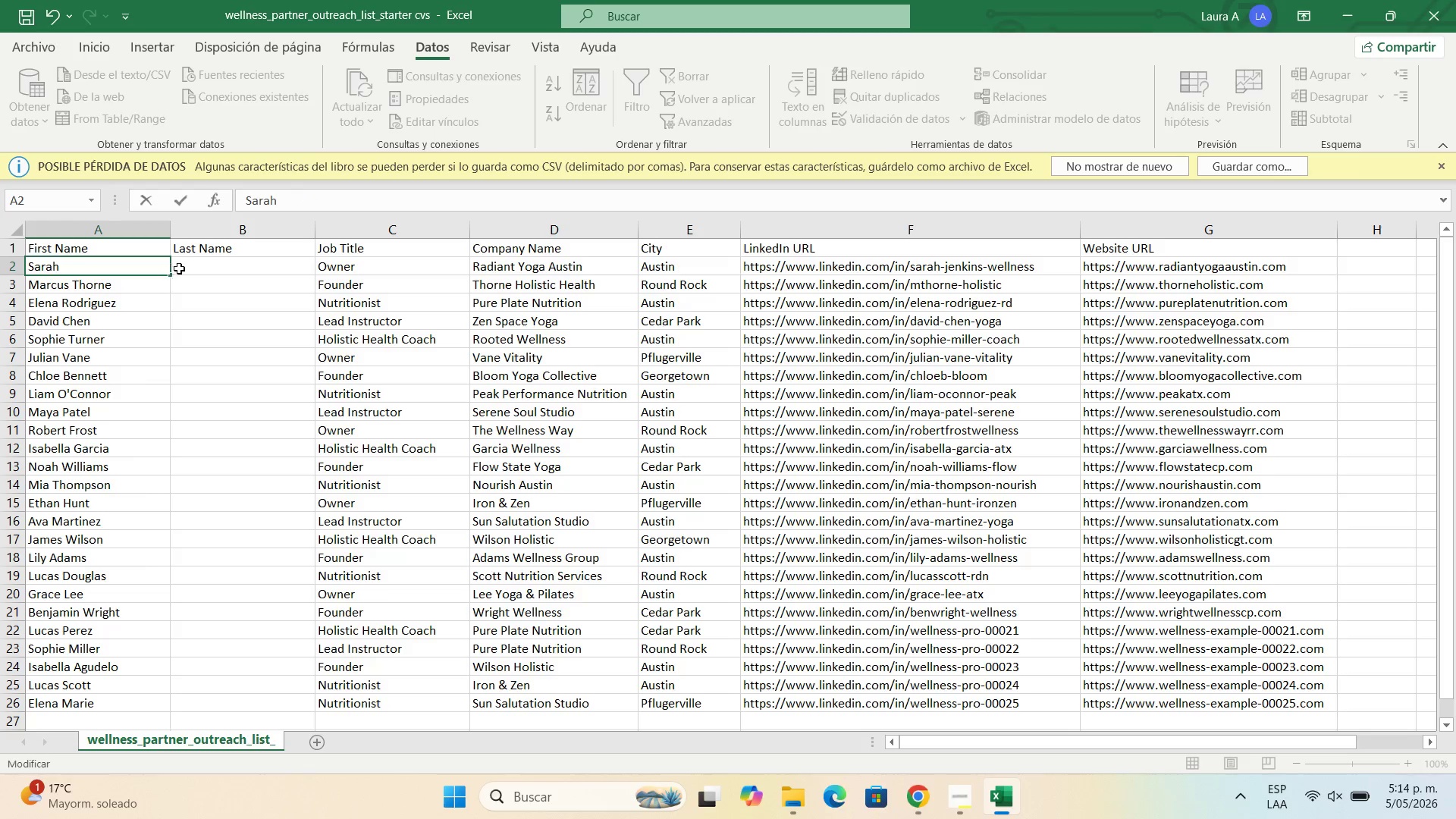 
left_click([186, 268])
 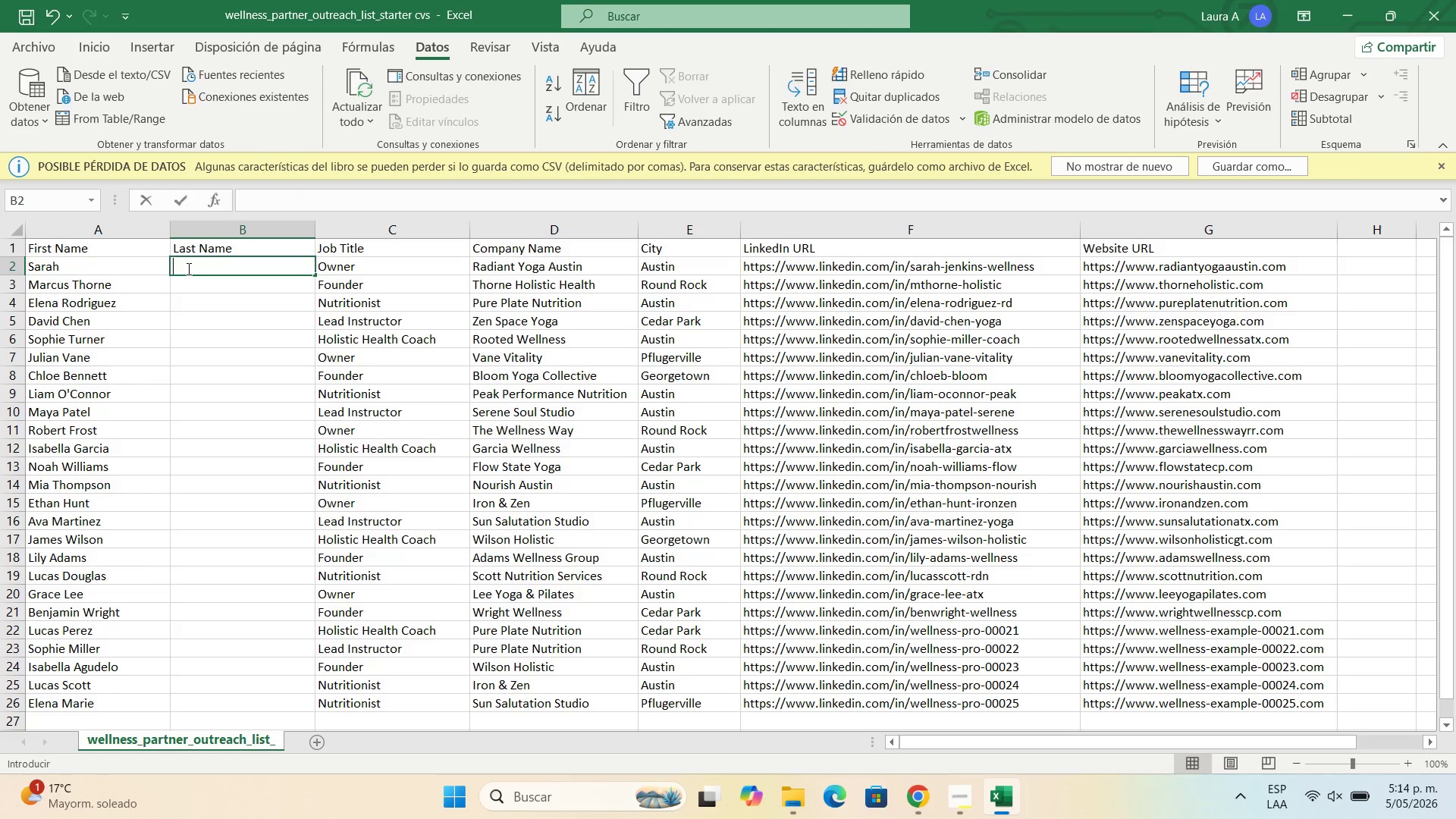 
key(Control+V)
 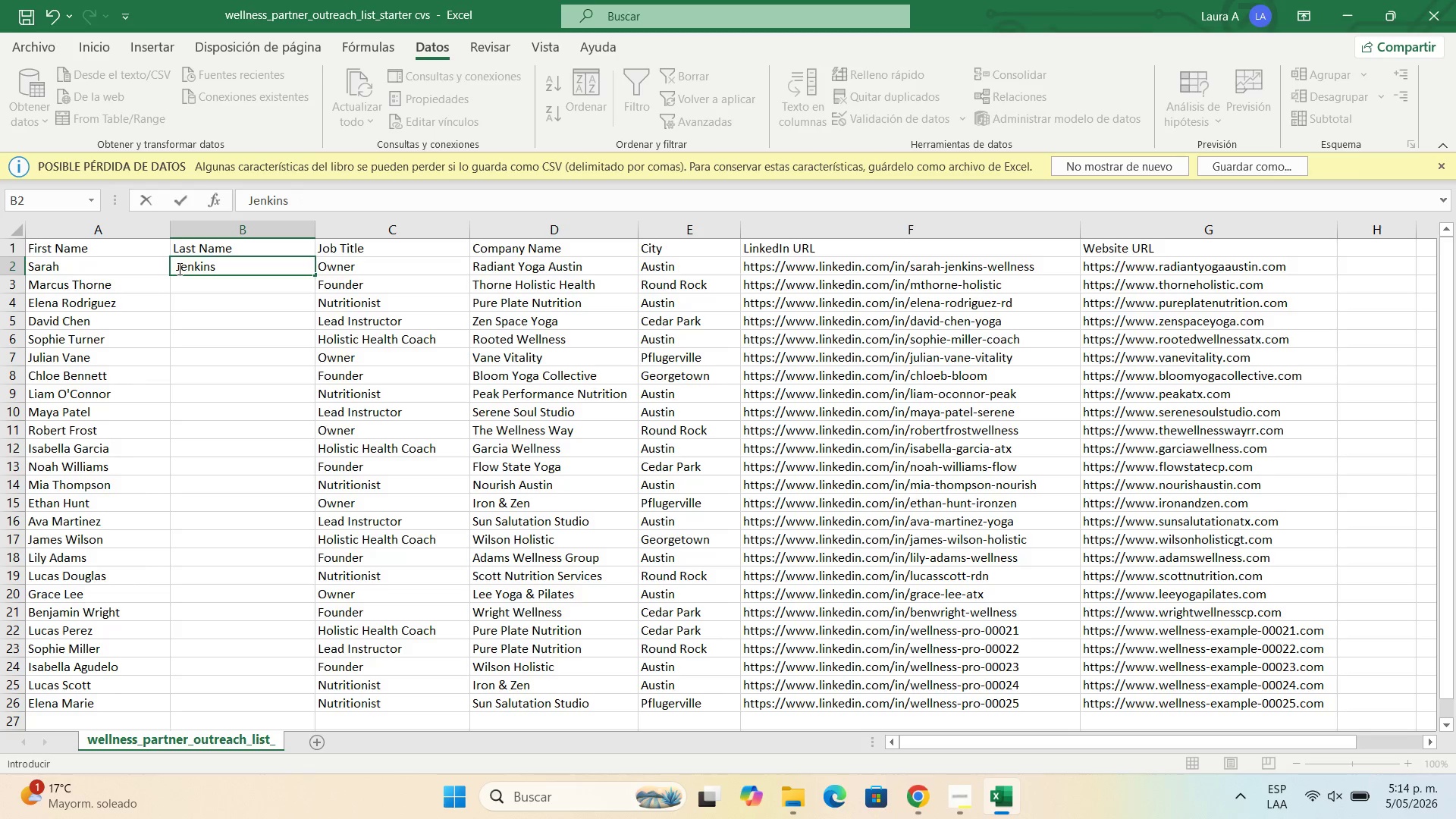 
left_click([178, 268])
 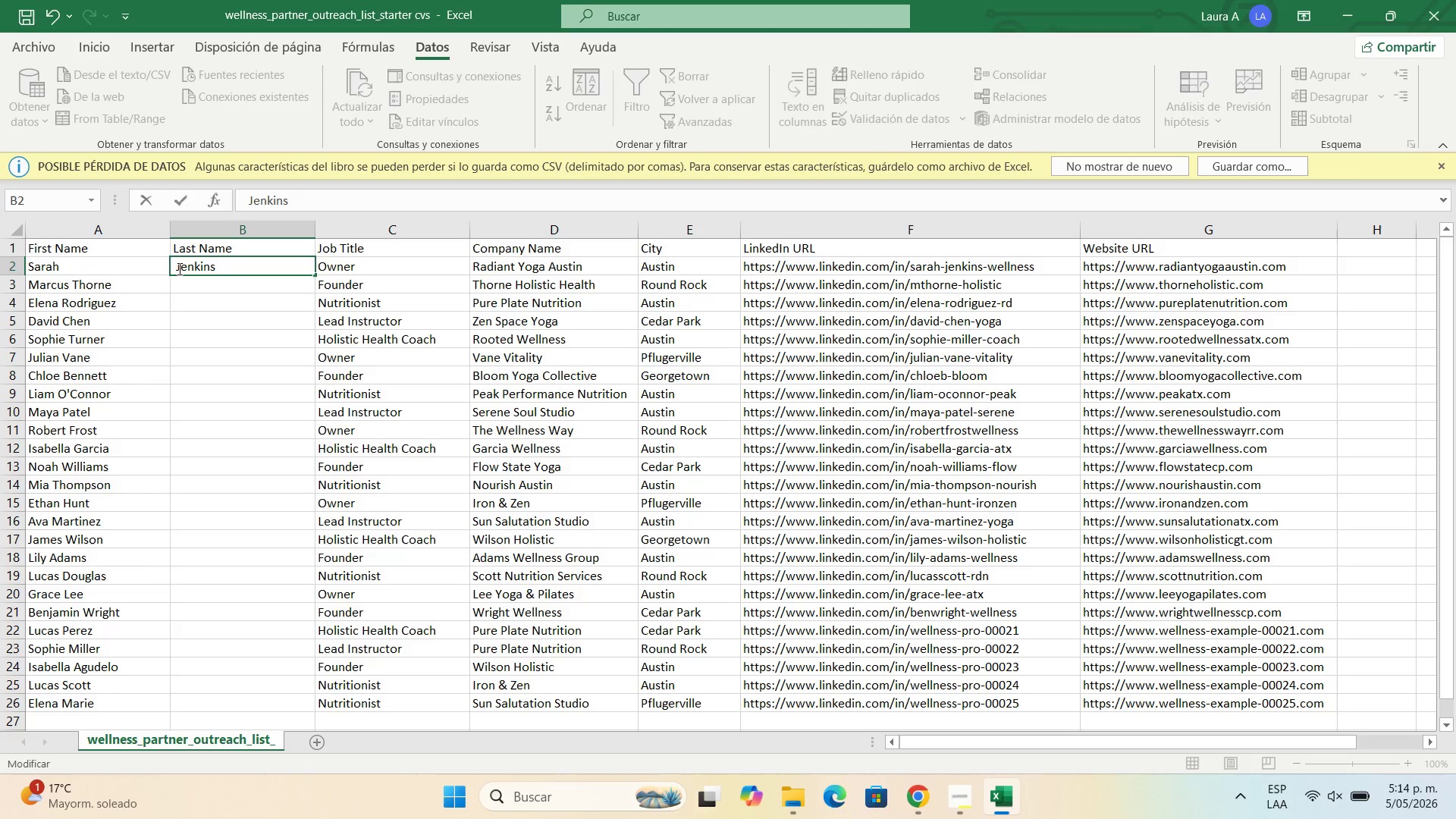 
key(ArrowLeft)
 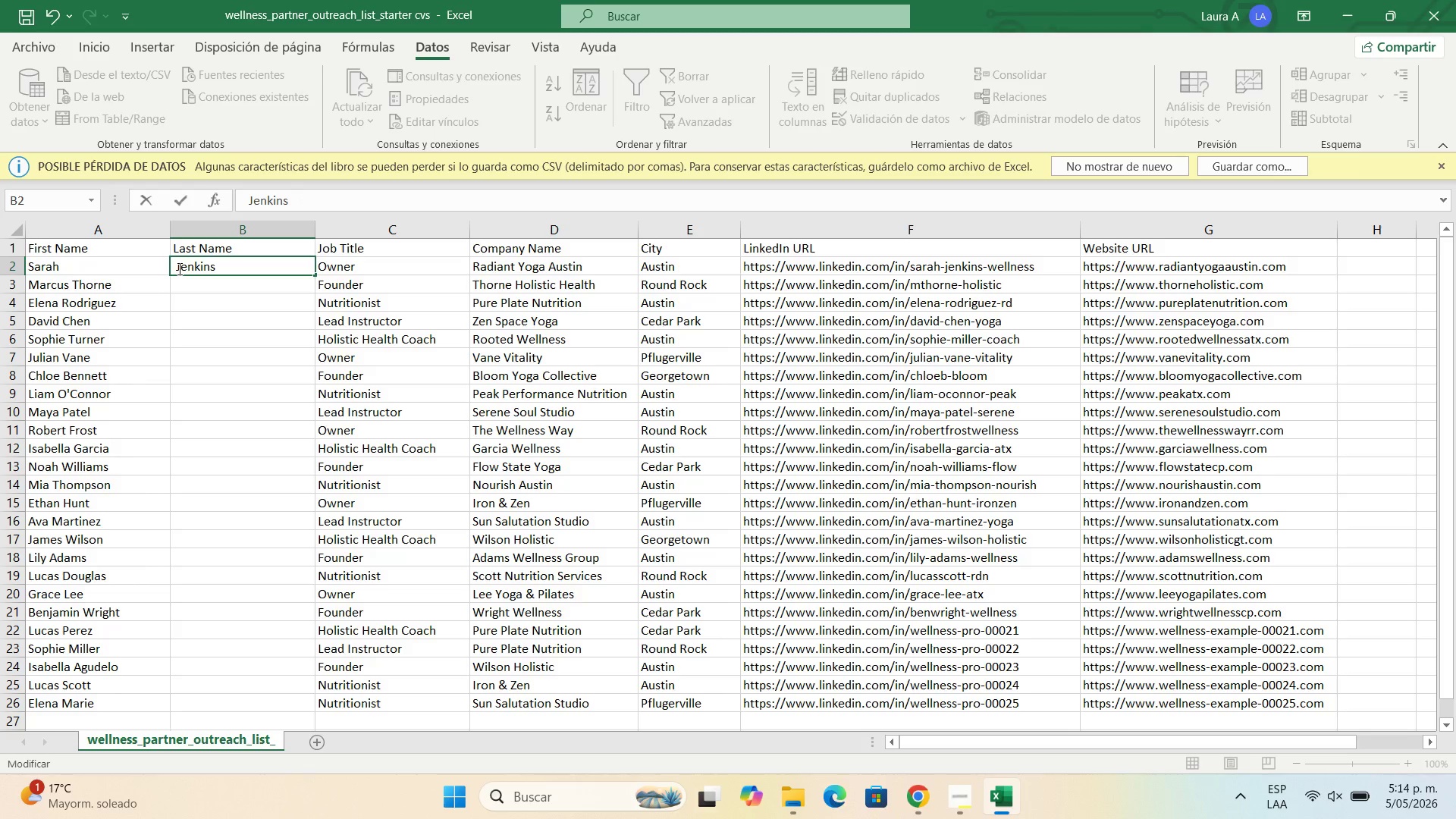 
key(ArrowRight)
 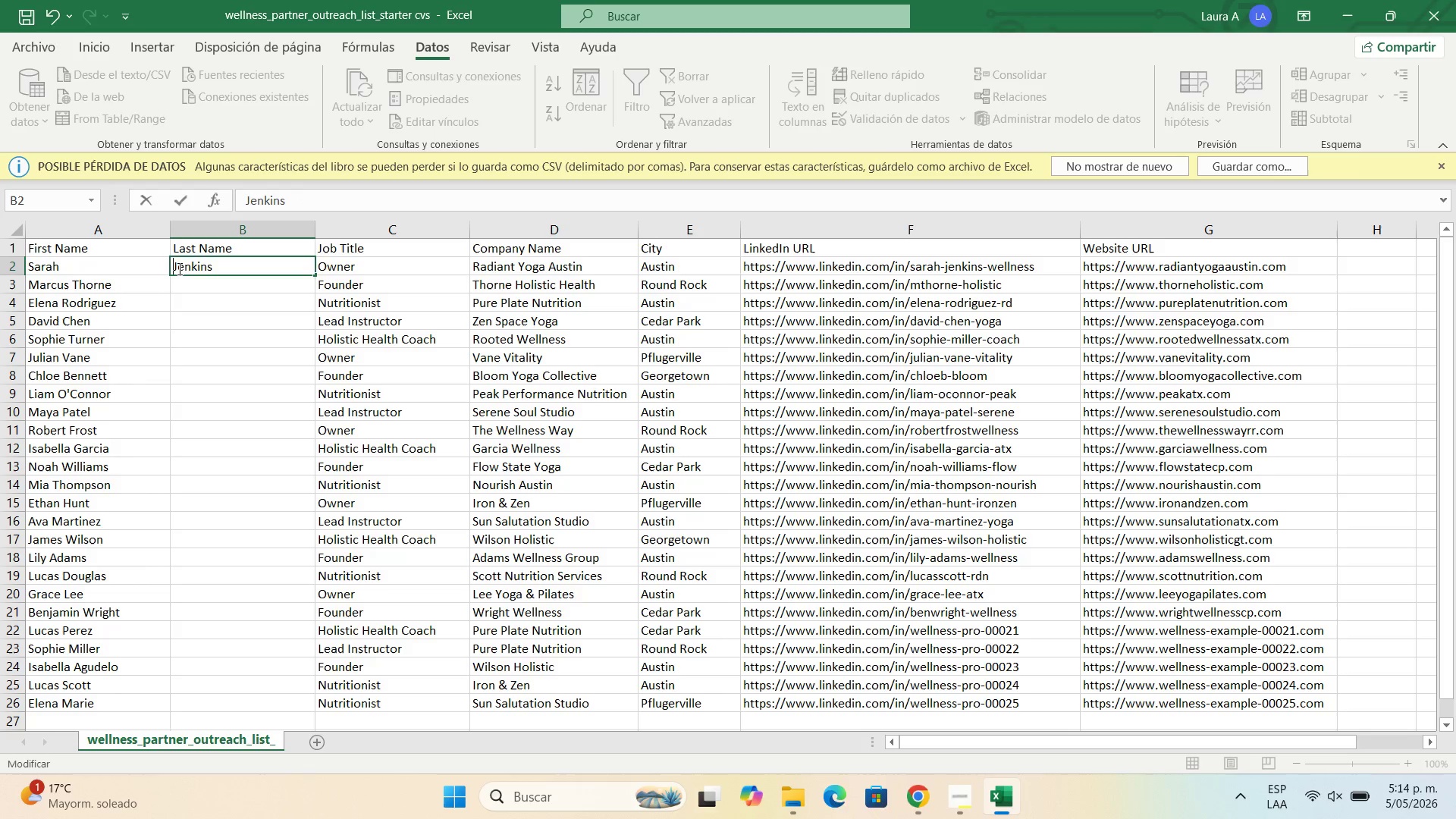 
key(Backspace)
 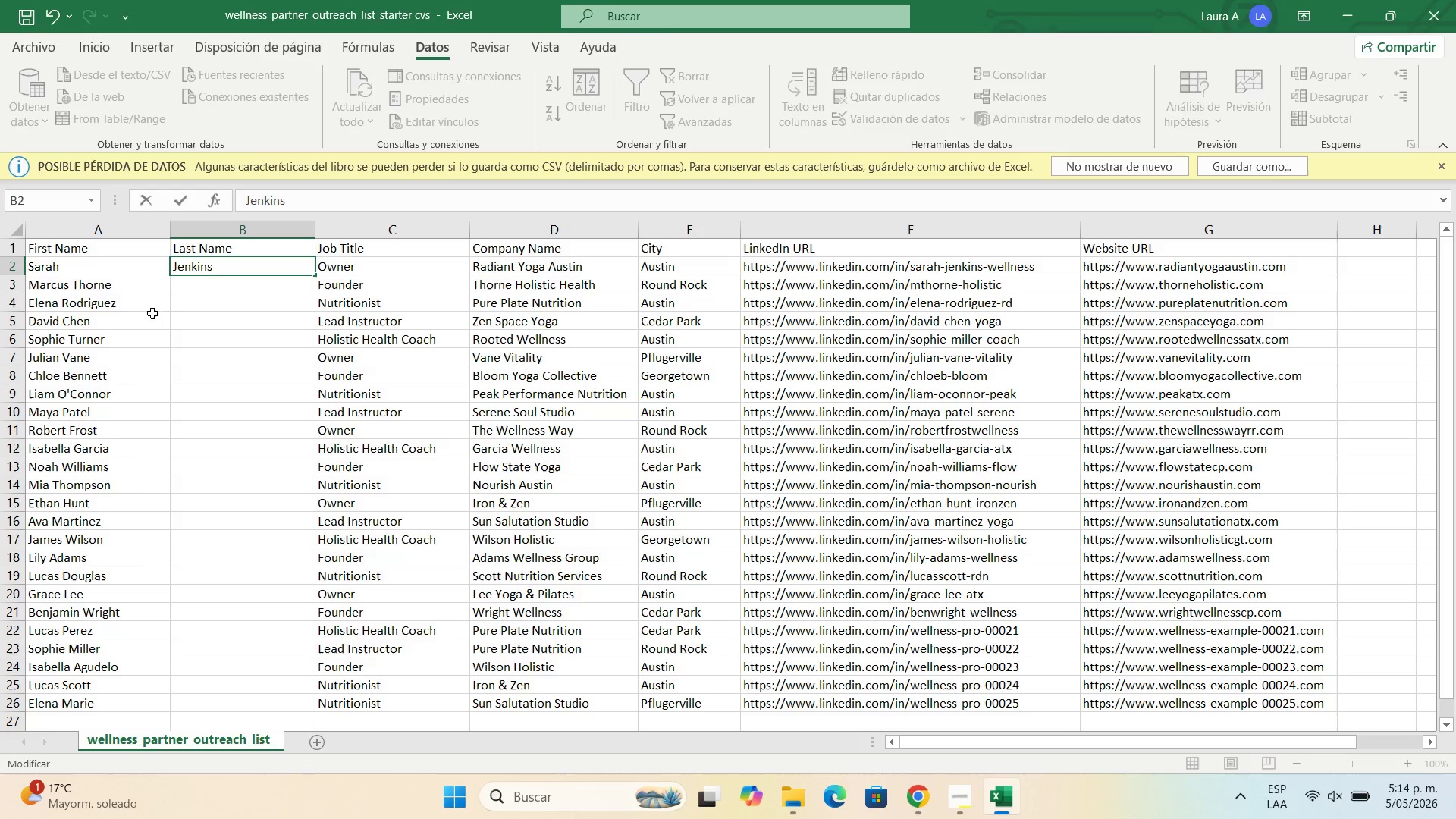 
wait(6.83)
 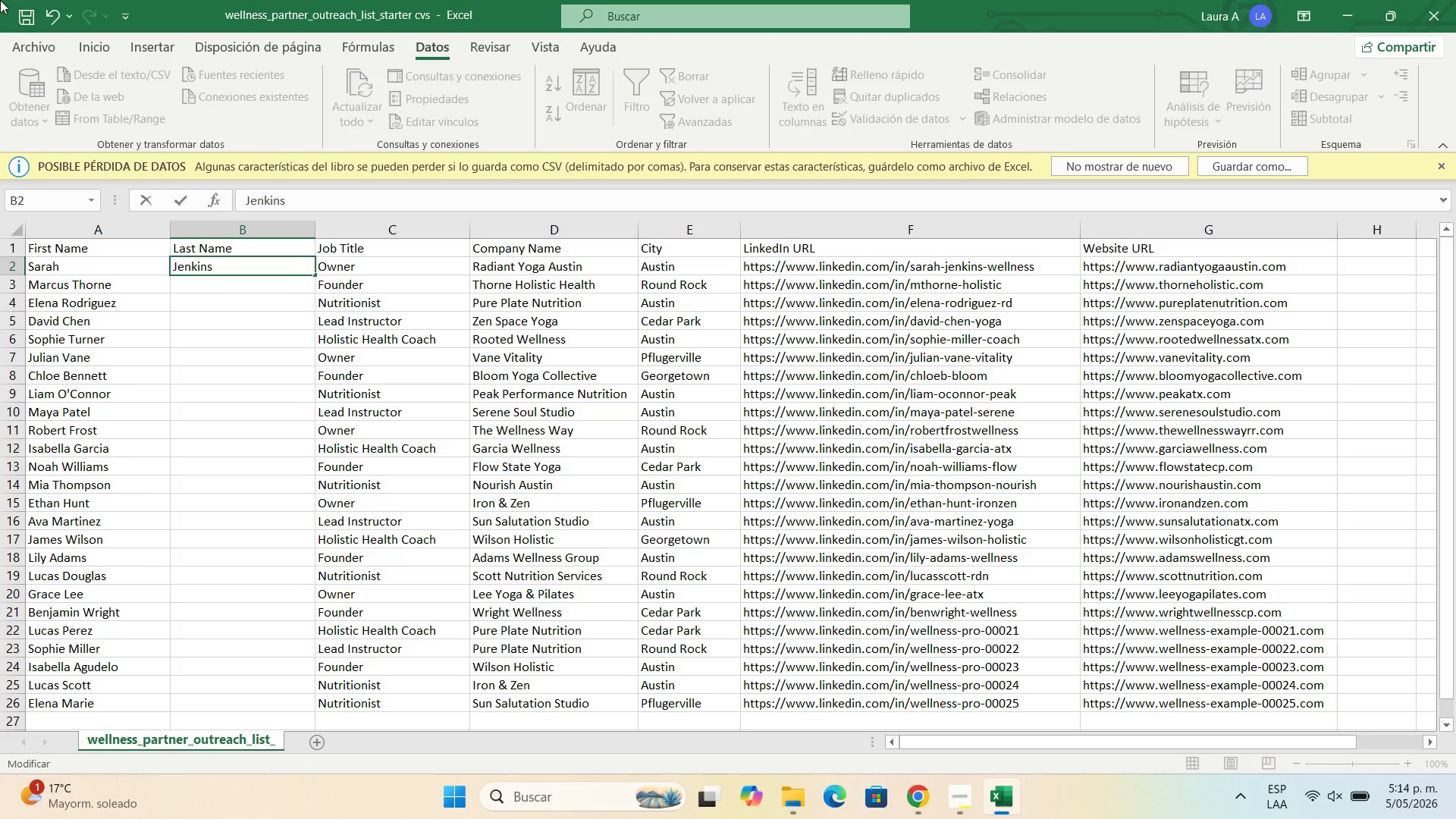 
double_click([134, 284])
 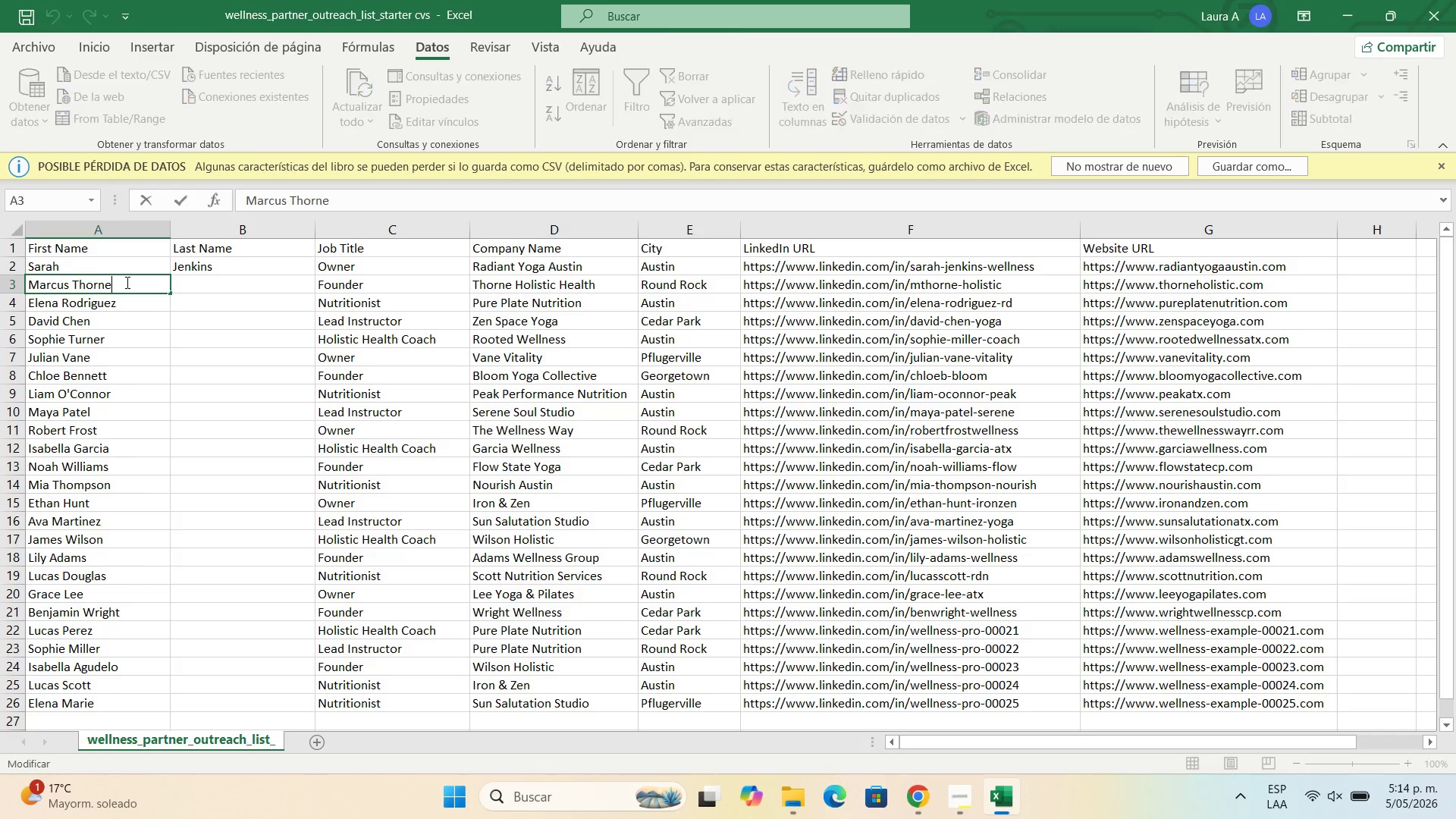 
left_click_drag(start_coordinate=[126, 282], to_coordinate=[69, 285])
 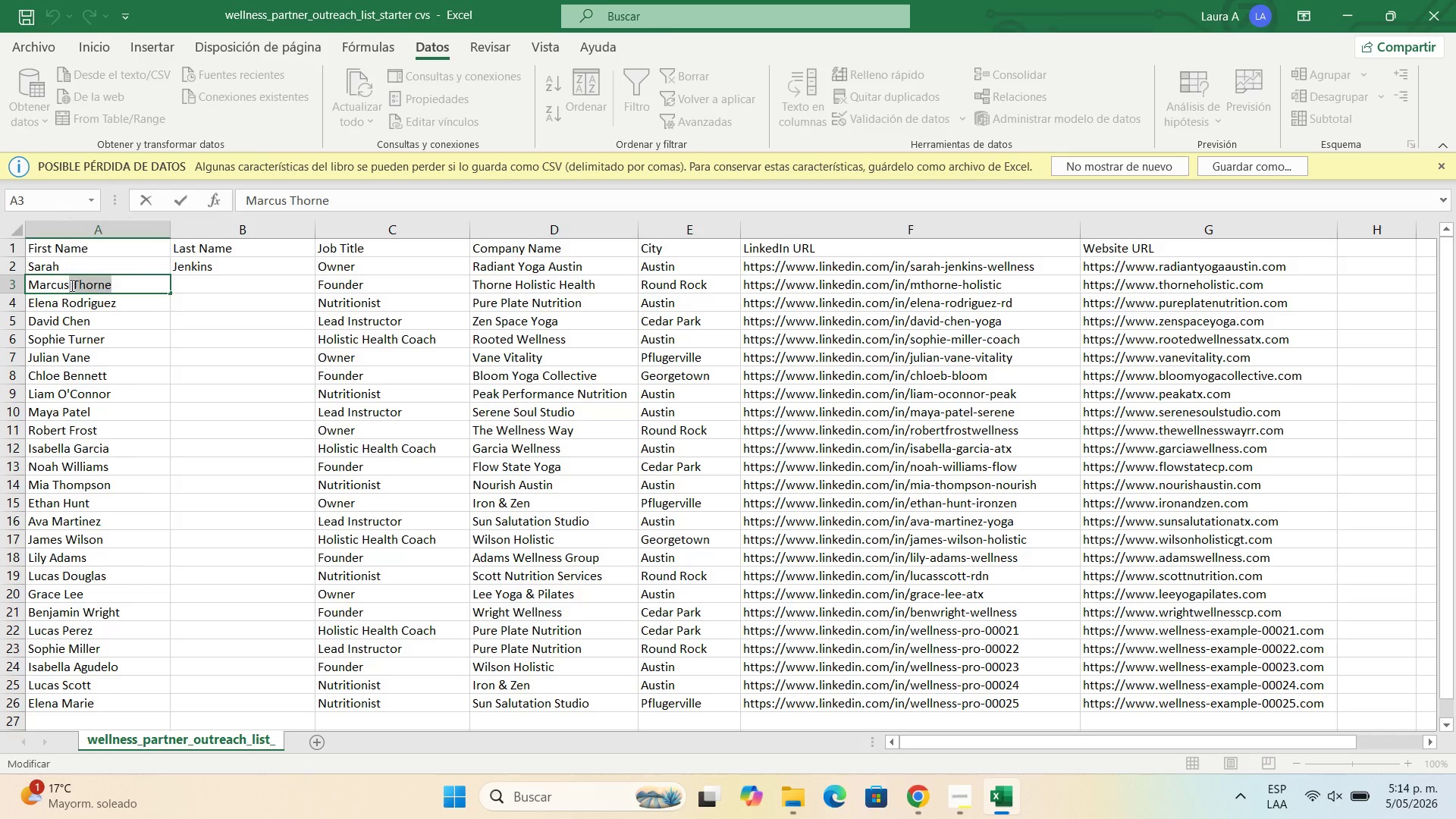 
key(Control+X)
 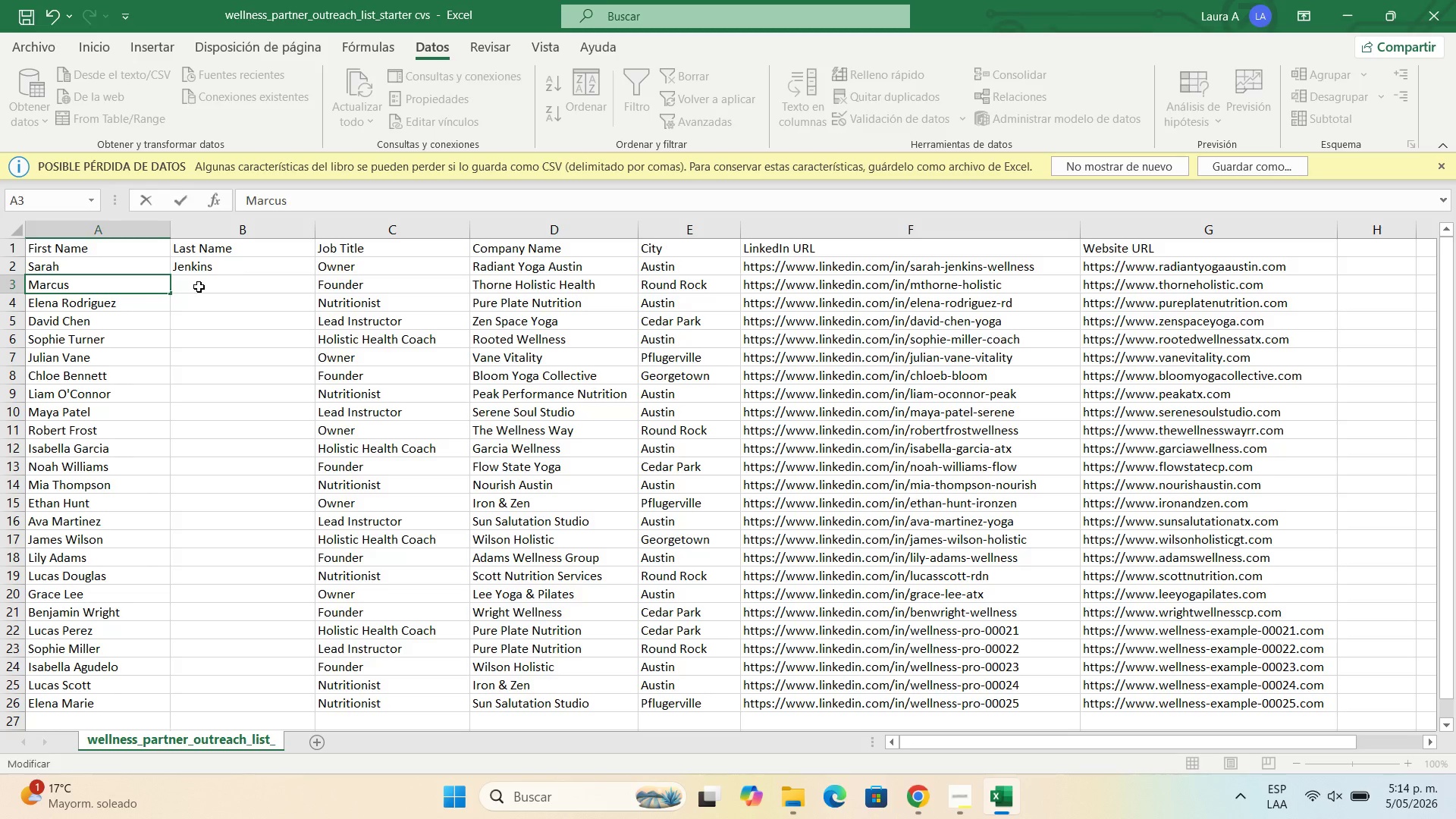 
double_click([199, 287])
 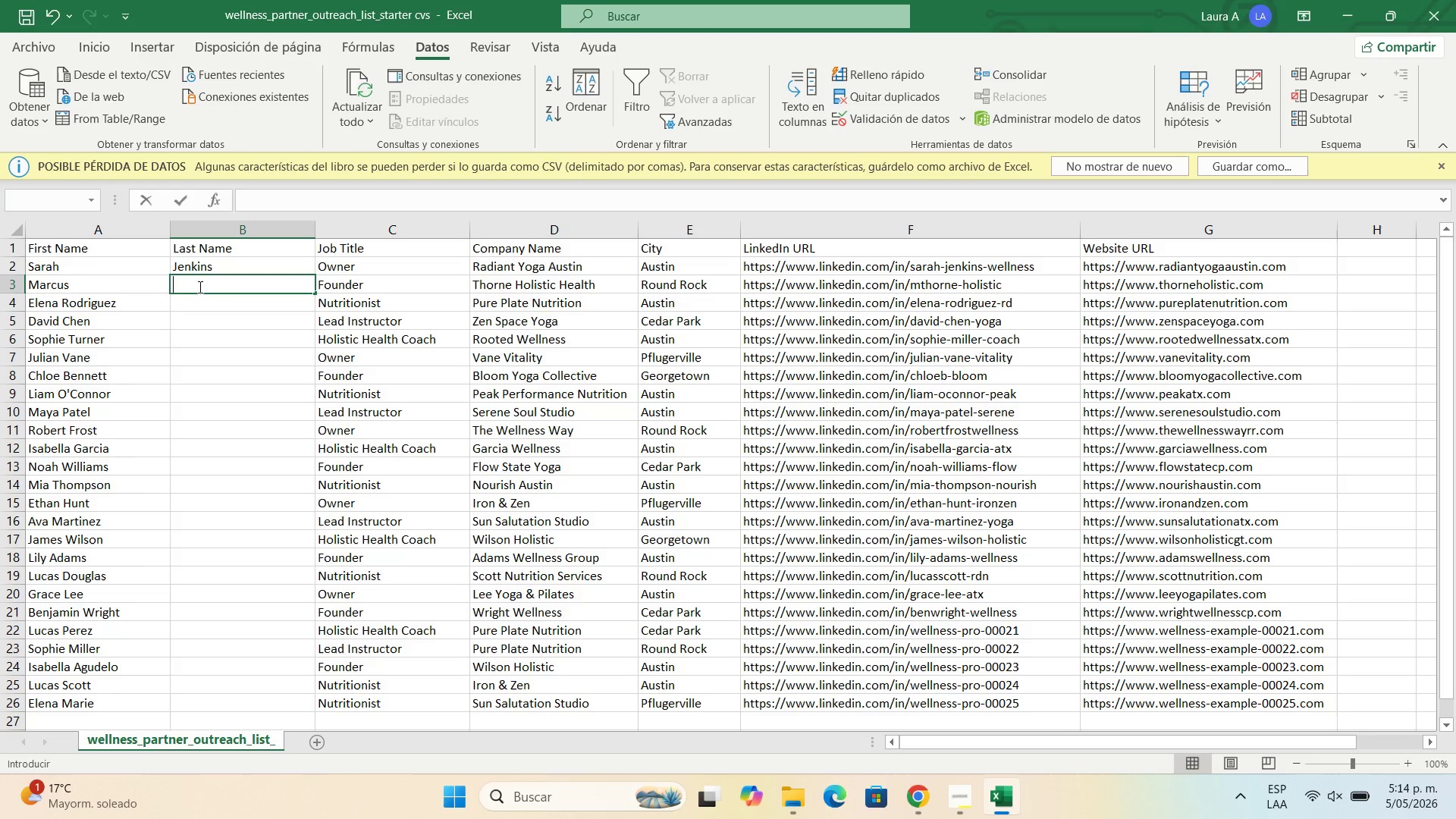 
key(Control+V)
 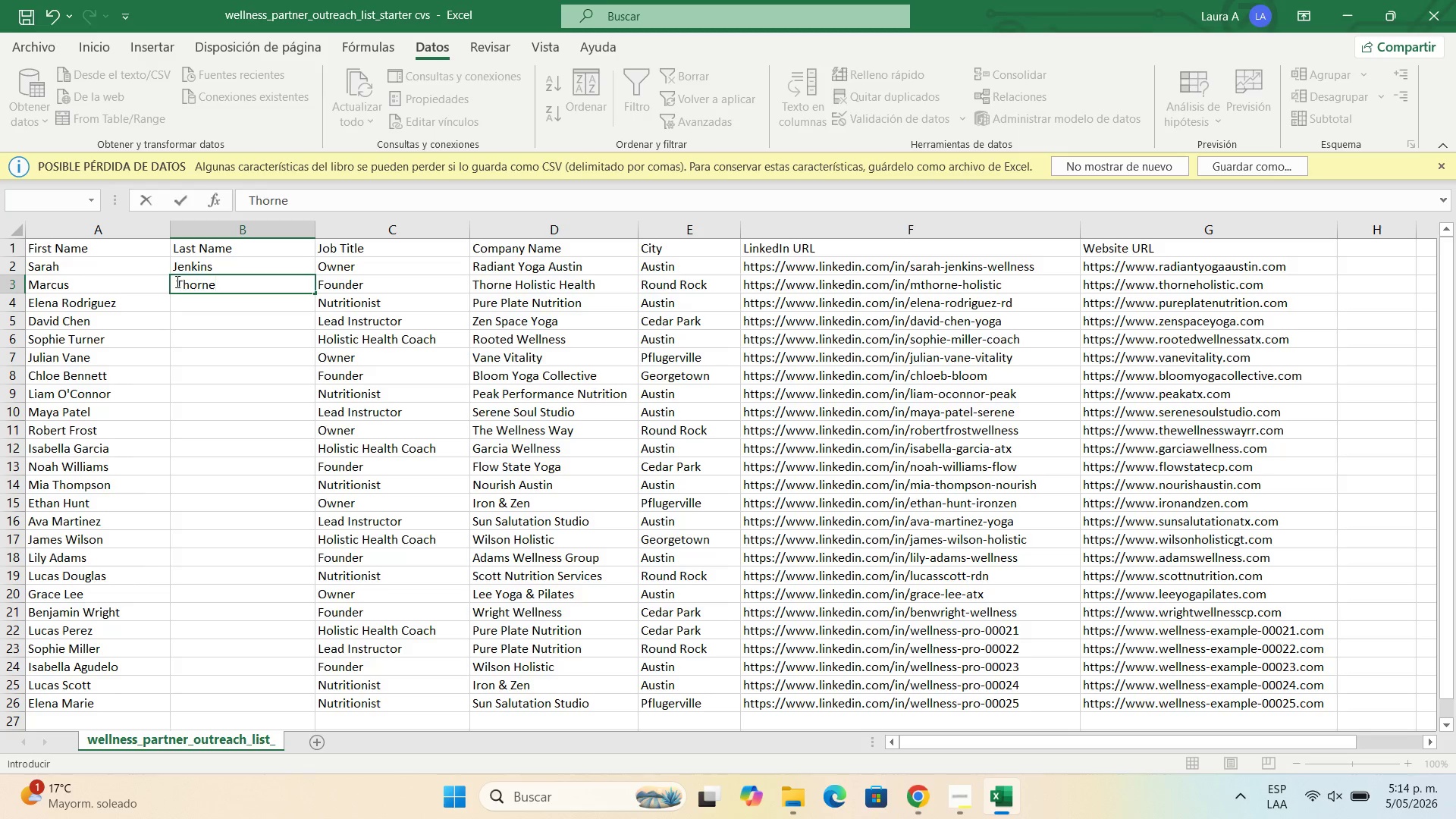 
left_click([176, 281])
 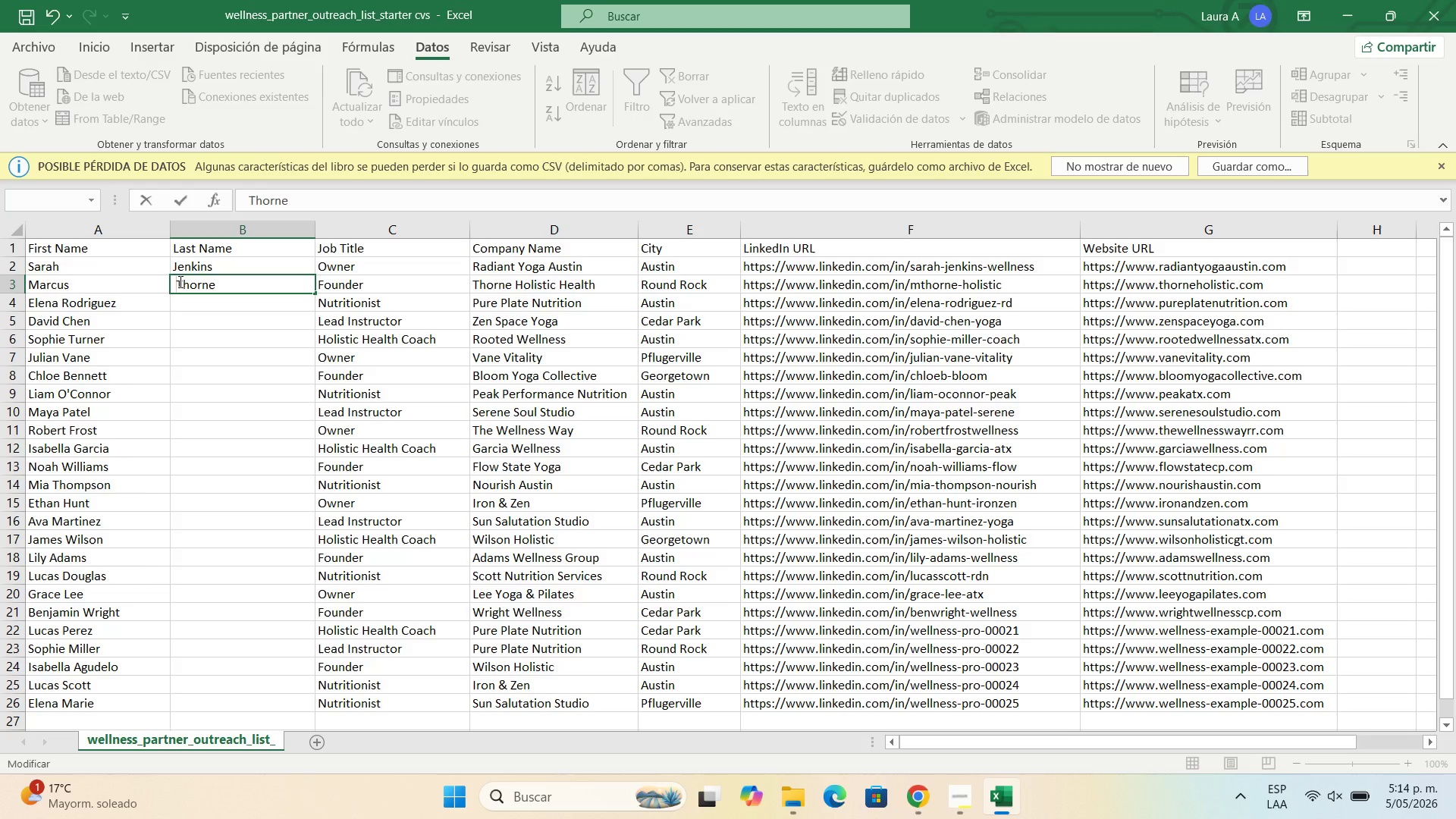 
key(Backspace)
 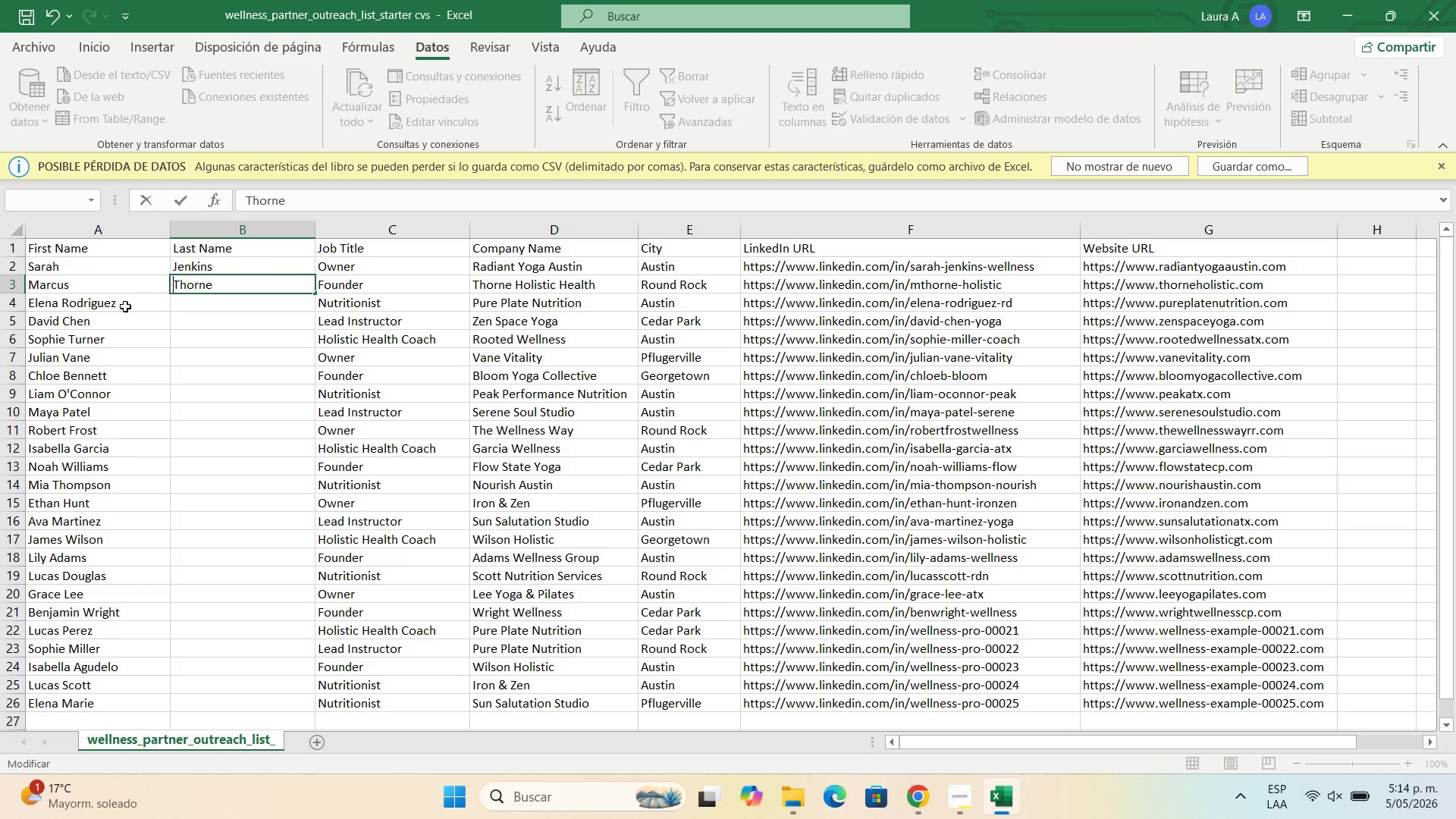 
double_click([125, 306])
 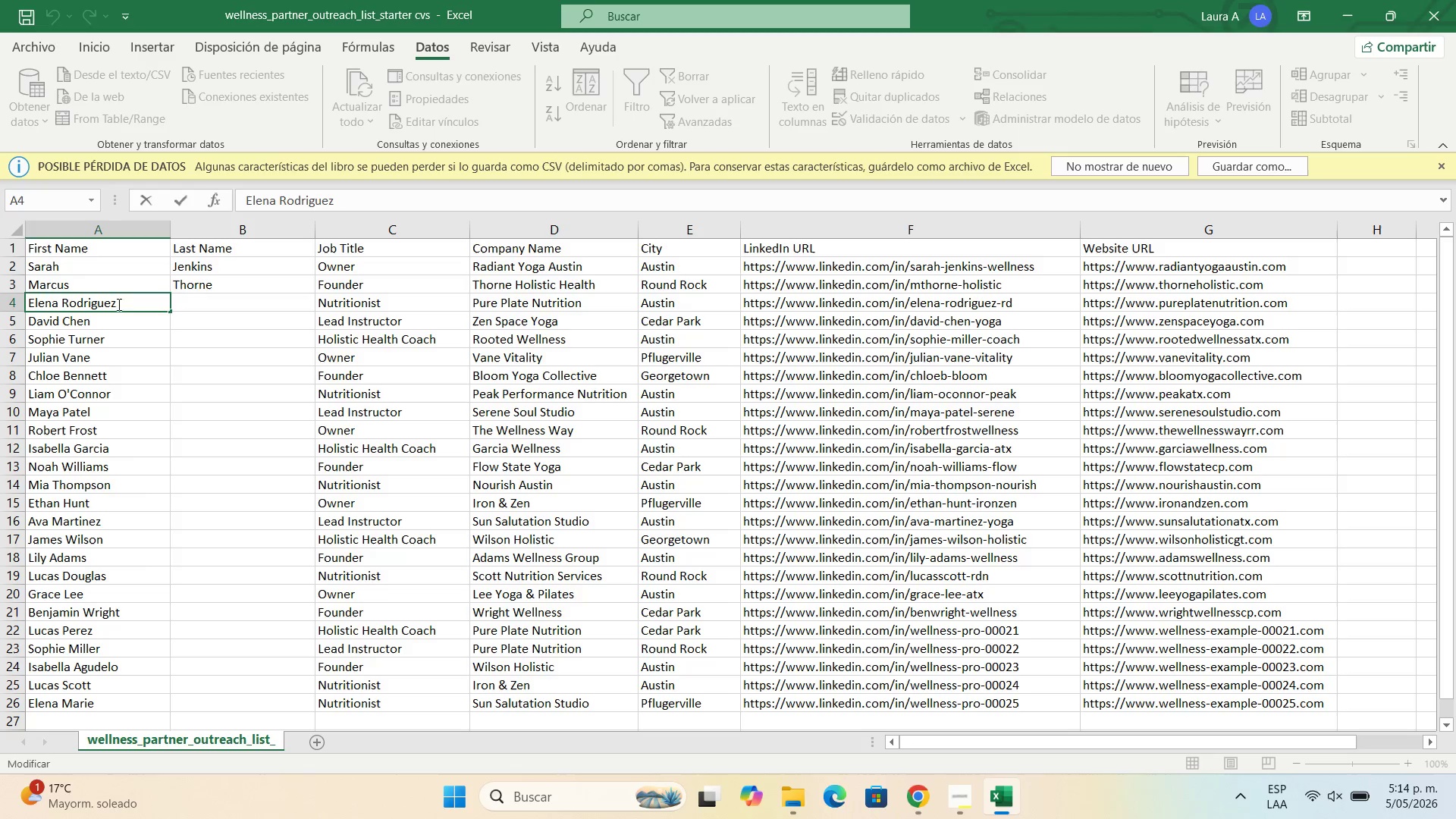 
left_click_drag(start_coordinate=[124, 306], to_coordinate=[58, 303])
 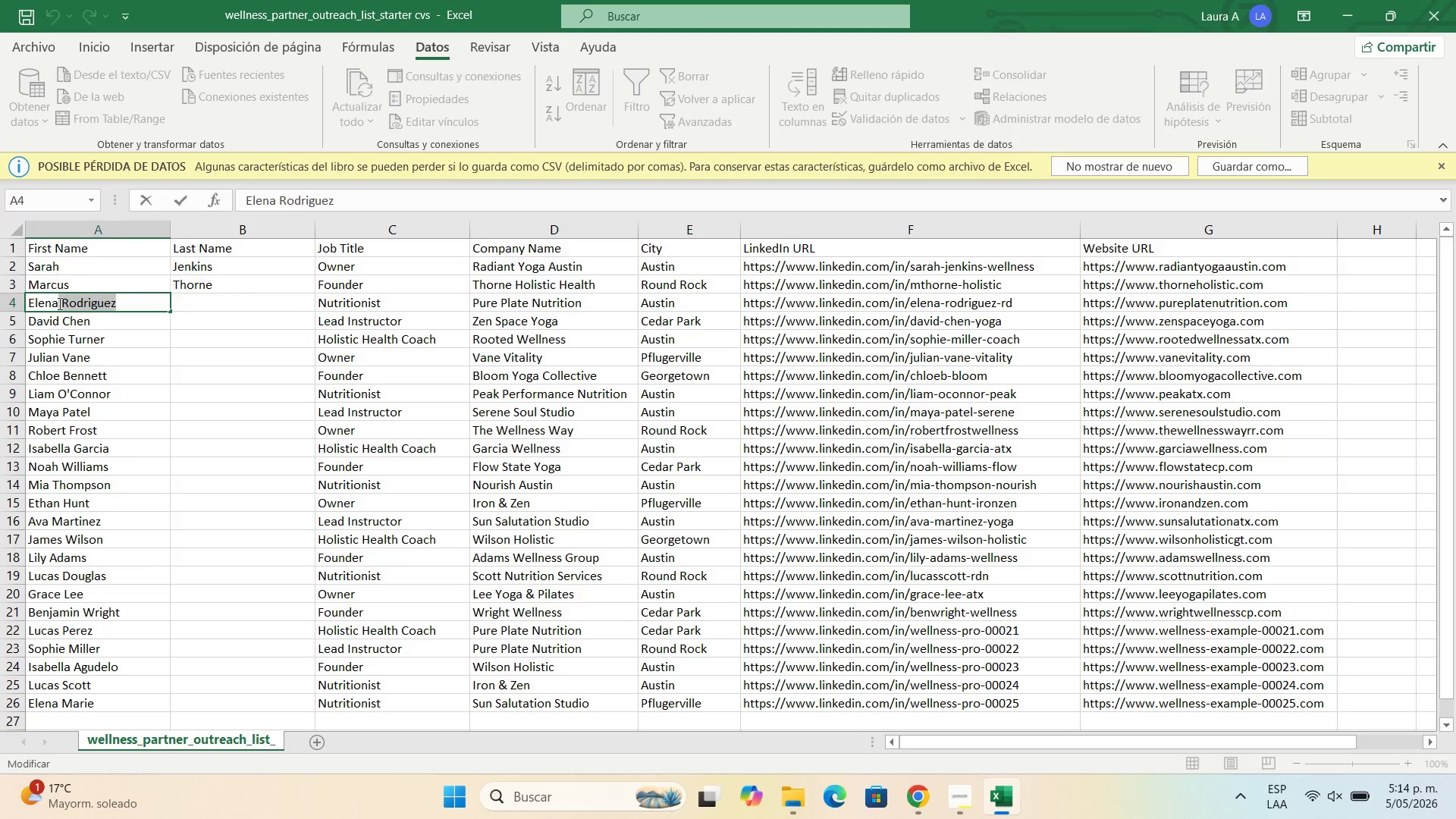 
key(Control+X)
 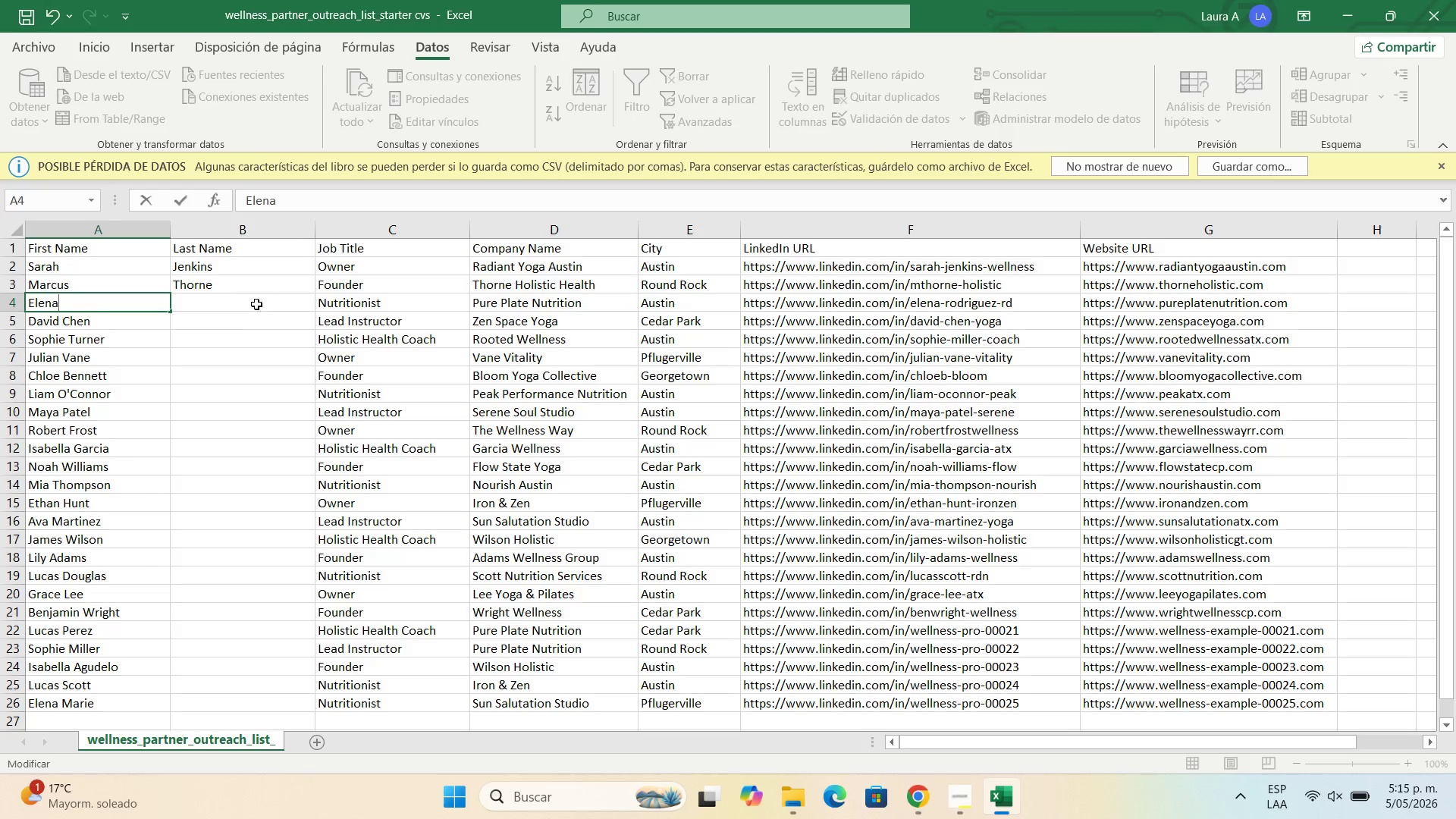 
double_click([254, 303])
 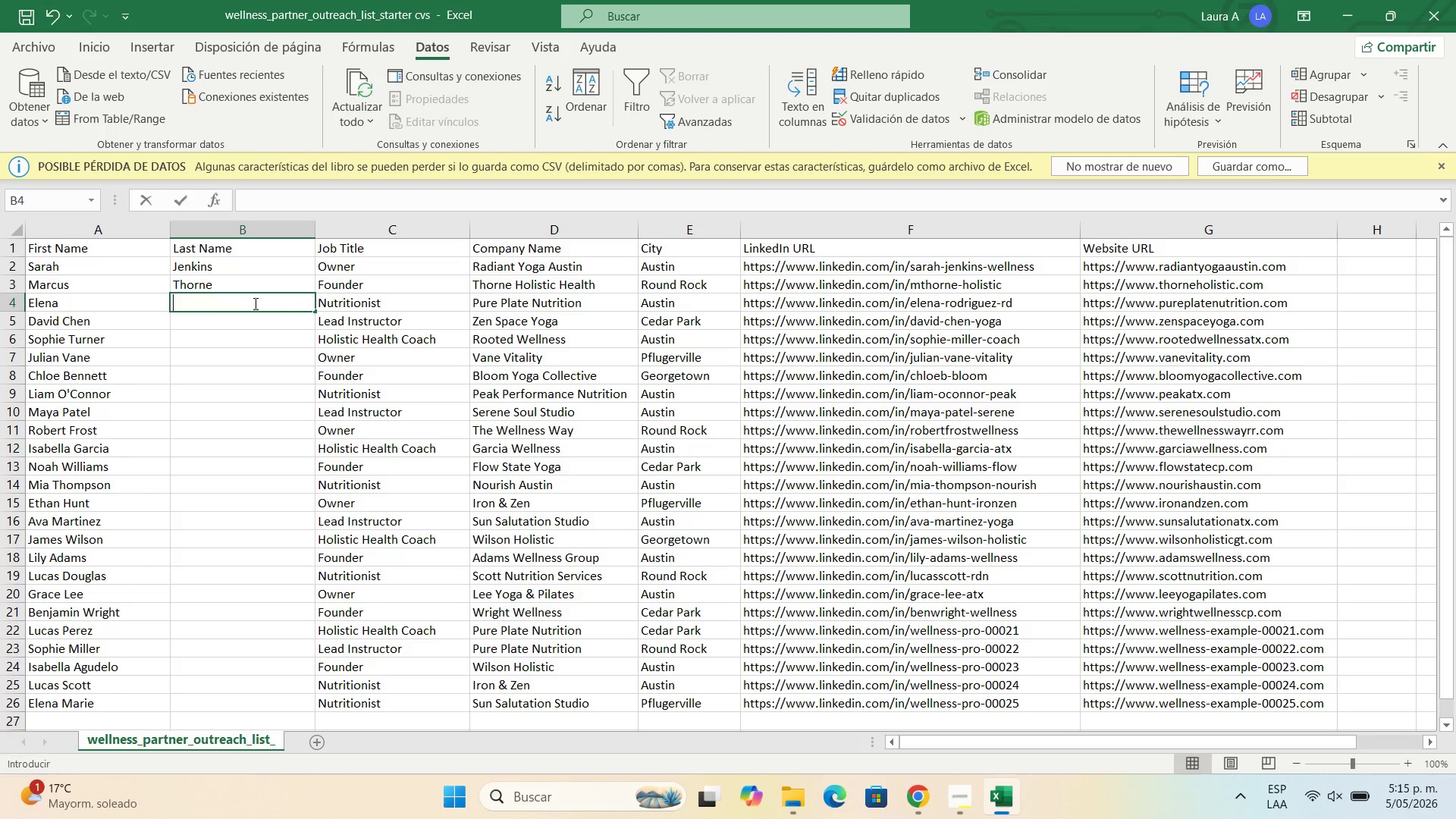 
key(Control+V)
 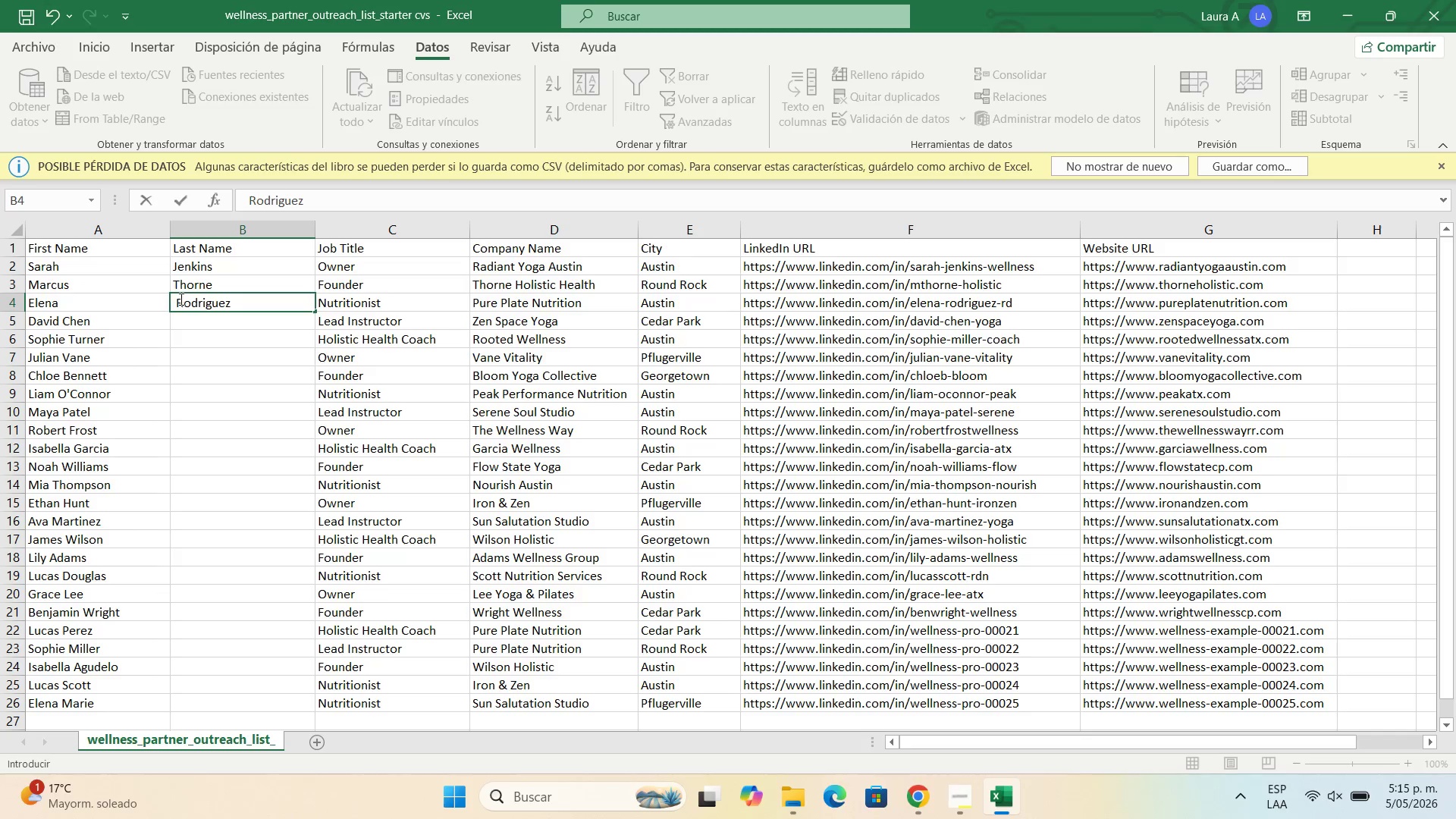 
left_click([180, 299])
 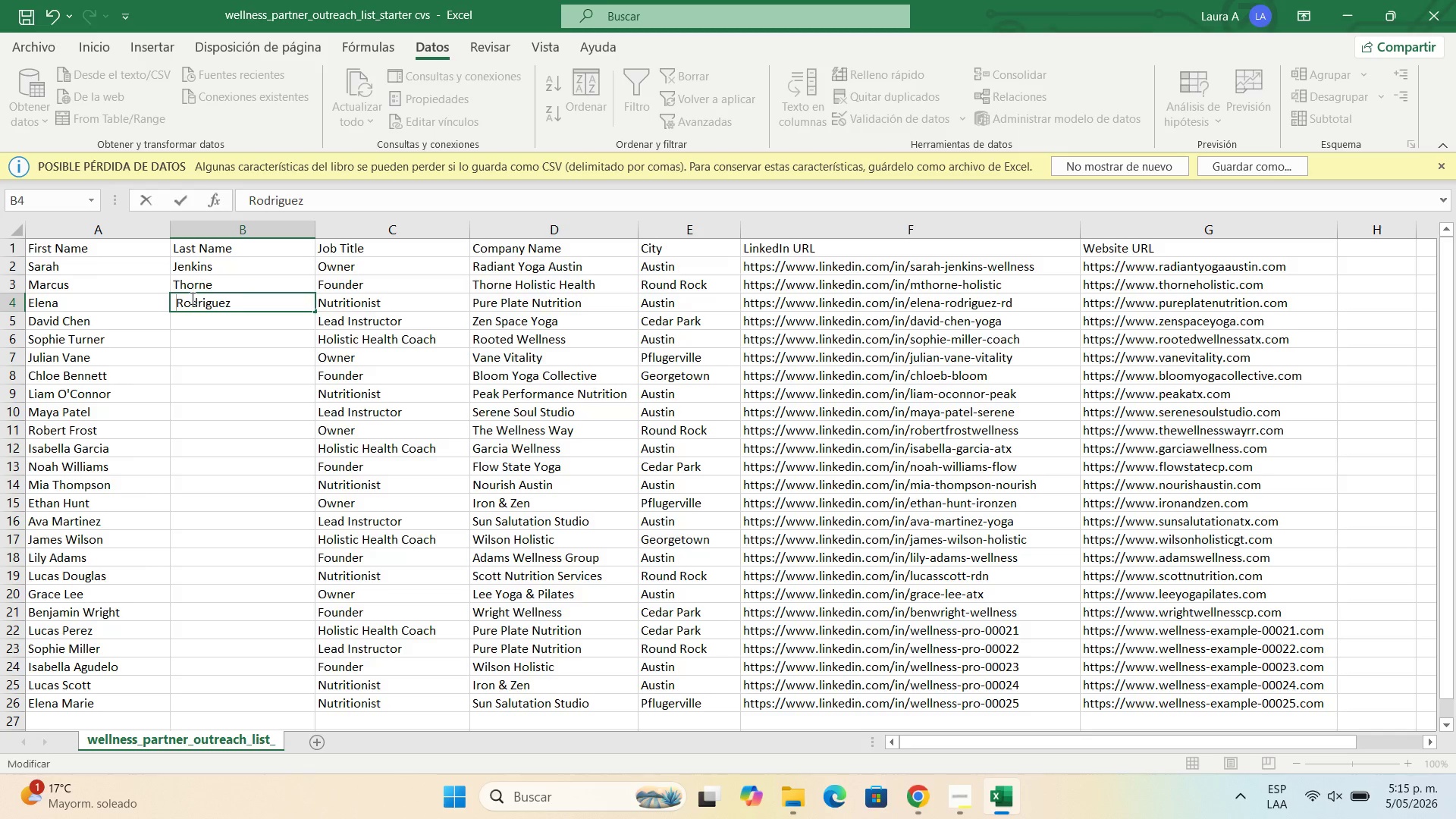 
key(Backspace)
 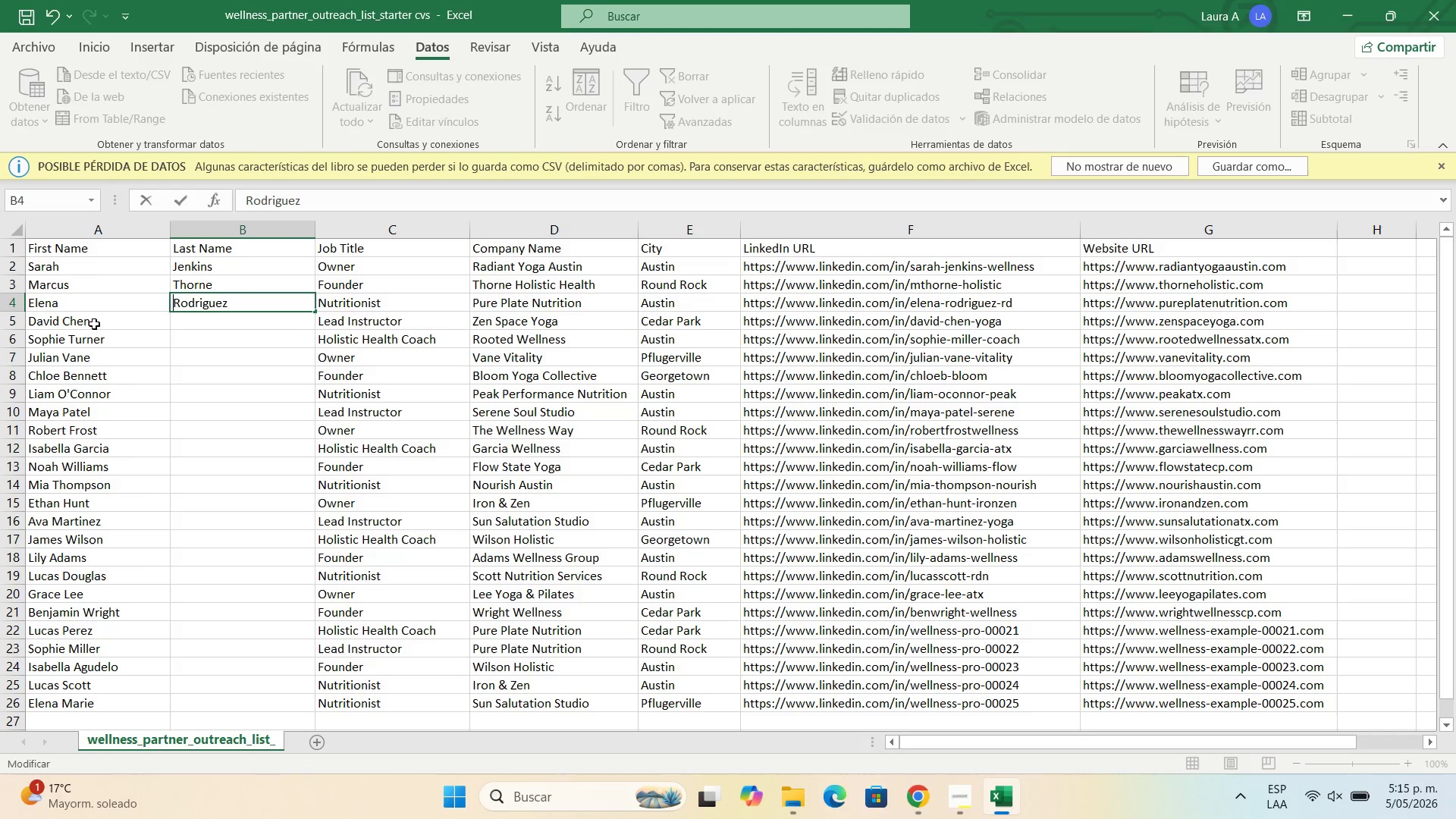 
double_click([94, 324])
 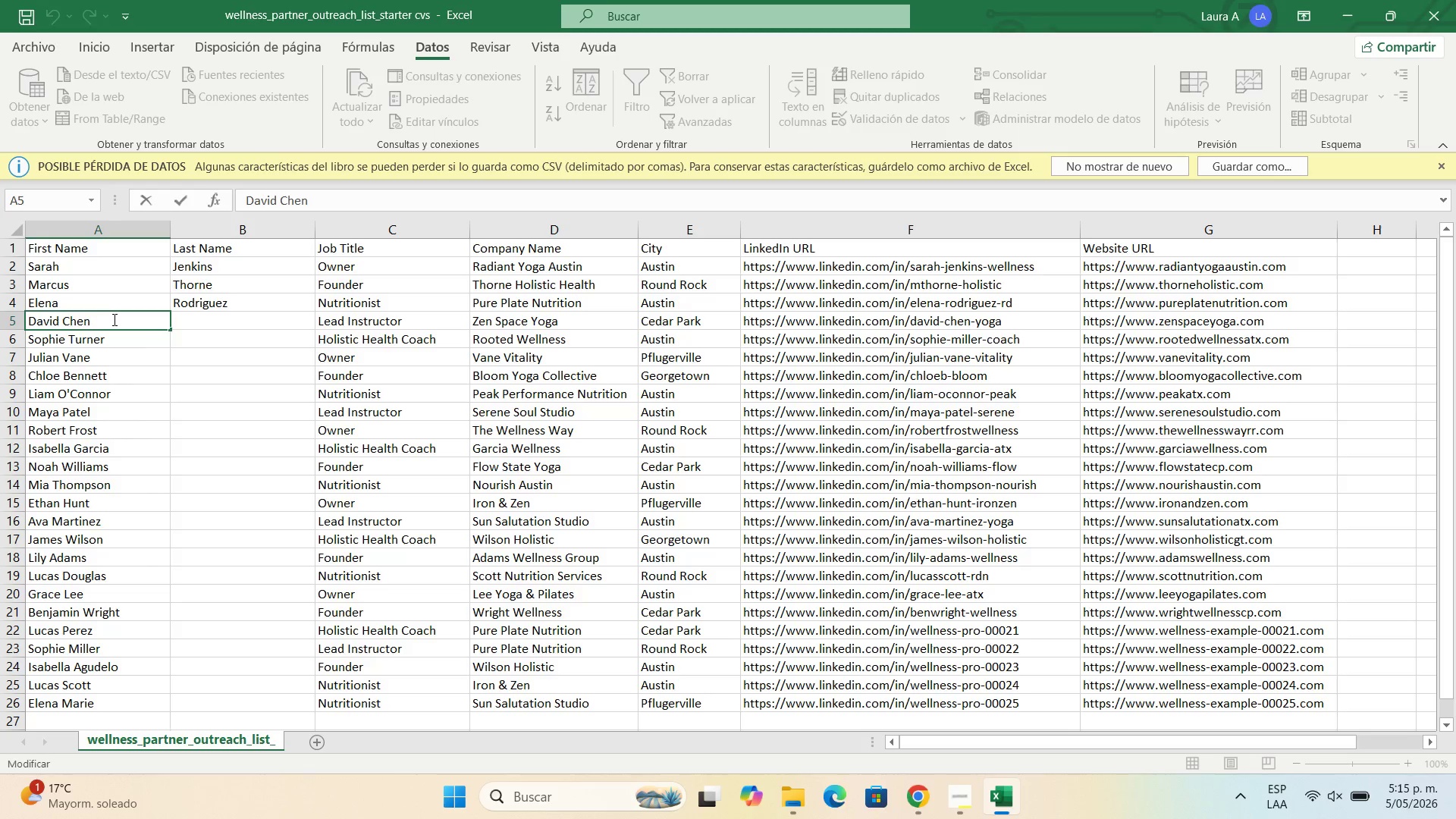 
left_click_drag(start_coordinate=[113, 319], to_coordinate=[60, 316])
 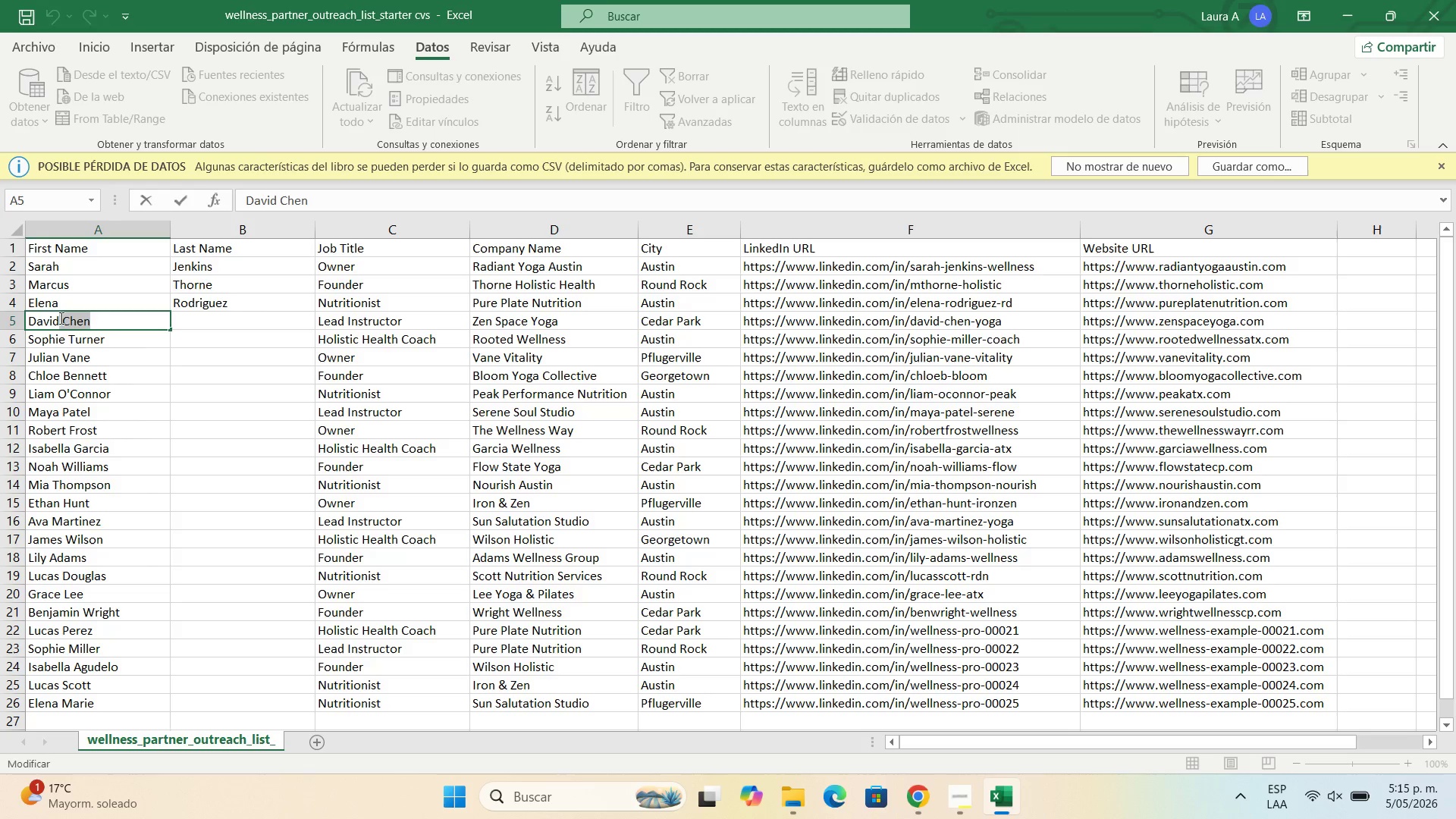 
key(Control+X)
 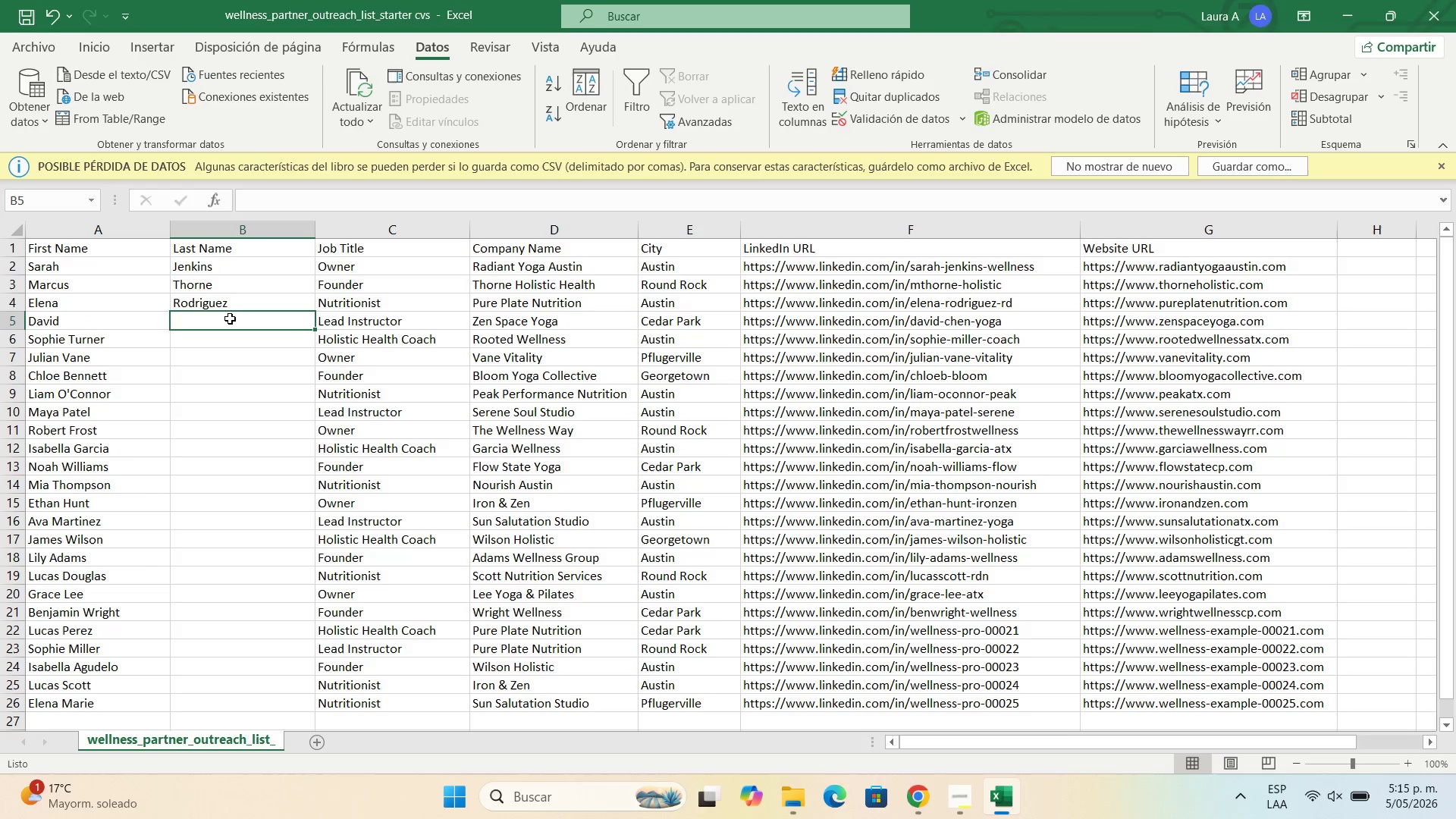 
double_click([230, 318])
 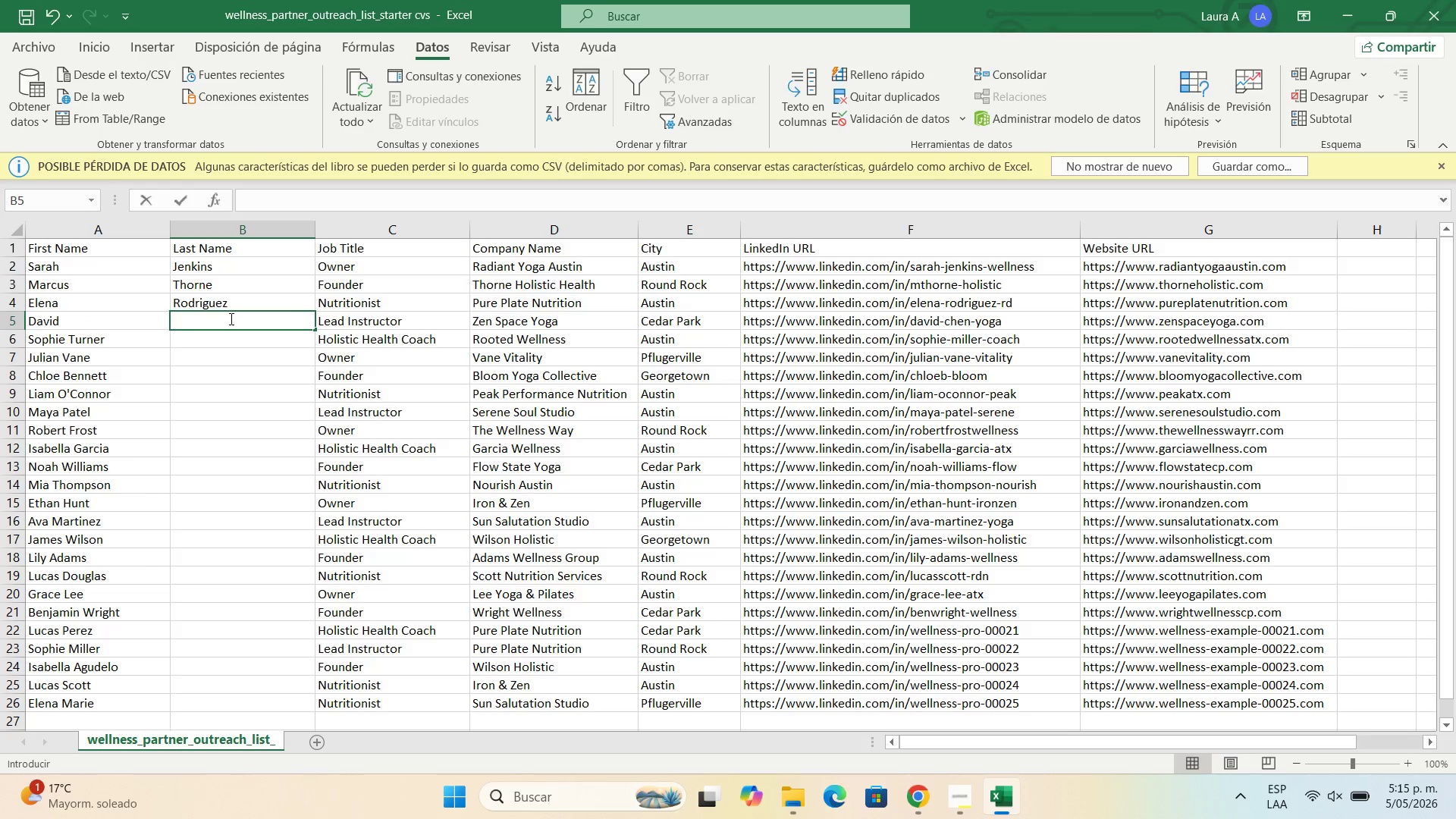 
triple_click([230, 318])
 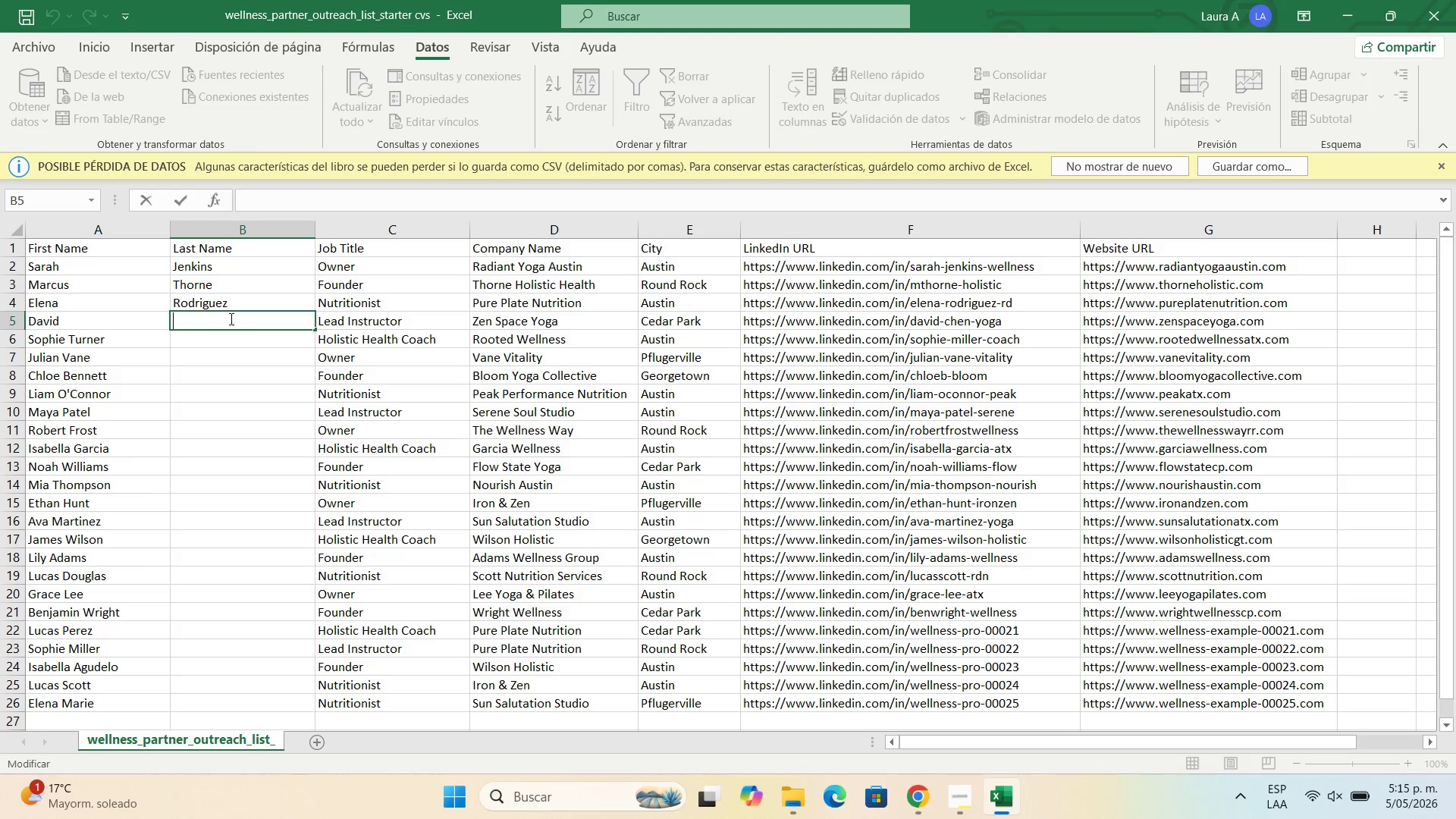 
key(Control+V)
 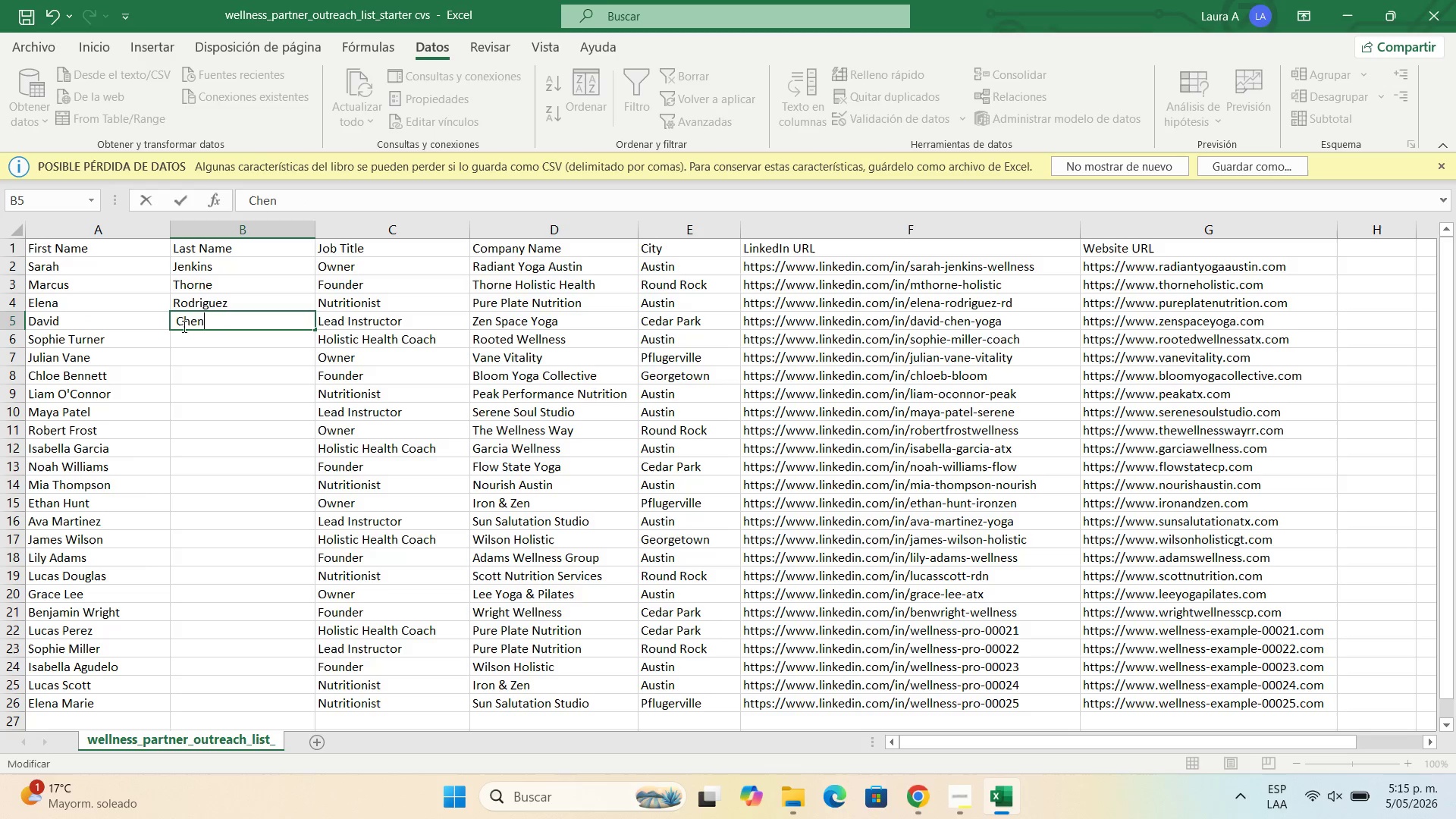 
left_click([177, 321])
 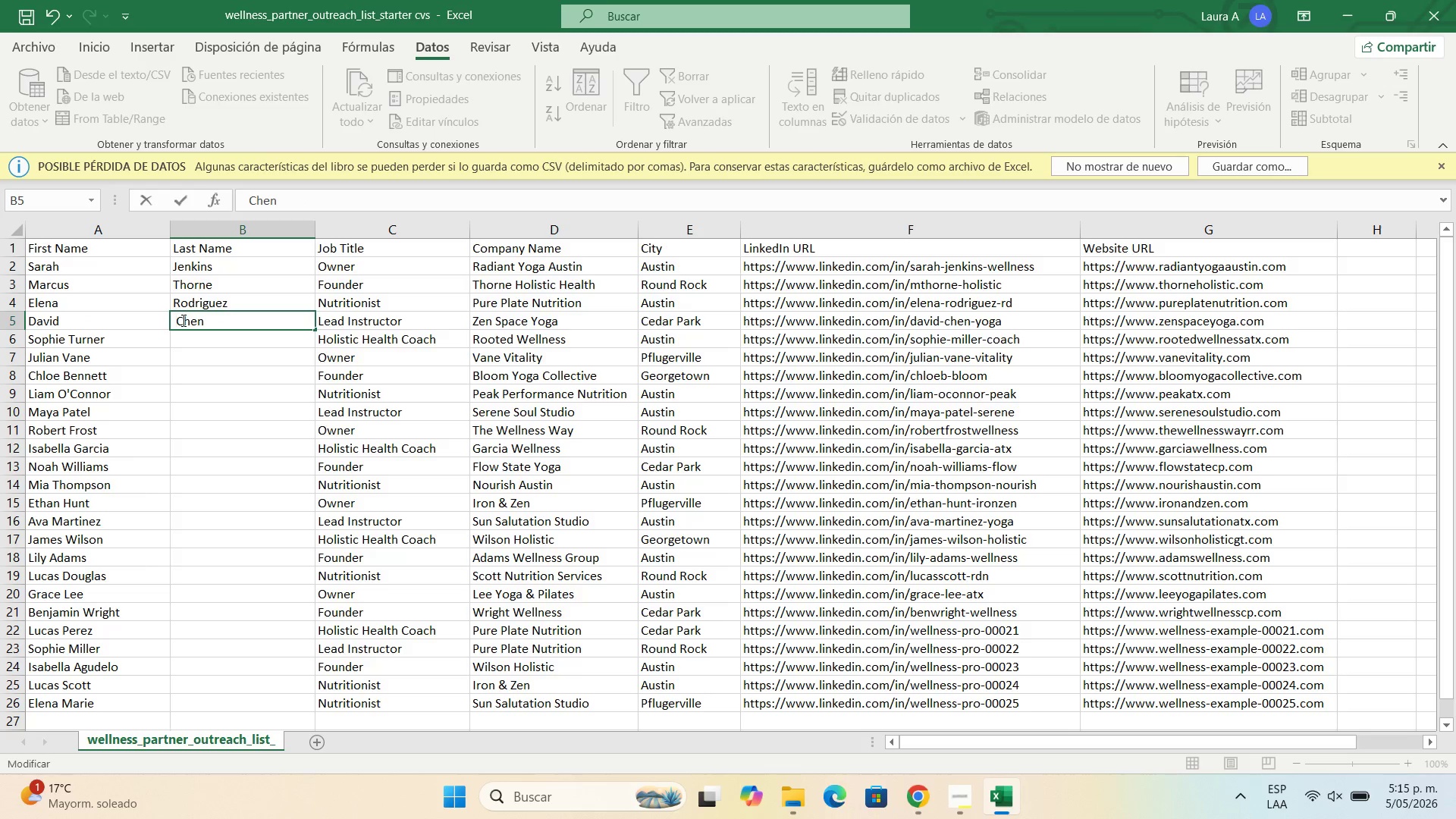 
key(Backspace)
 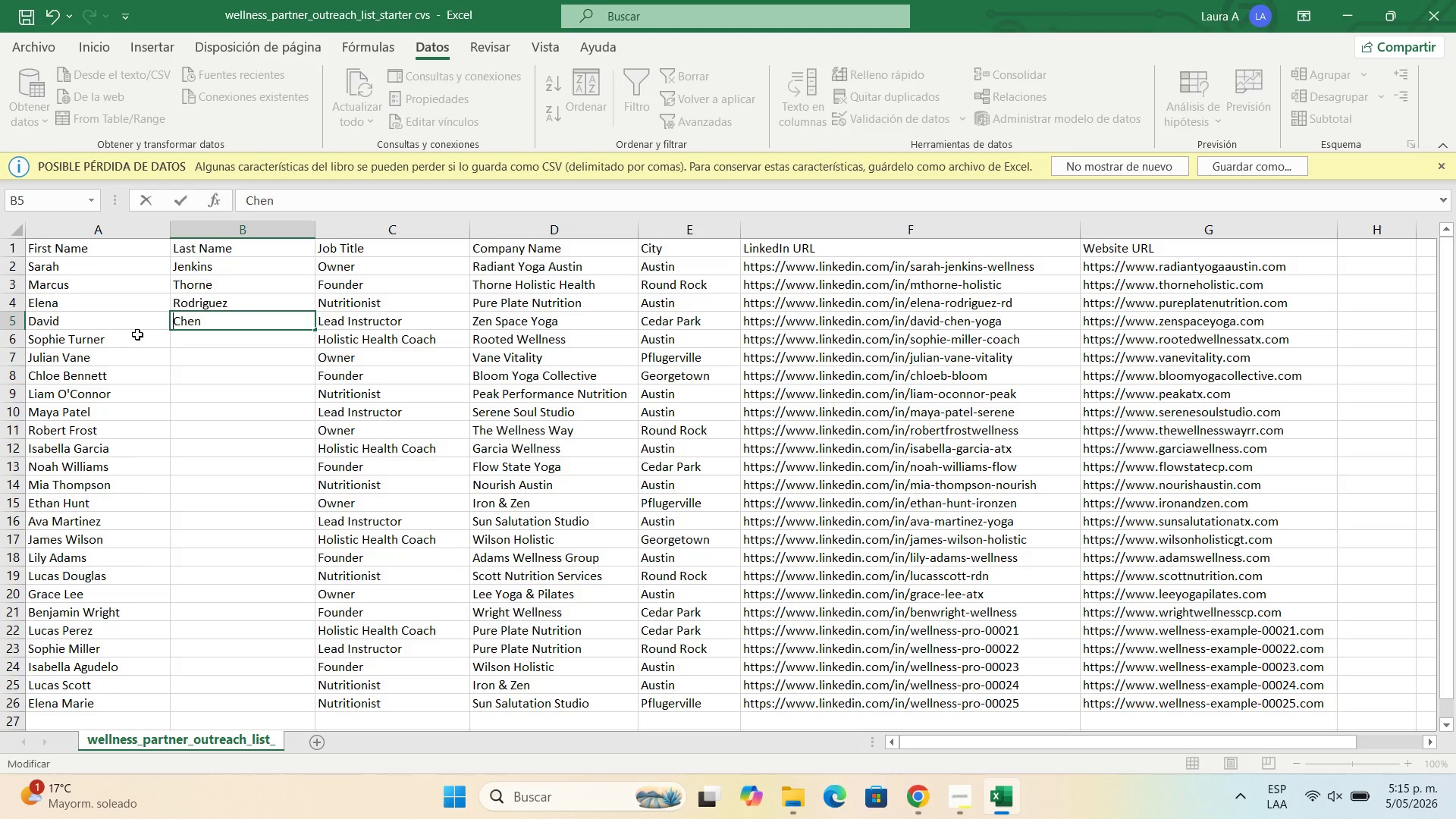 
double_click([136, 334])
 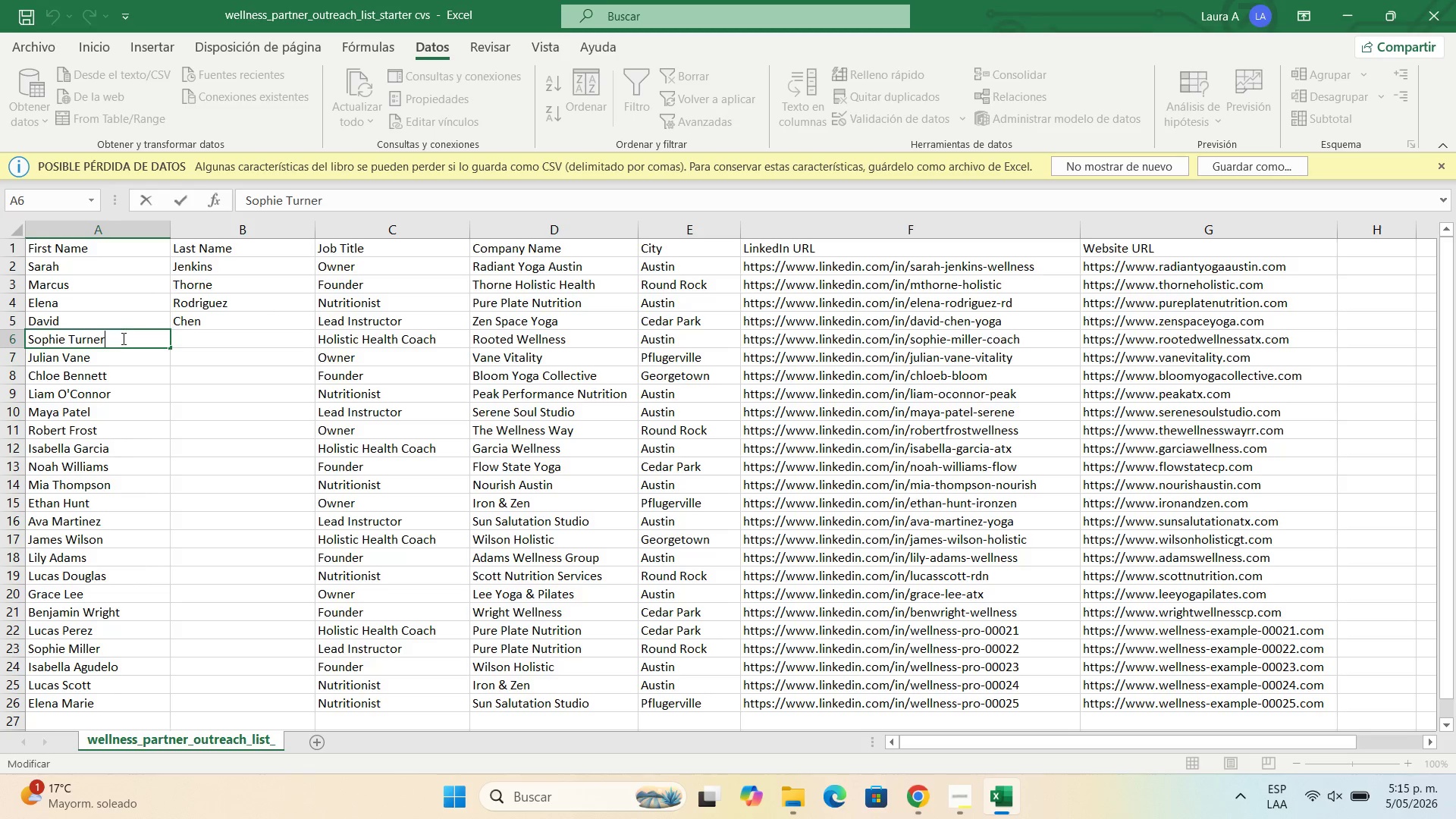 
left_click_drag(start_coordinate=[122, 338], to_coordinate=[65, 341])
 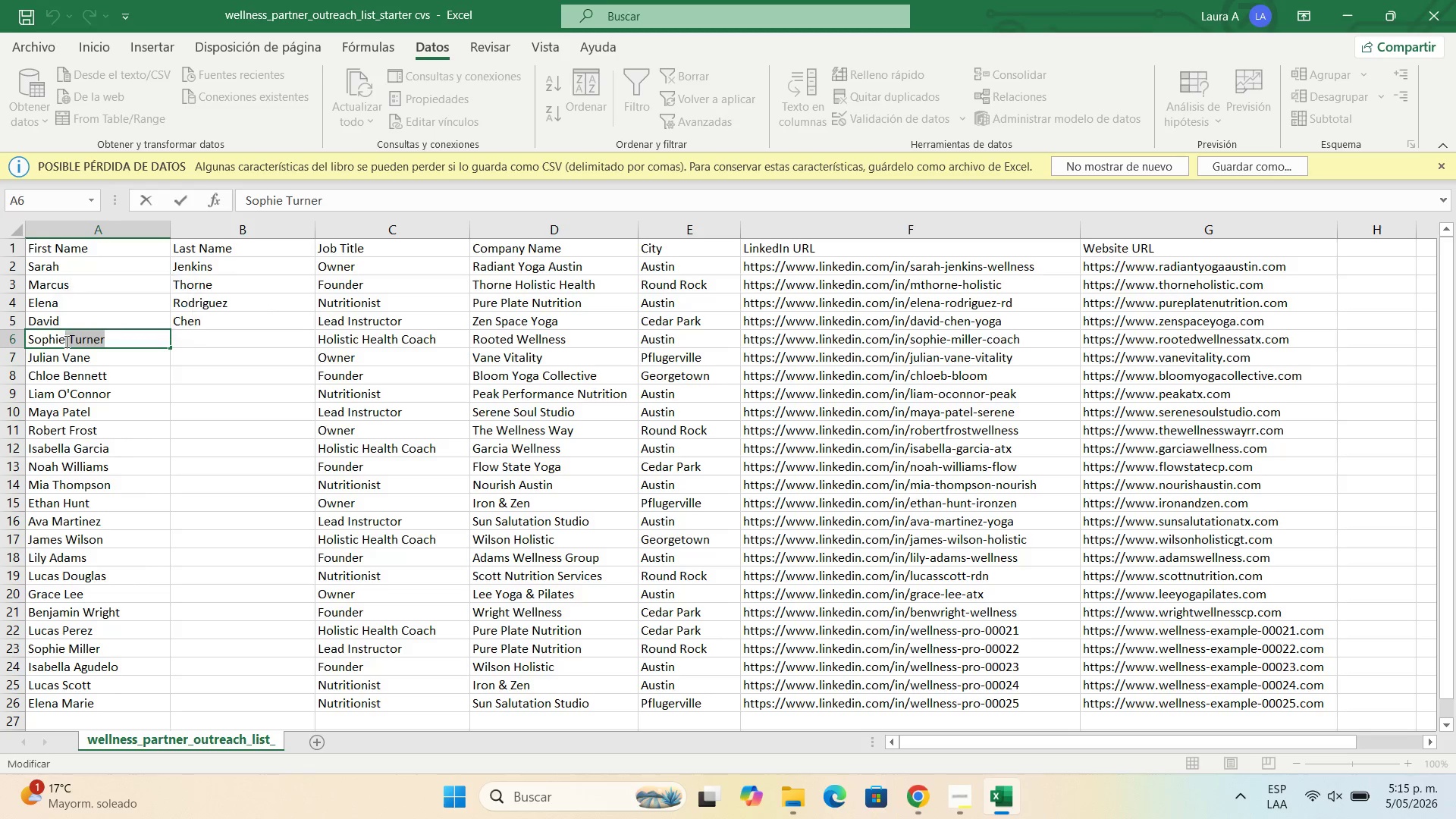 
key(Control+X)
 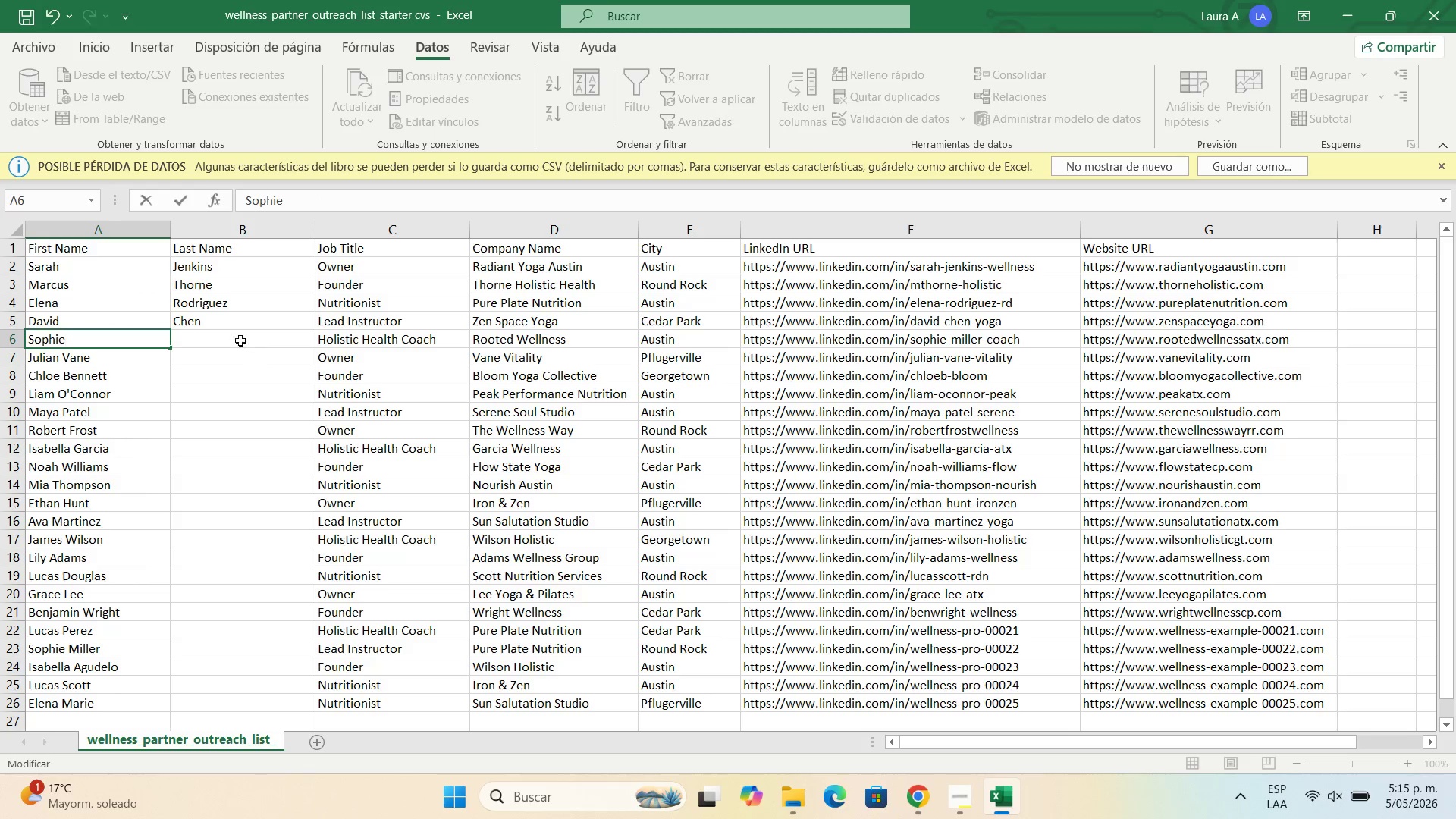 
left_click([239, 340])
 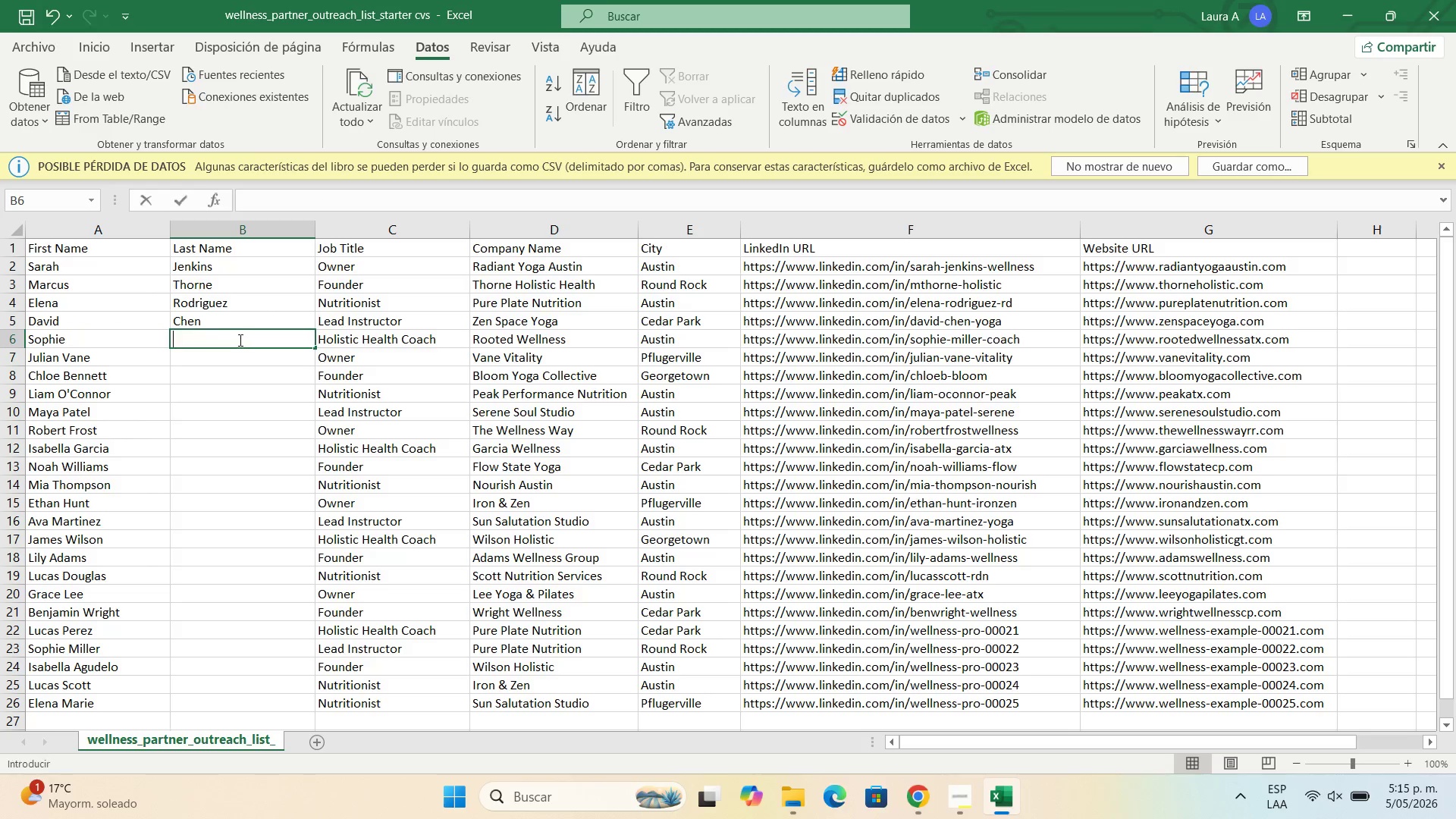 
key(Control+V)
 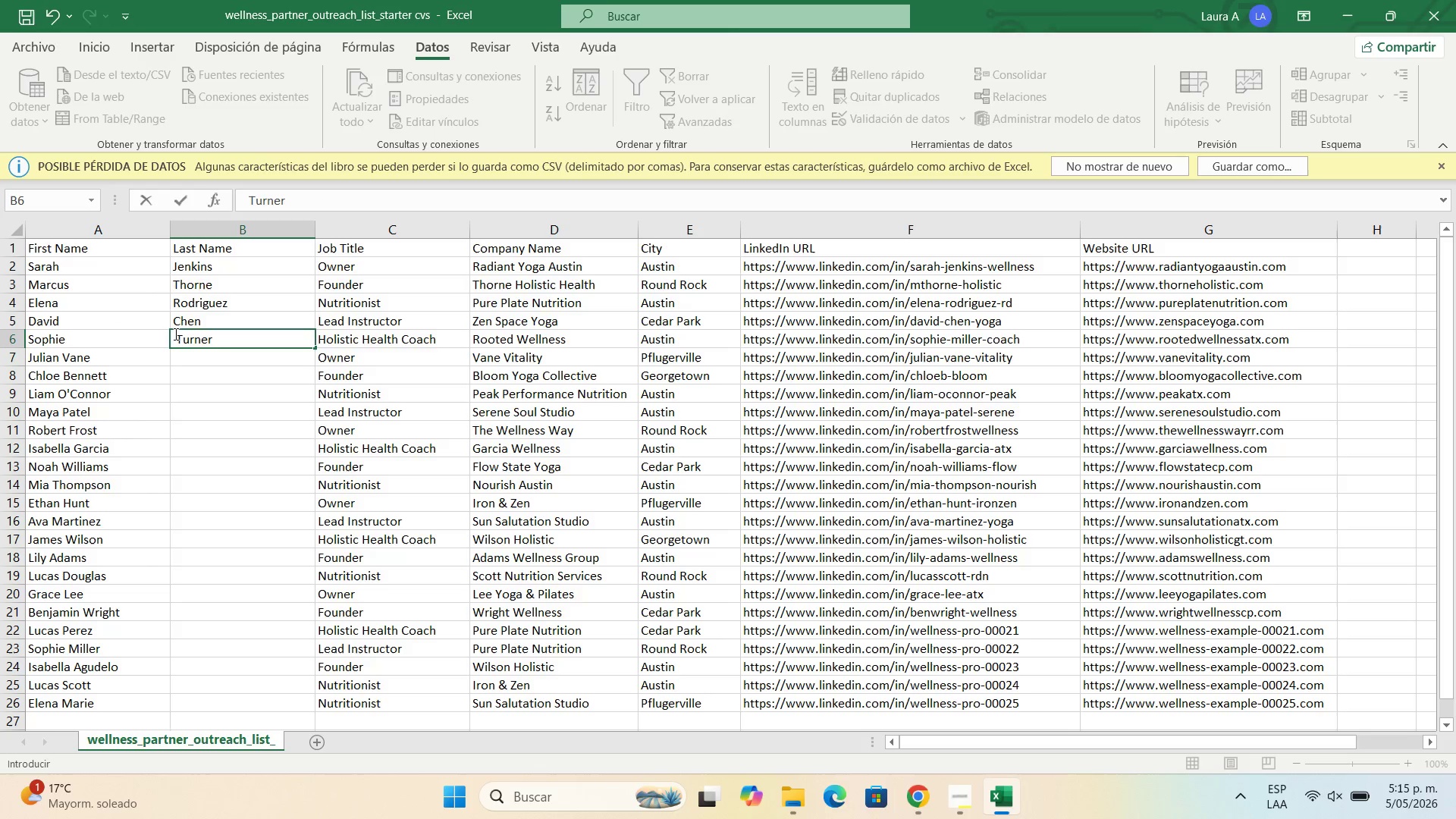 
left_click([174, 334])
 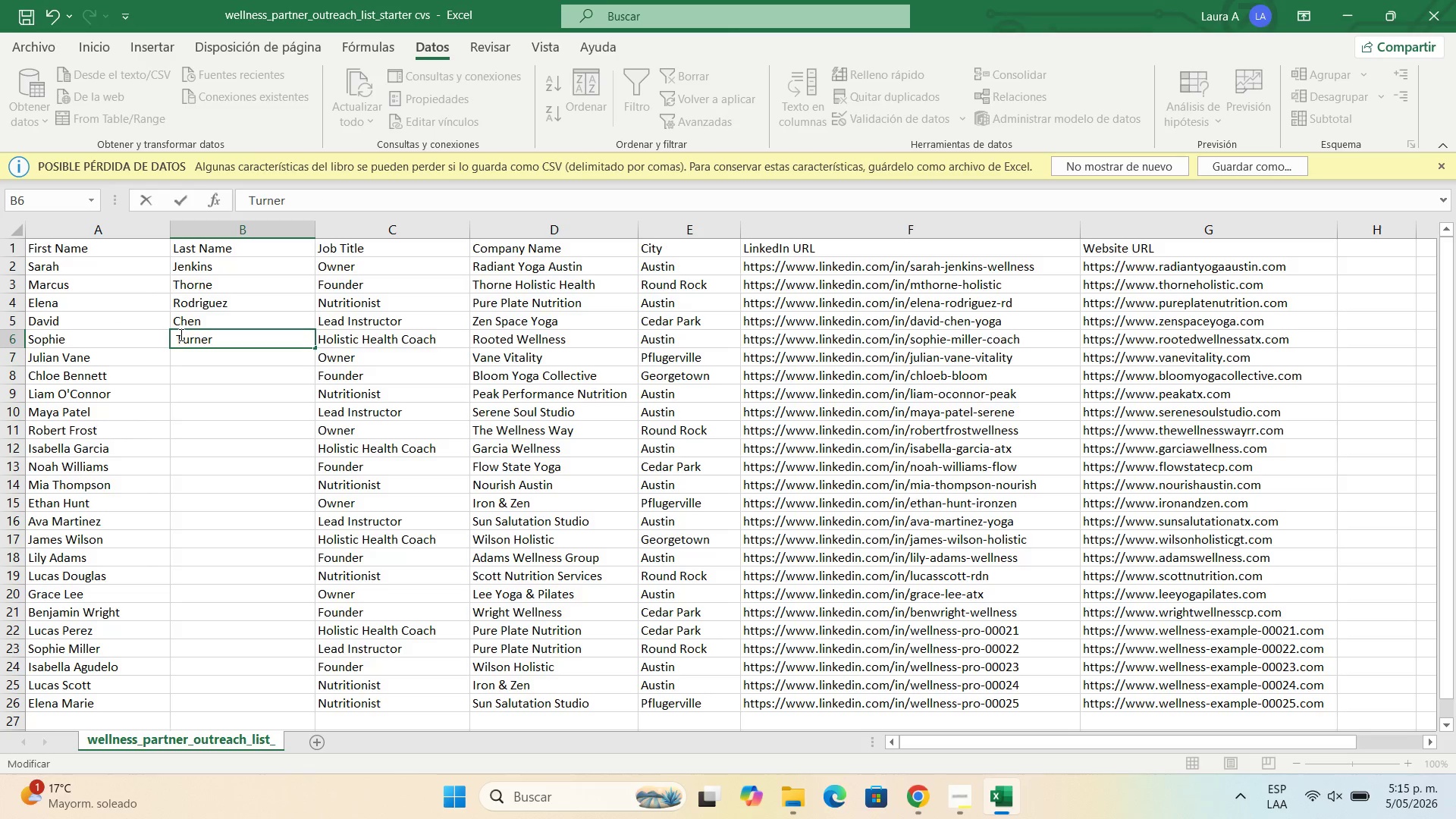 
key(ArrowRight)
 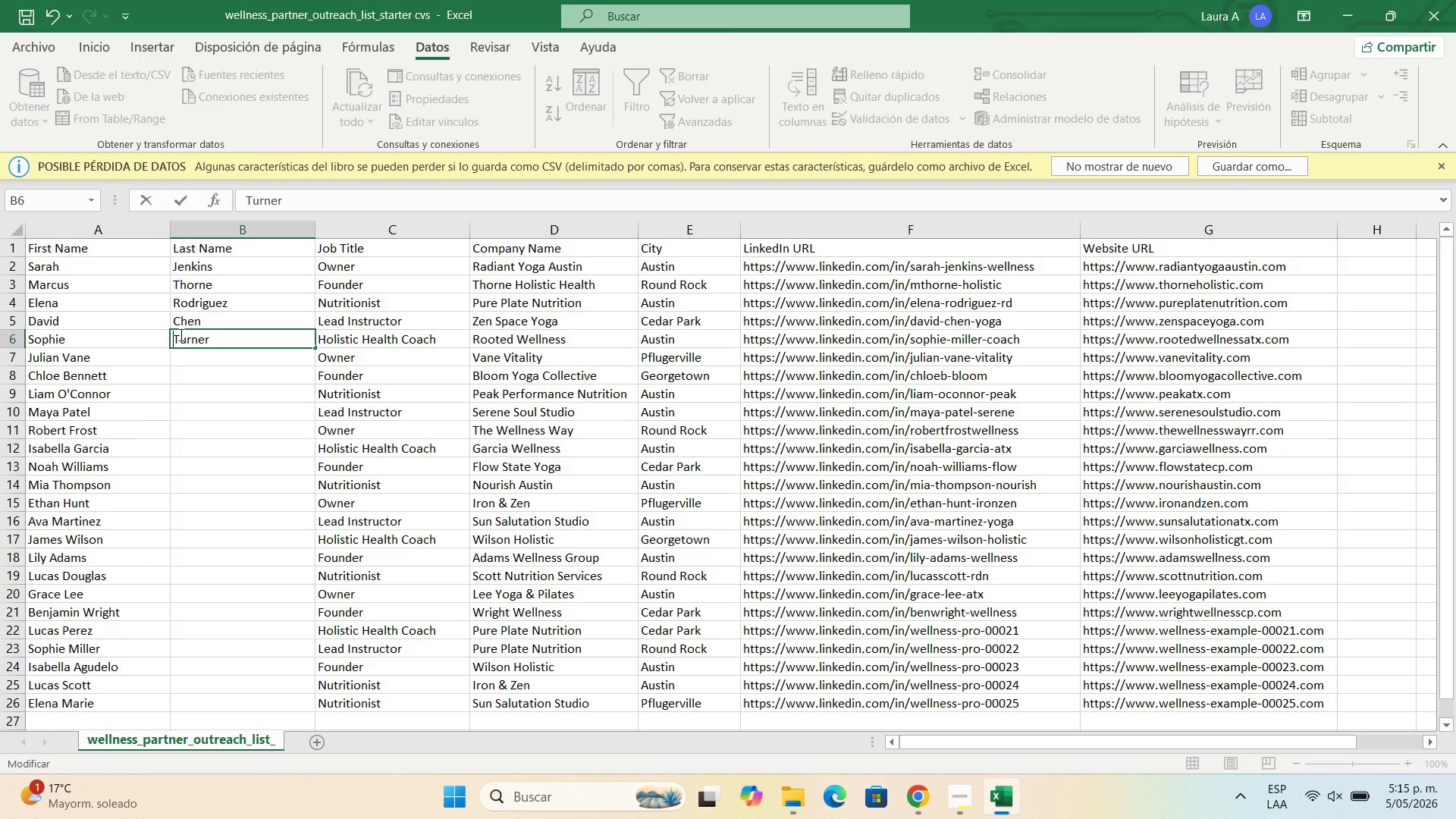 
key(Backspace)
 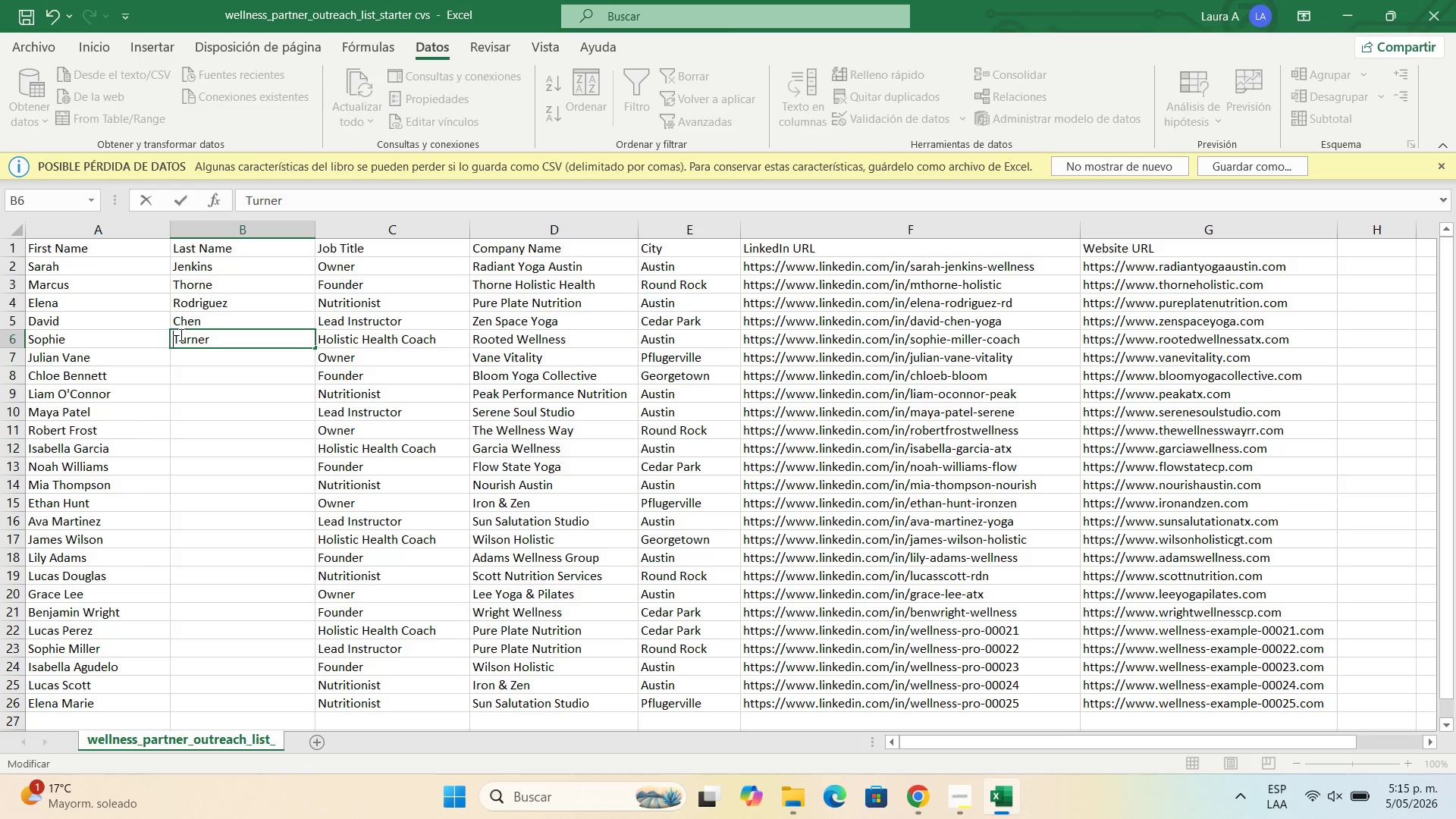 
scroll: coordinate [180, 334], scroll_direction: up, amount: 1.0
 